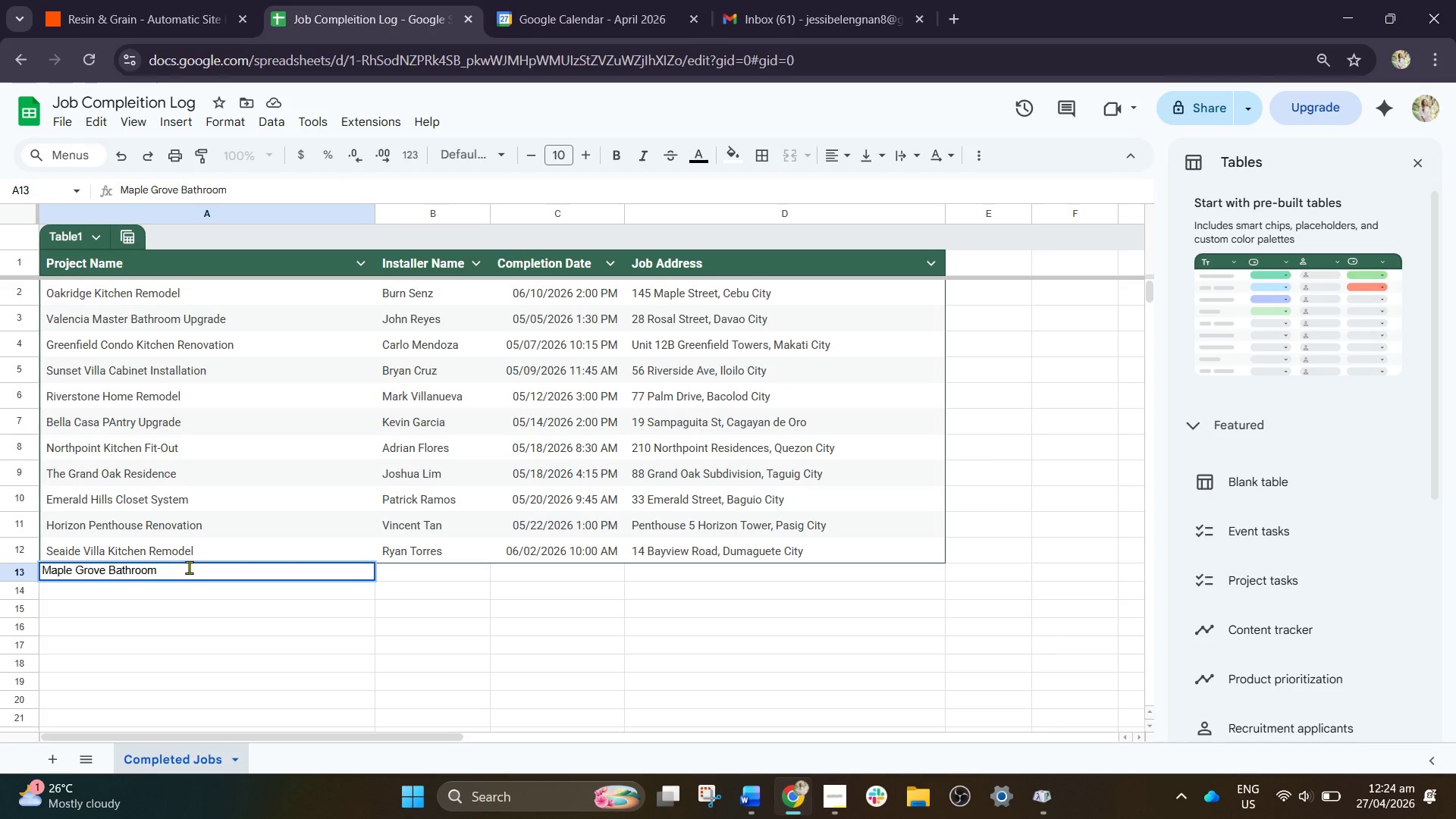 
type( Upgra)
 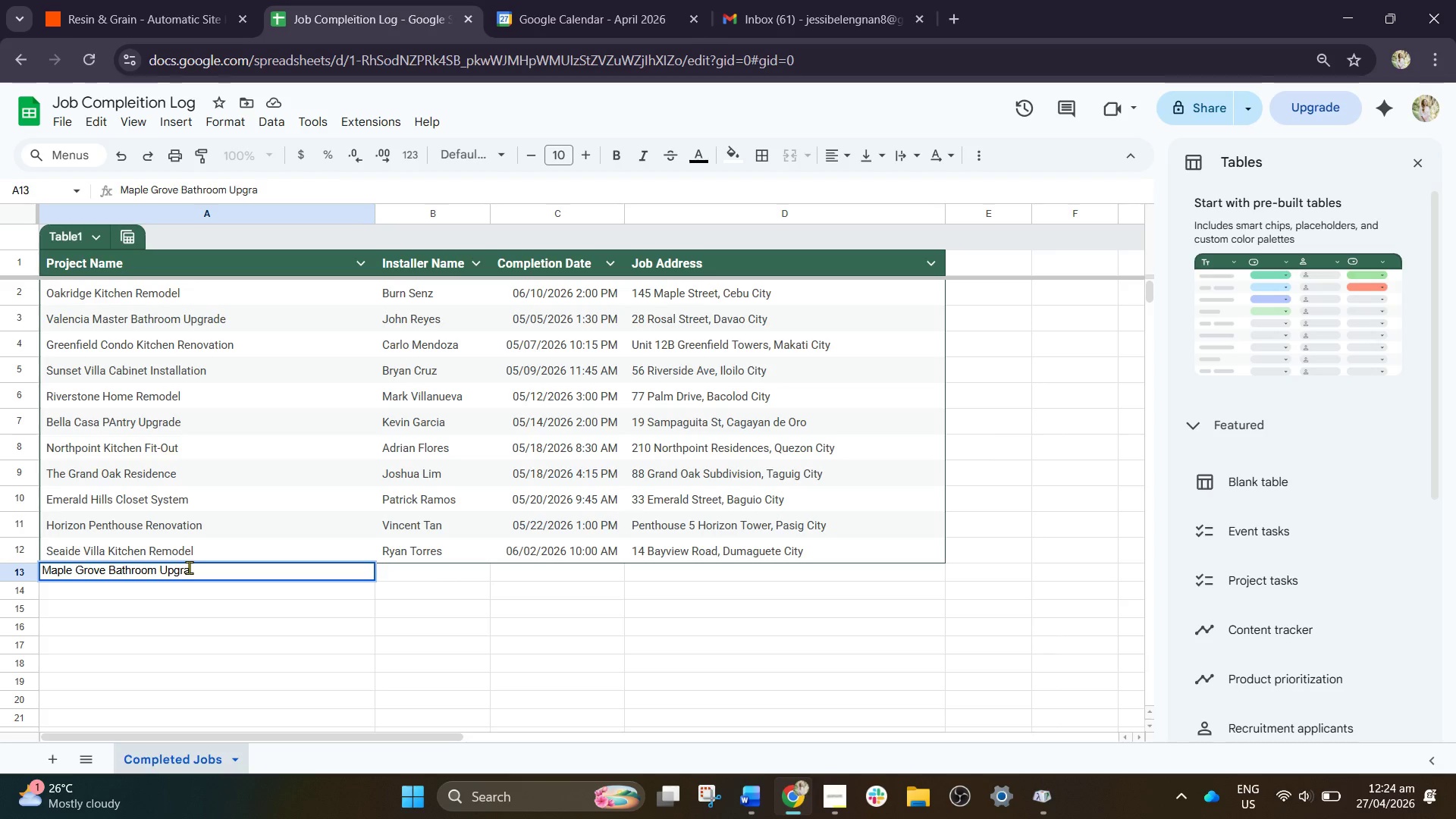 
wait(24.78)
 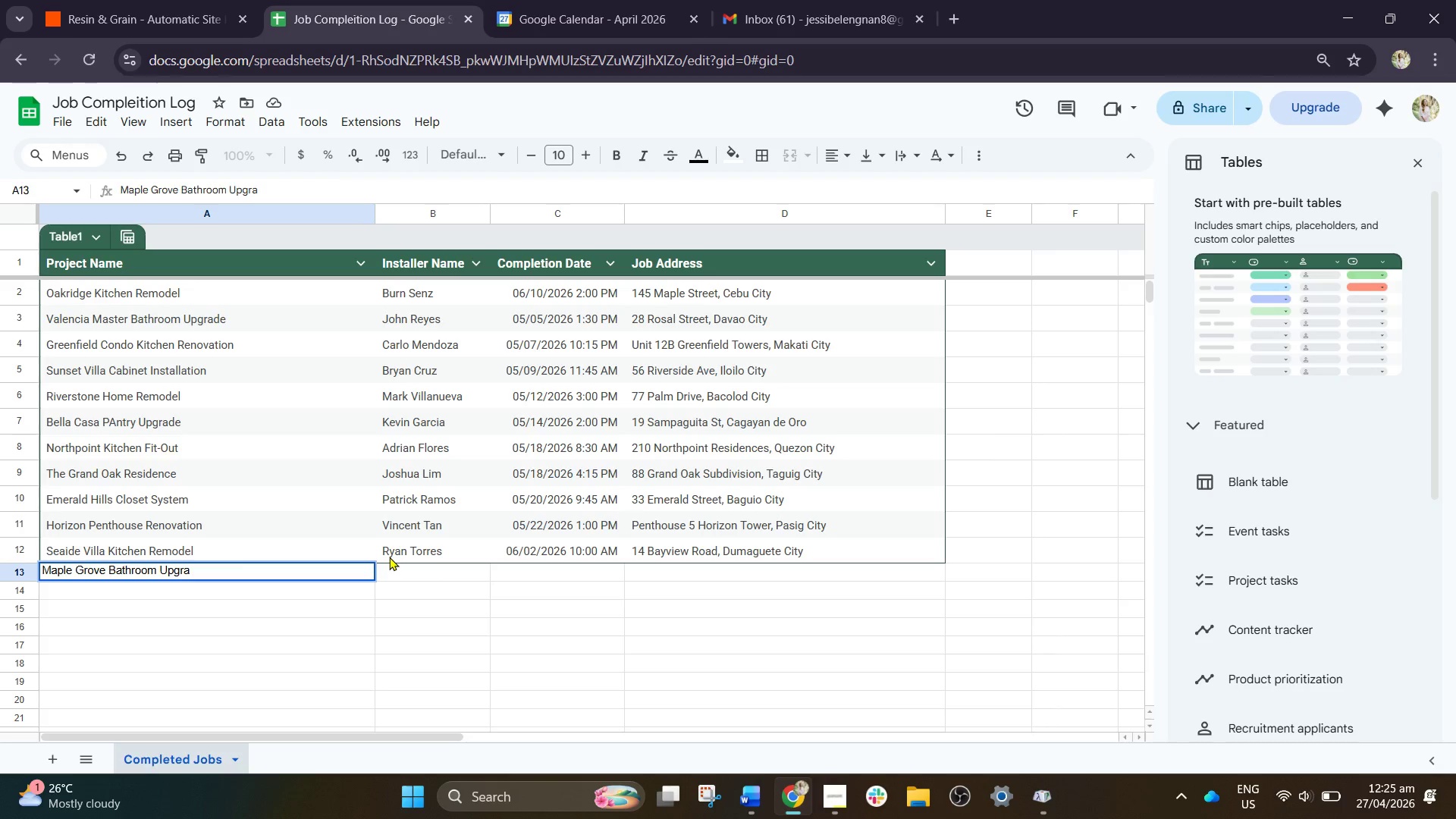 
type(de )
 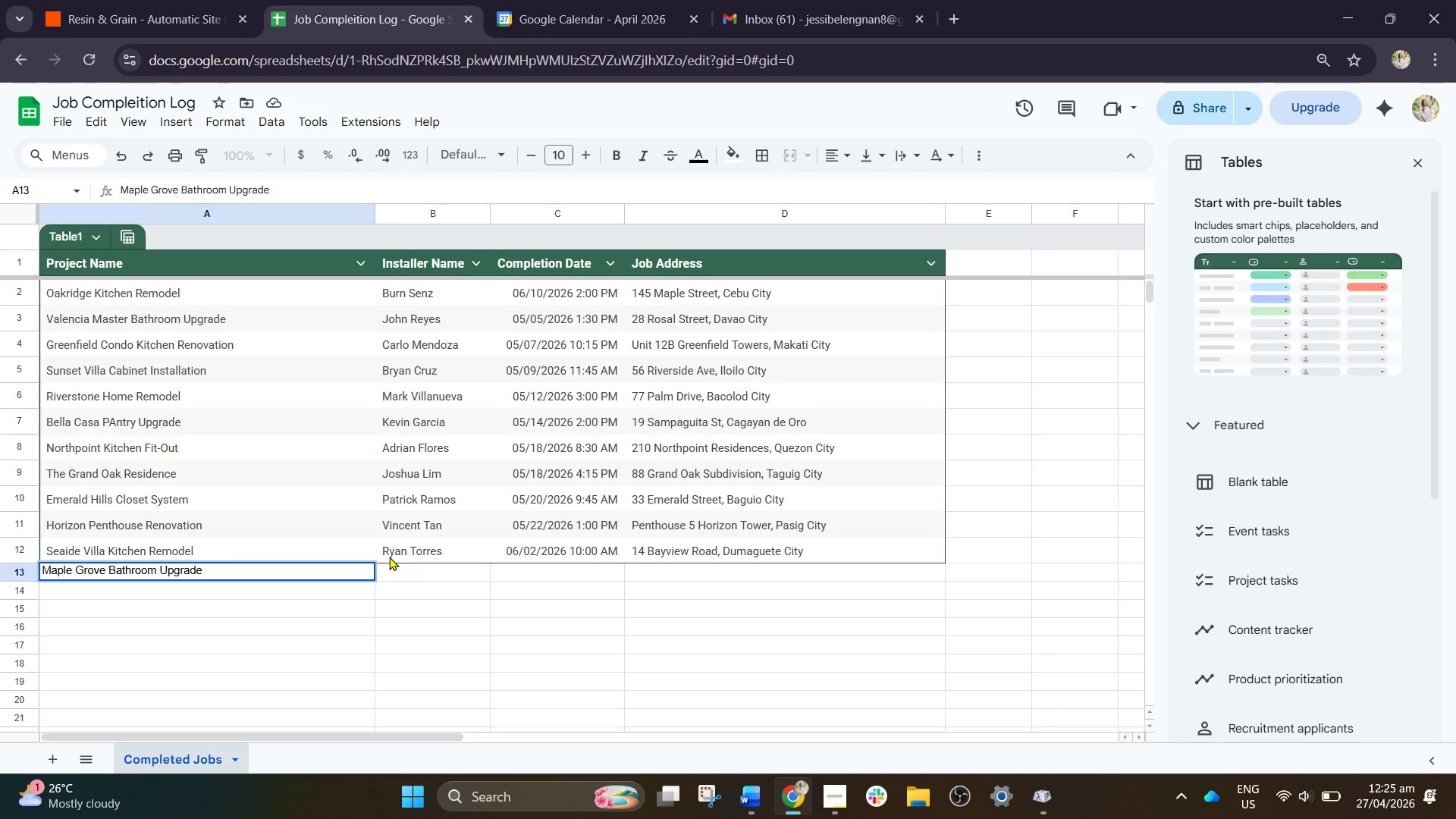 
wait(6.44)
 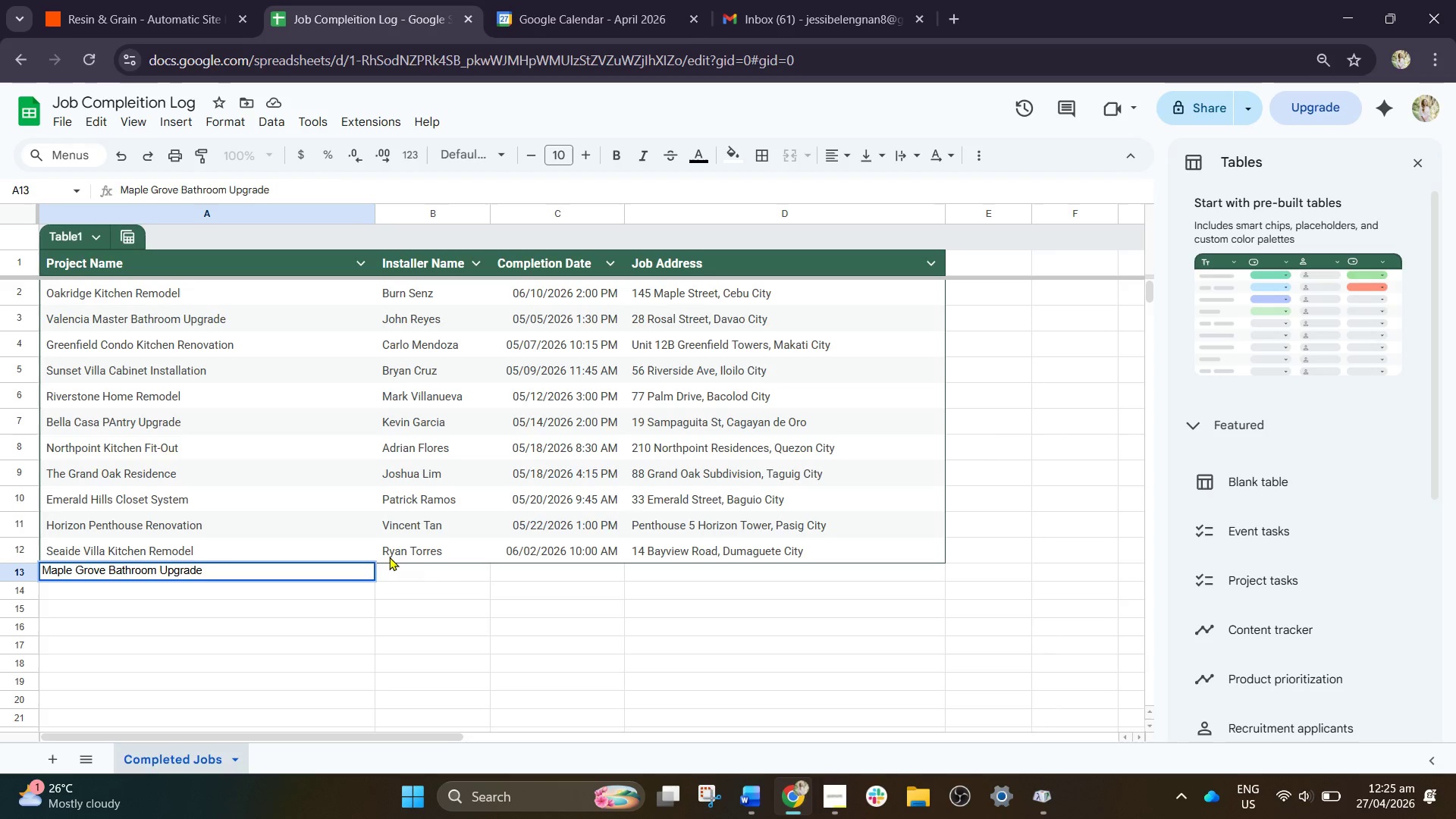 
left_click([398, 566])
 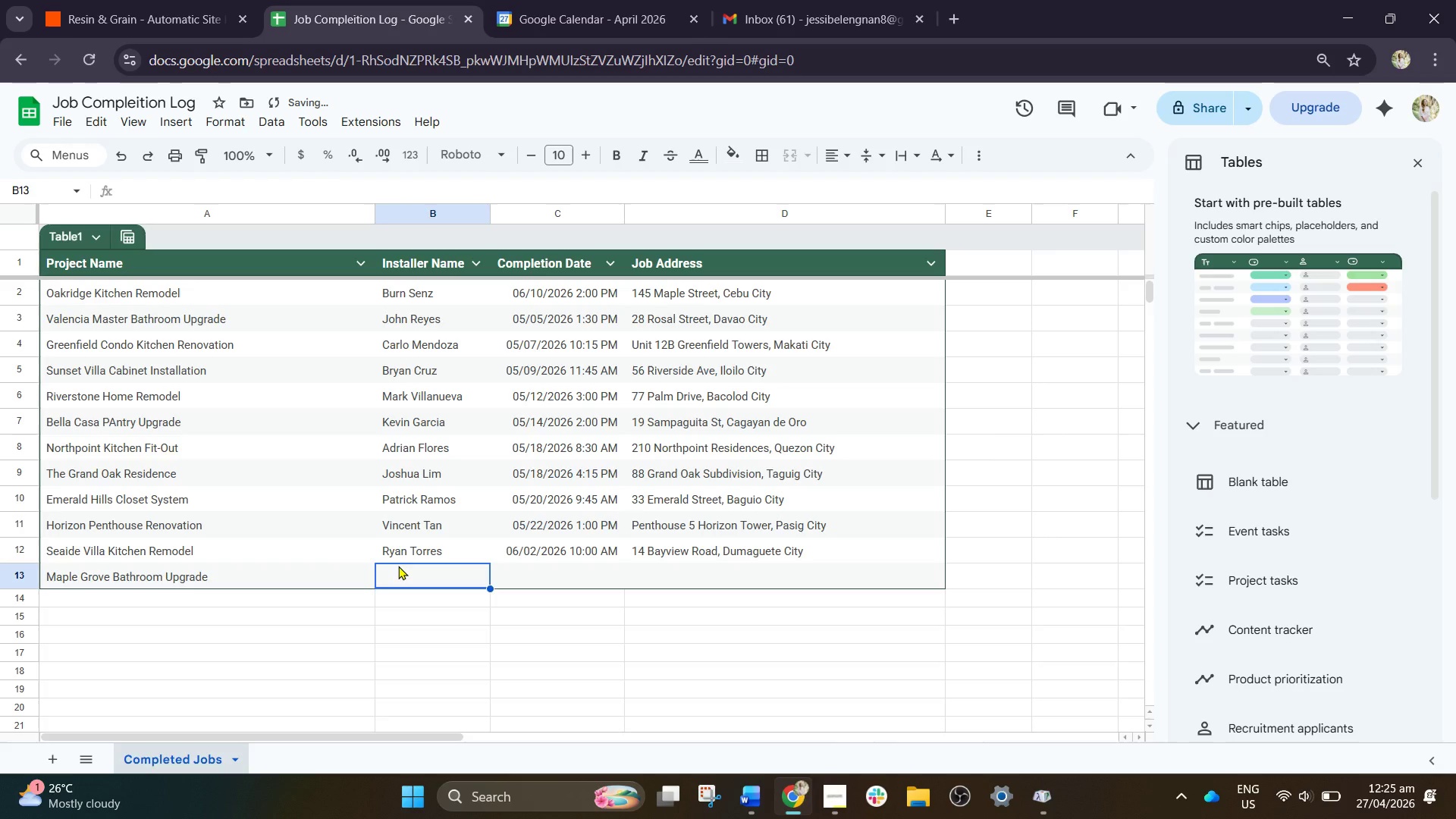 
type(Dan)
 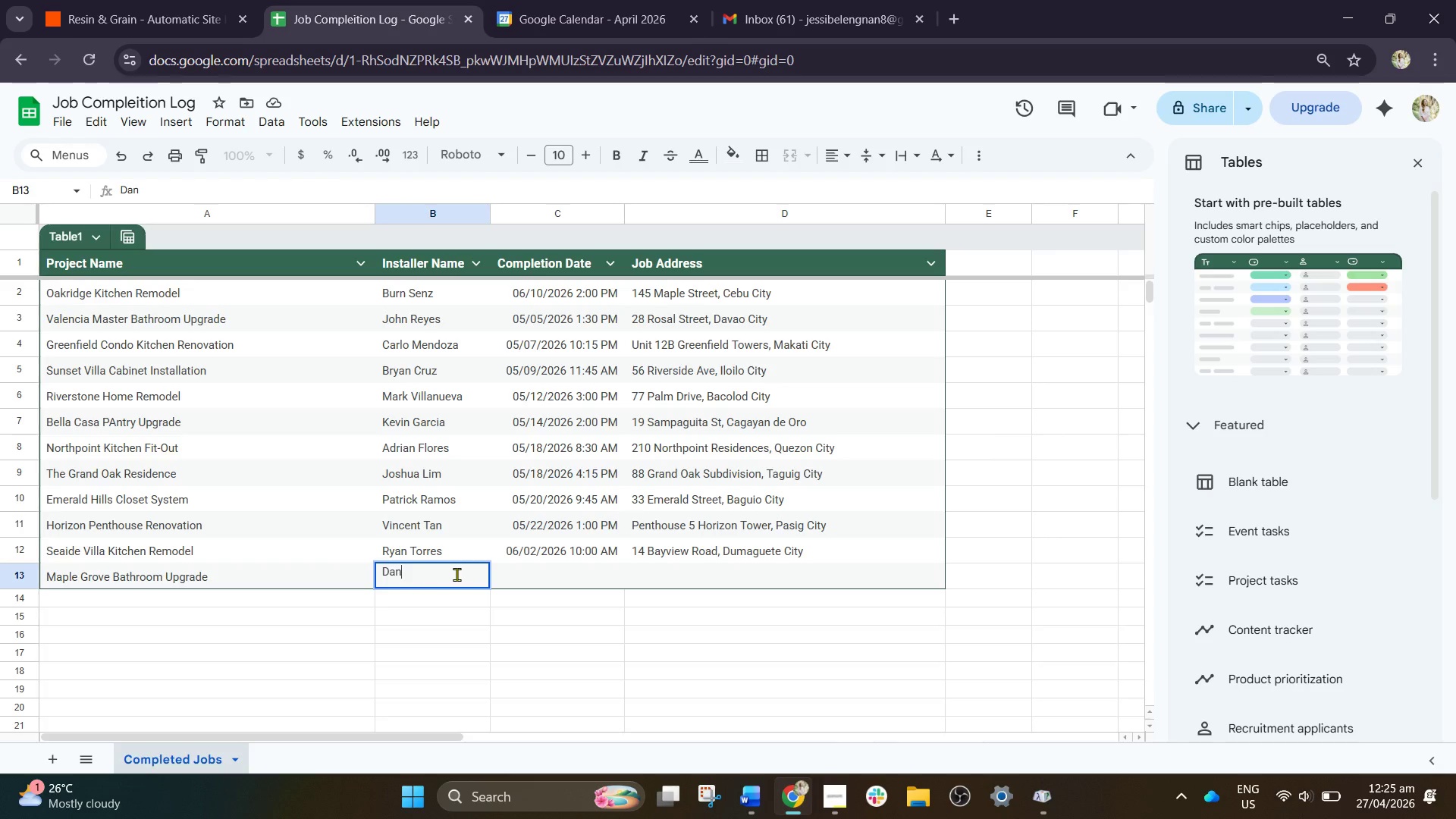 
type(ielvP)
key(Backspace)
key(Backspace)
type( Perez)
 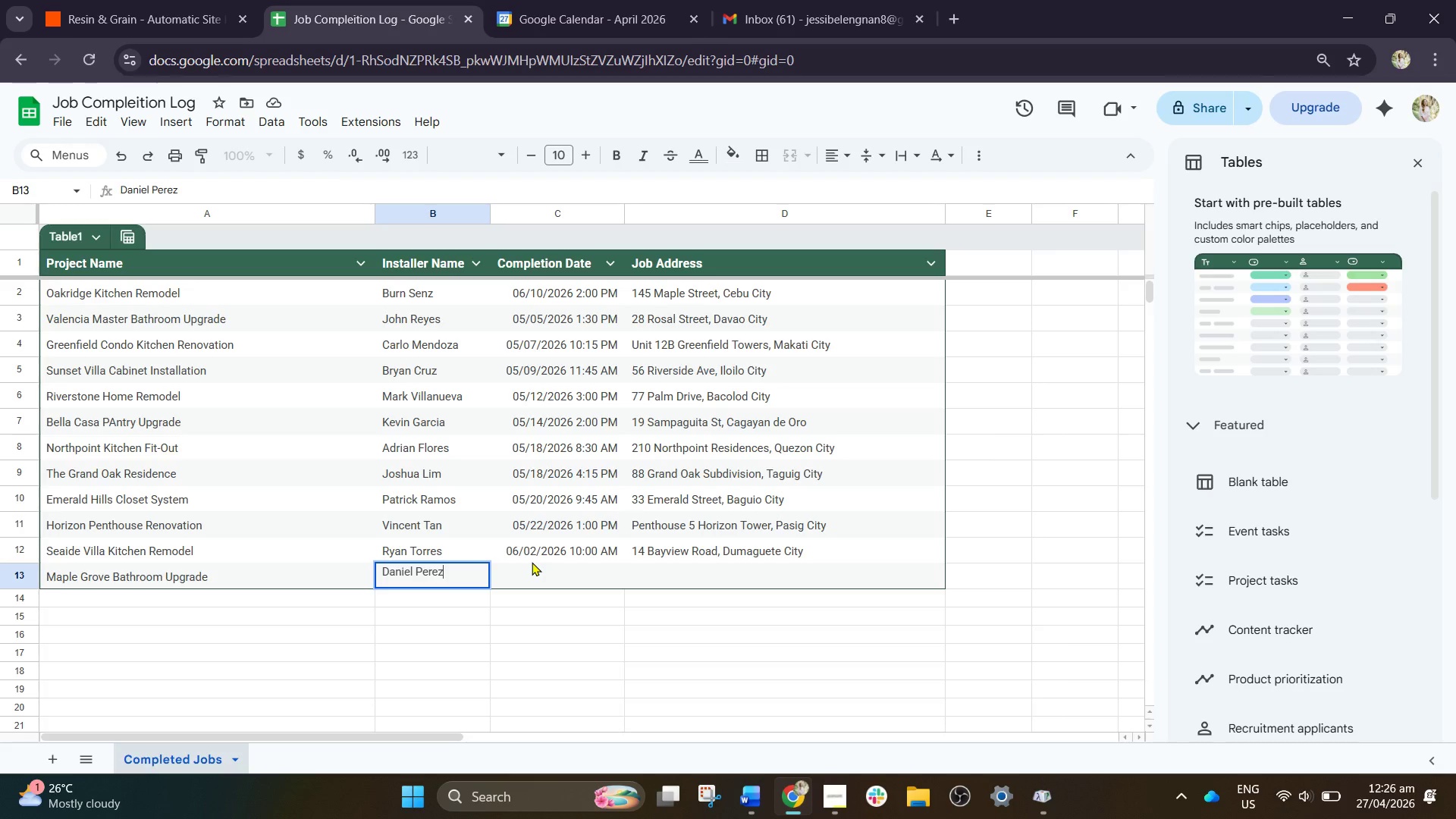 
wait(45.67)
 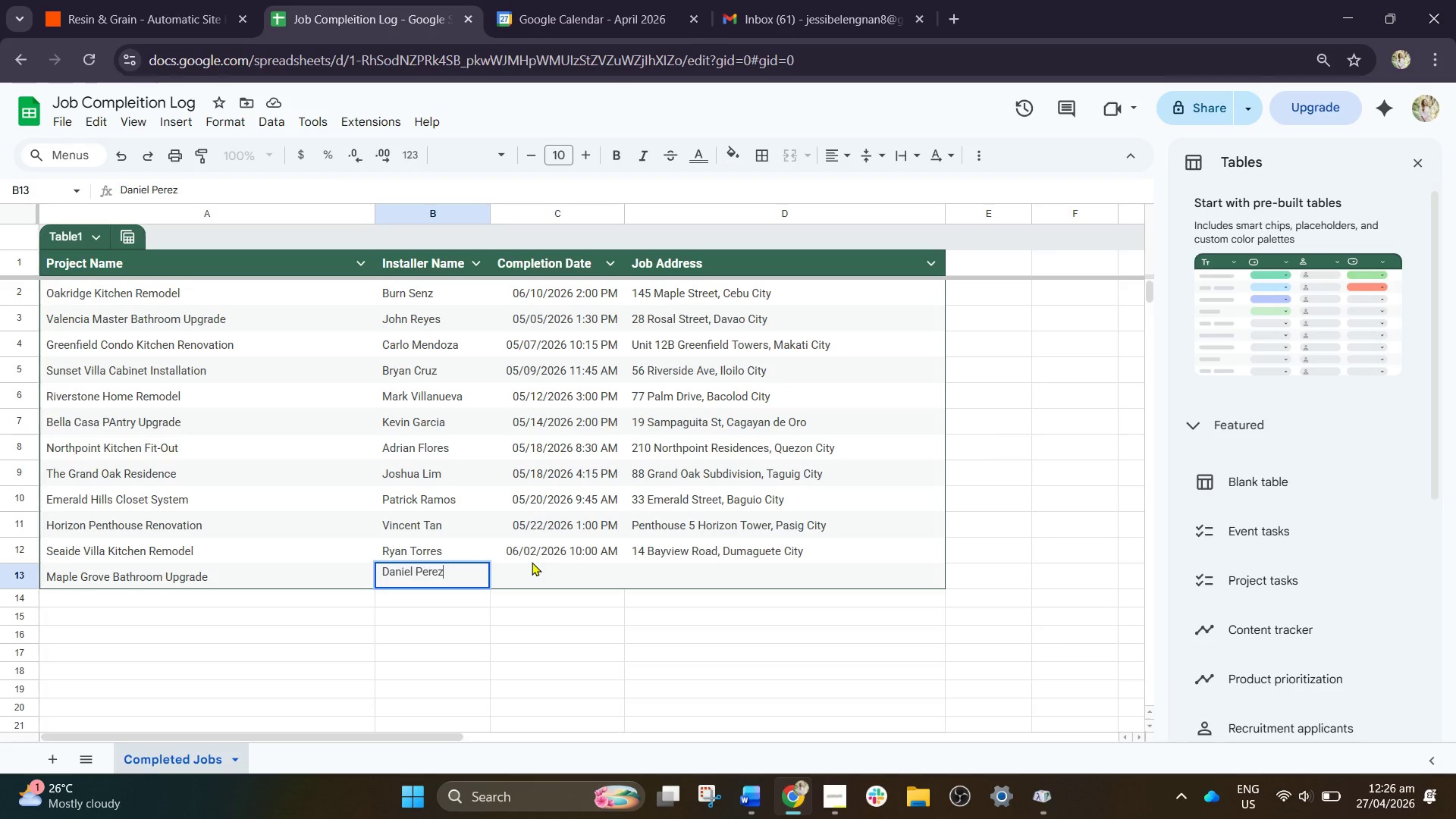 
left_click([537, 579])
 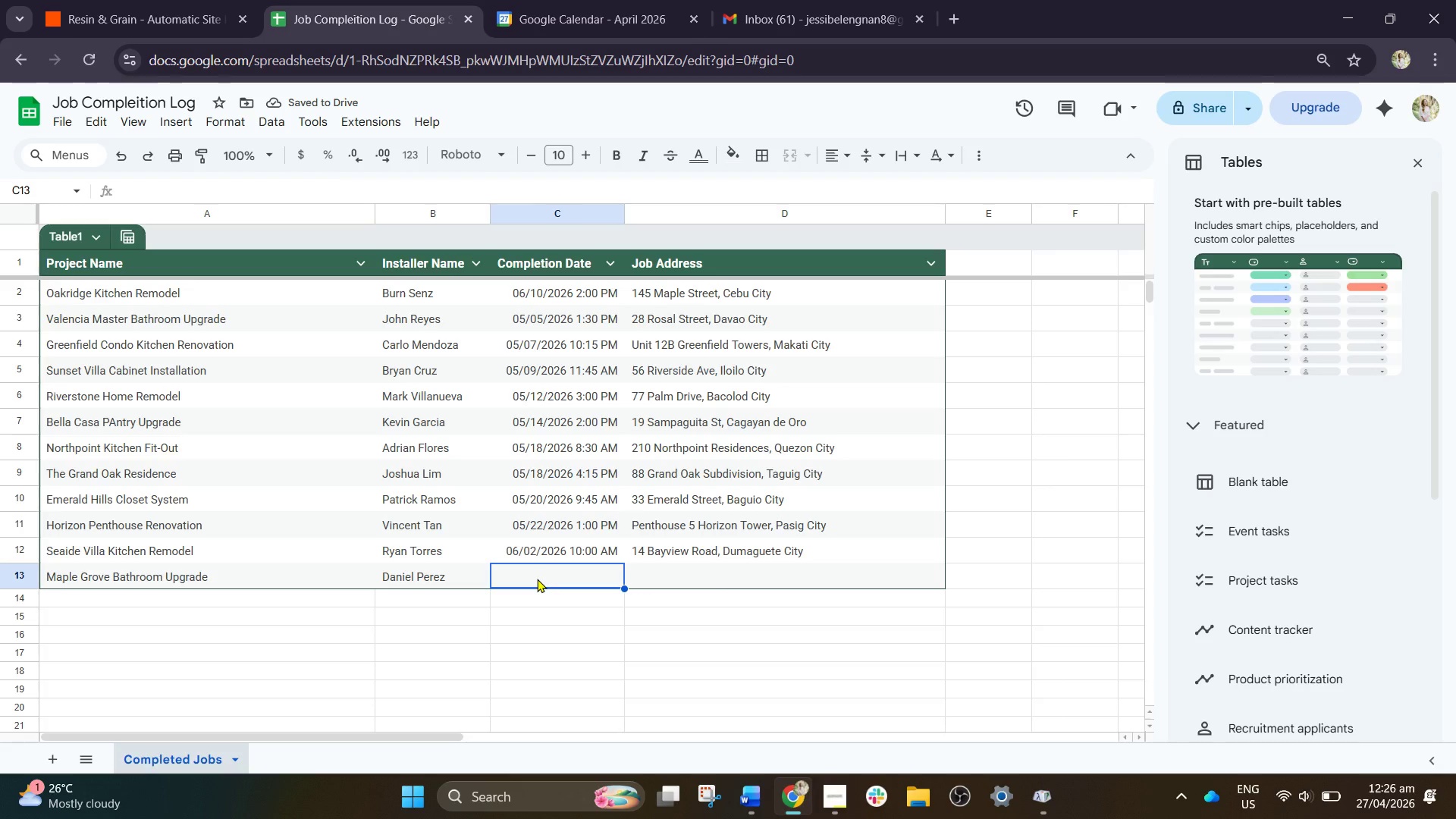 
wait(6.56)
 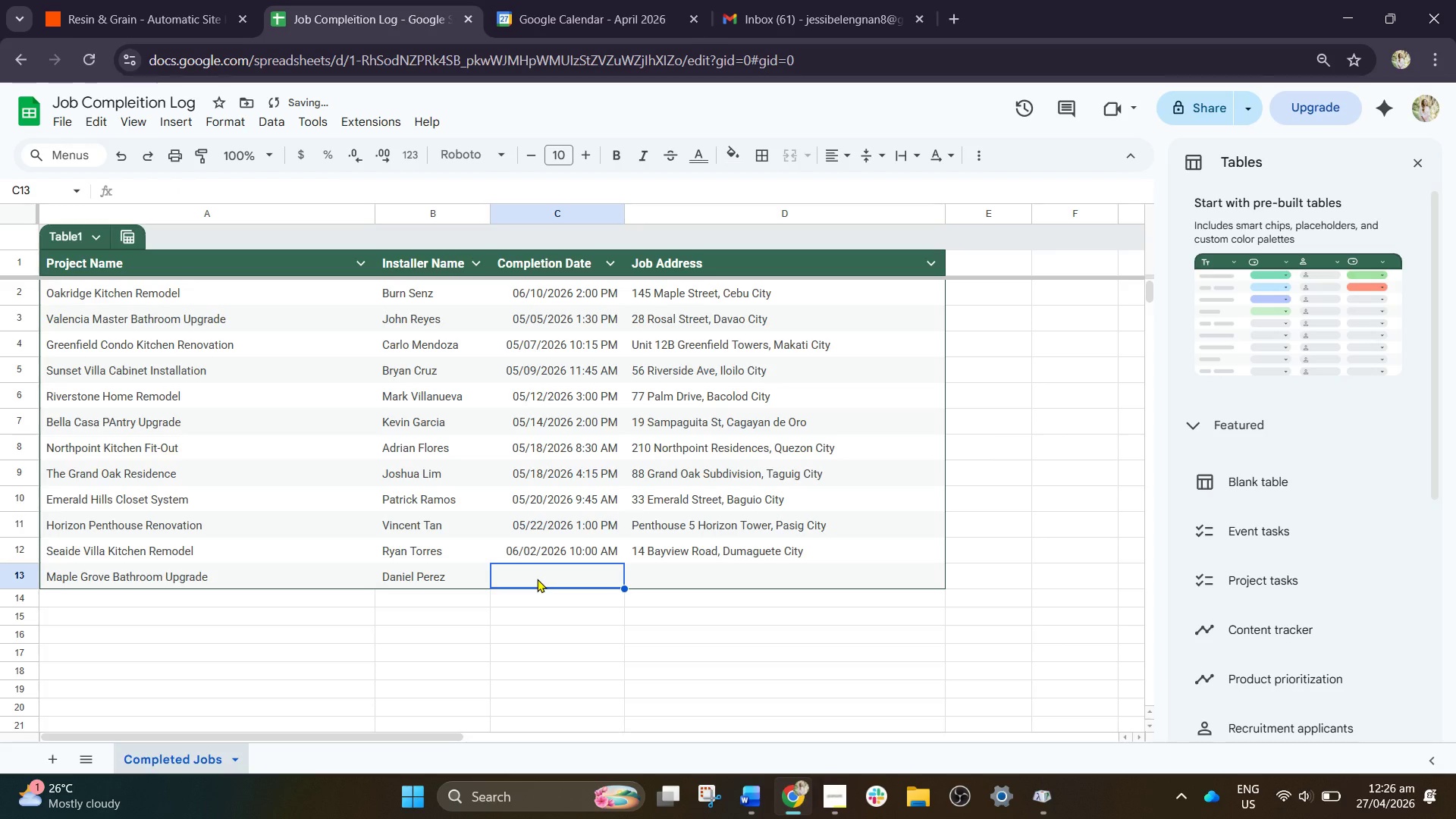 
left_click([543, 549])
 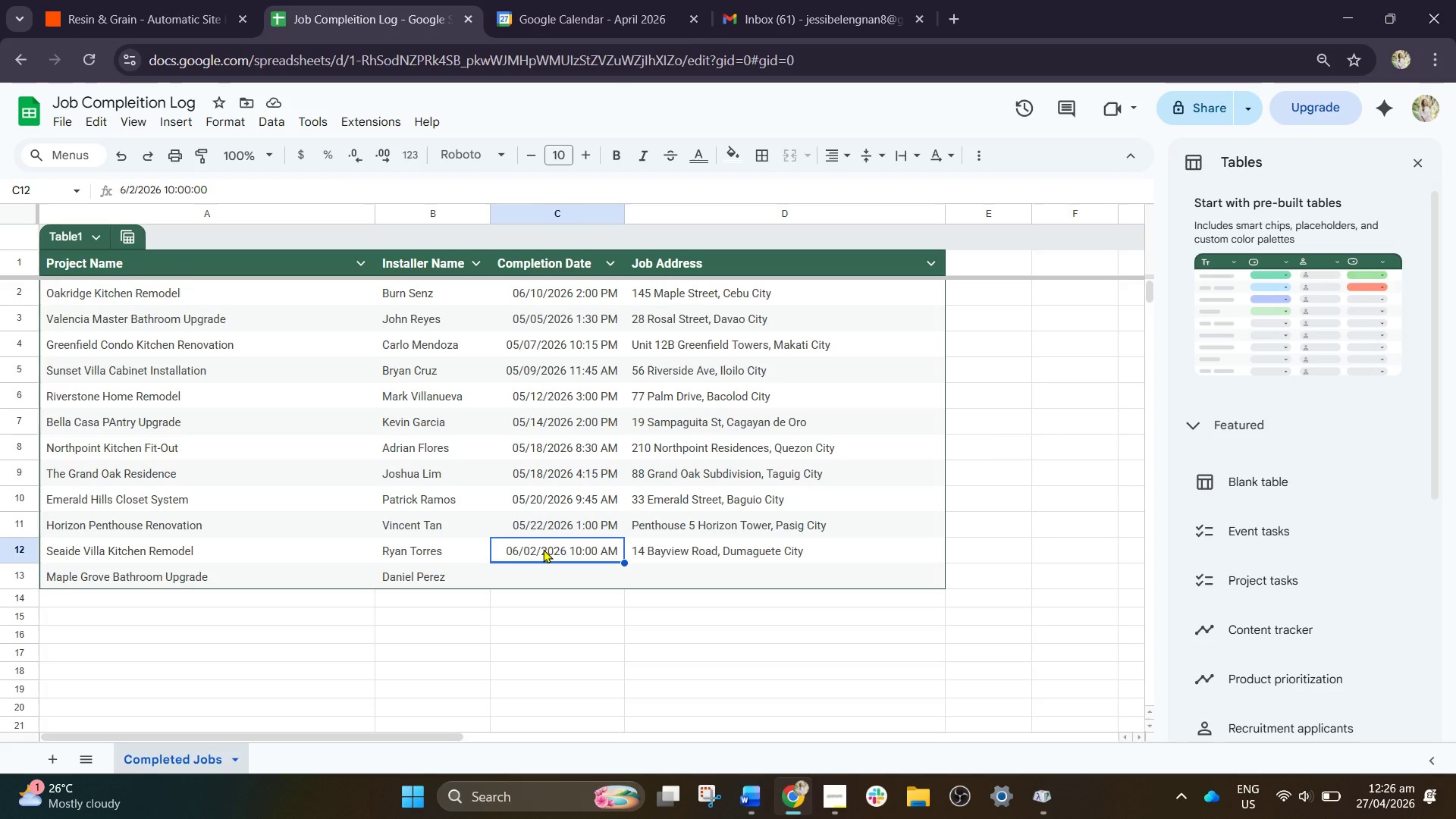 
key(Control+C)
 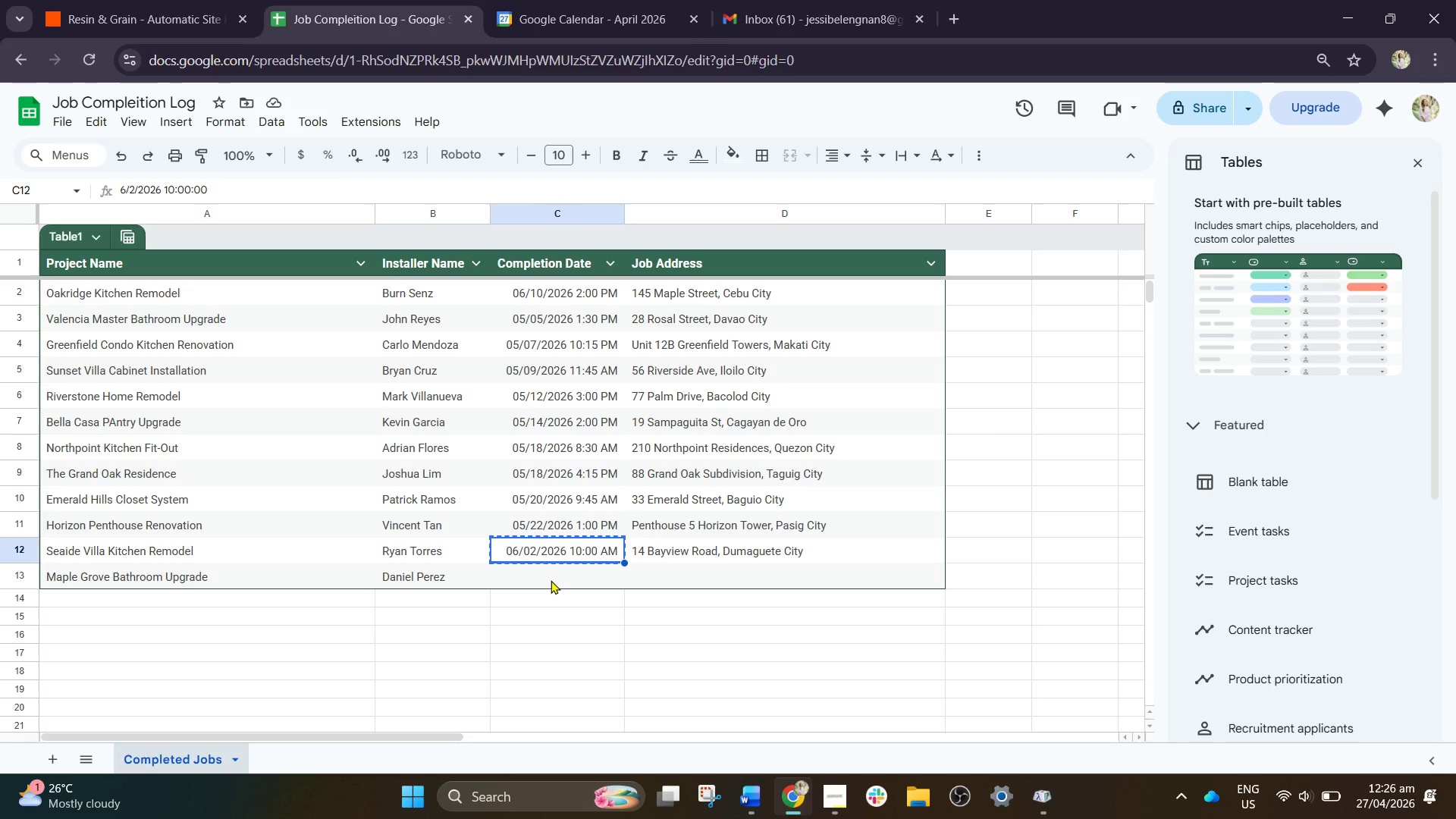 
key(ArrowDown)
 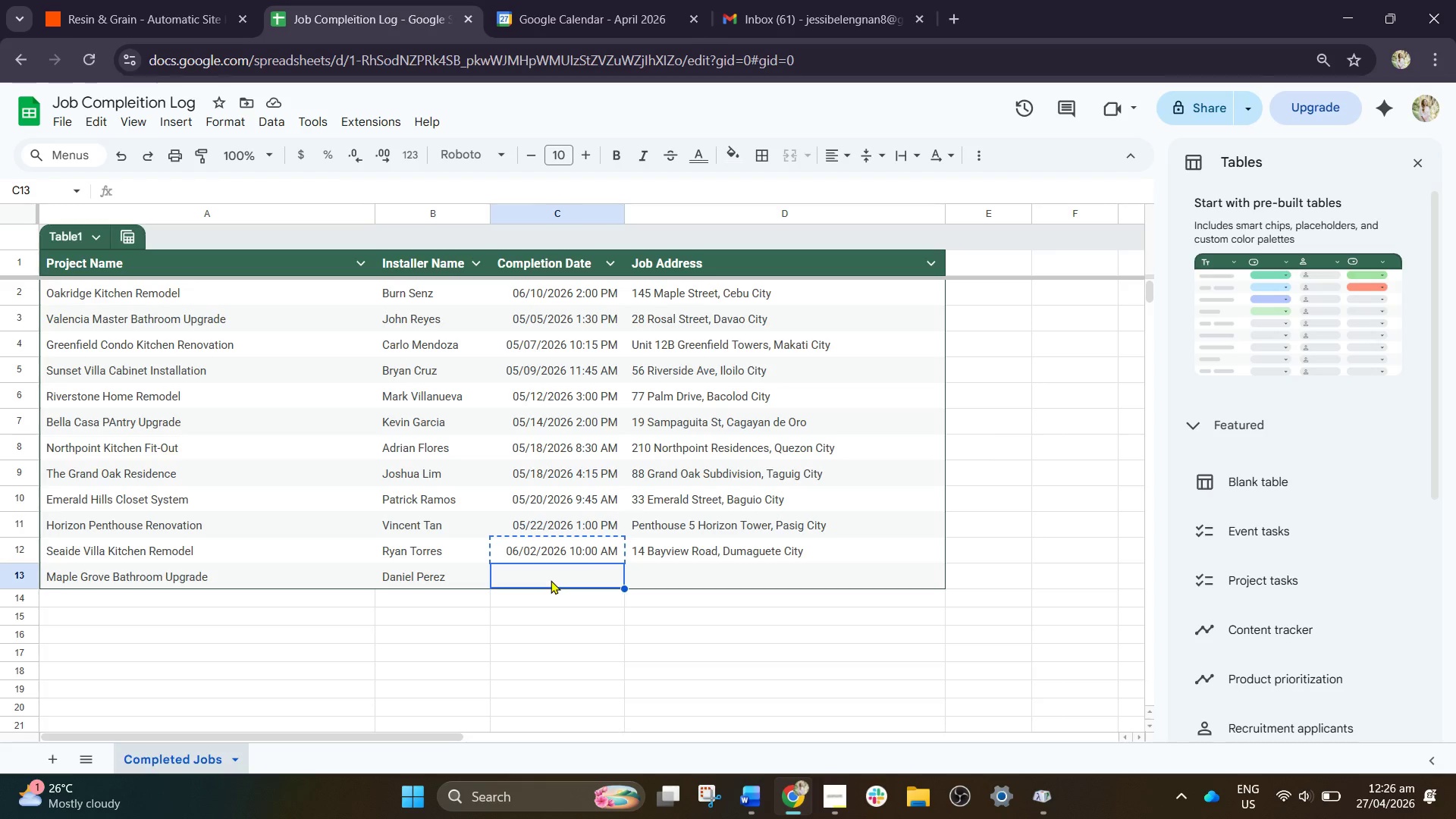 
key(Control+V)
 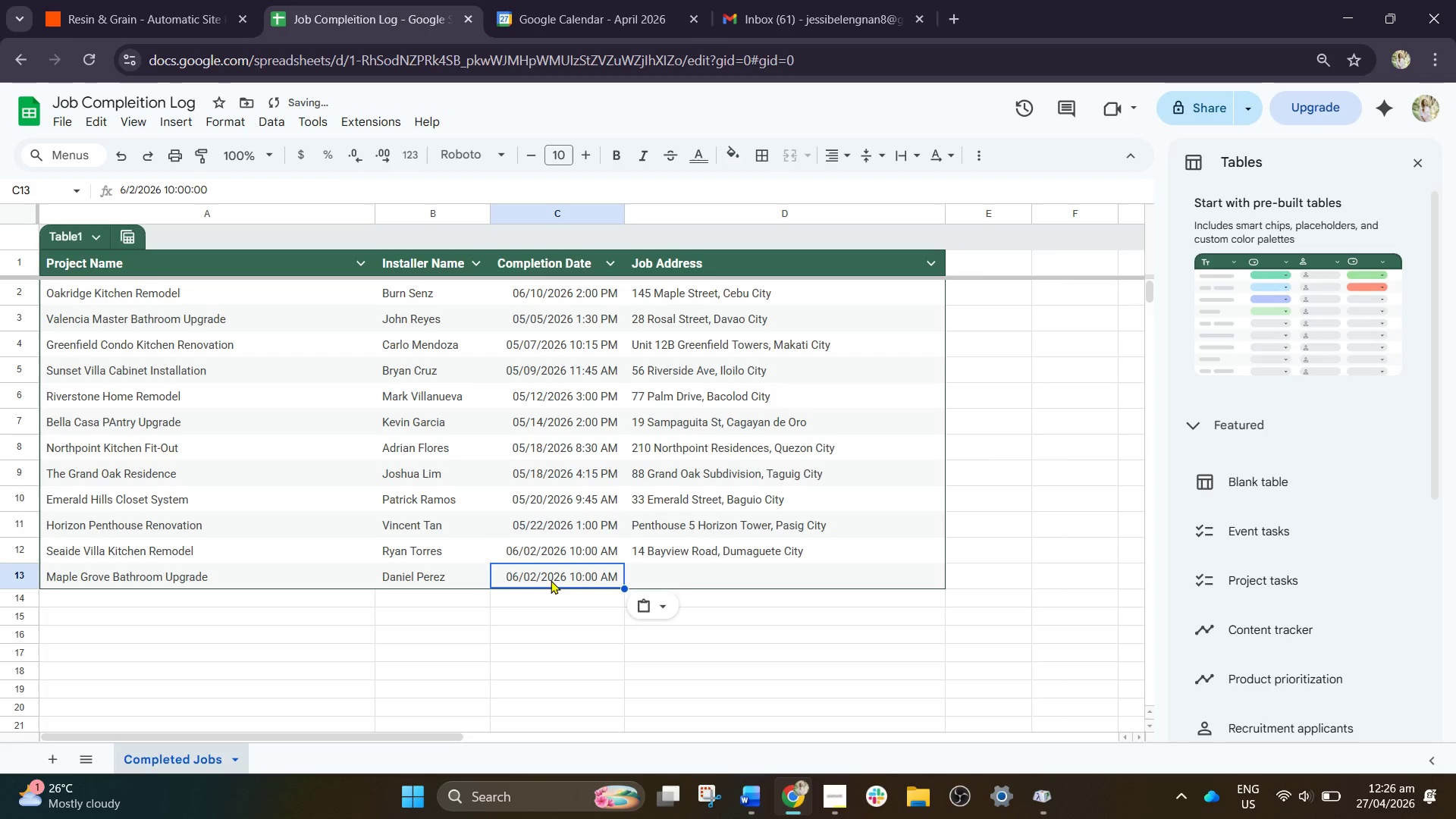 
double_click([551, 580])
 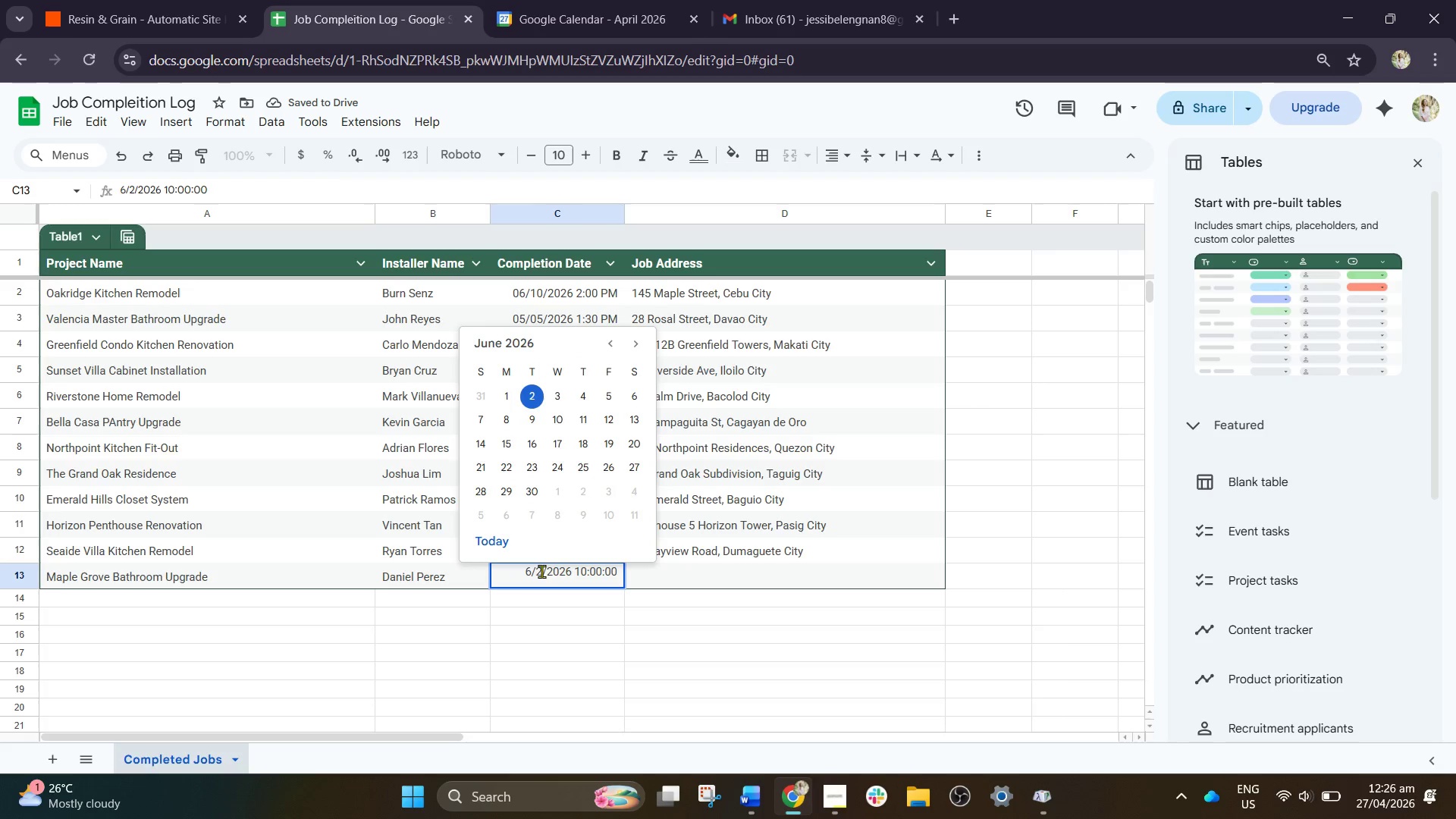 
left_click([541, 571])
 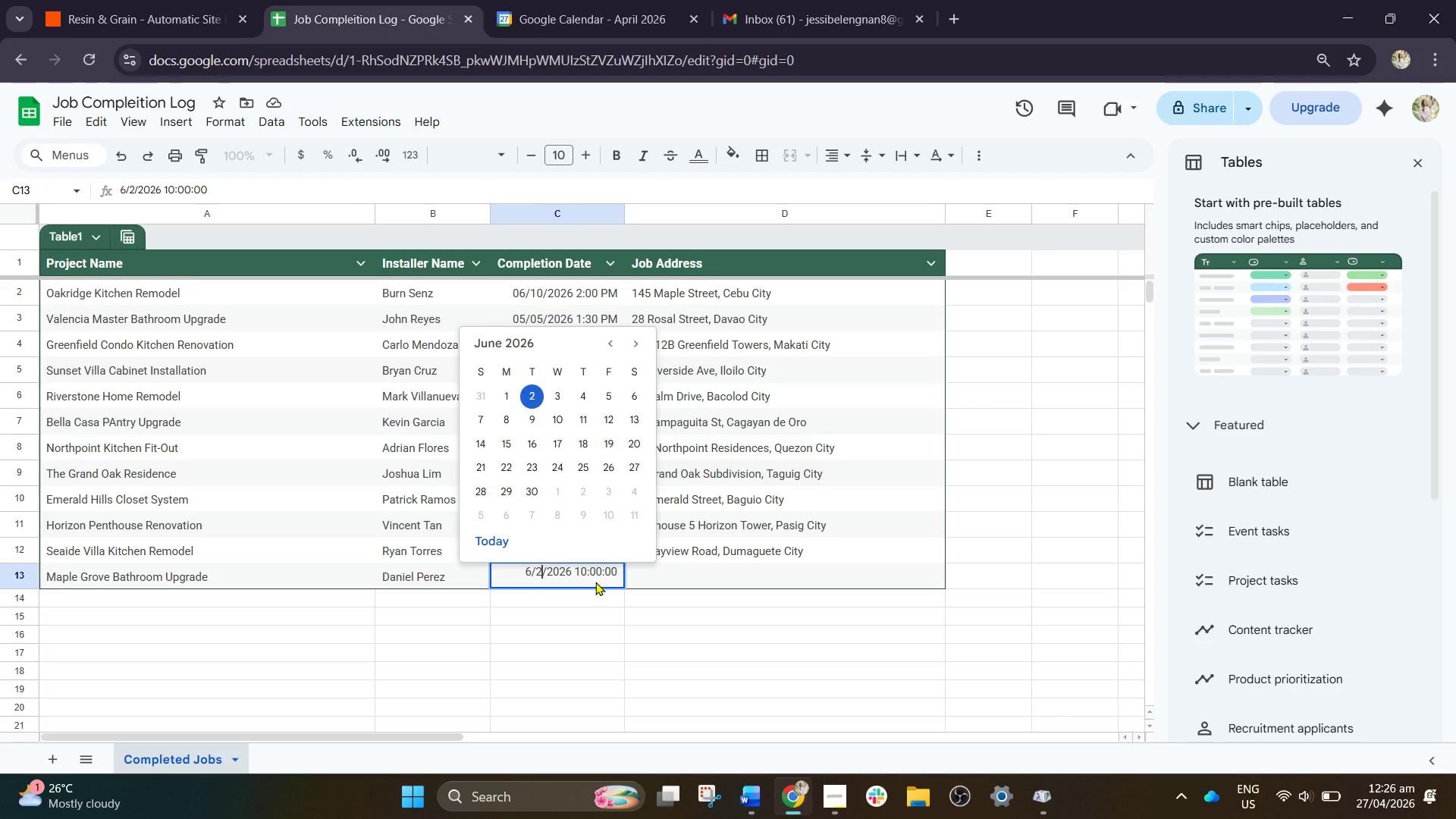 
wait(8.34)
 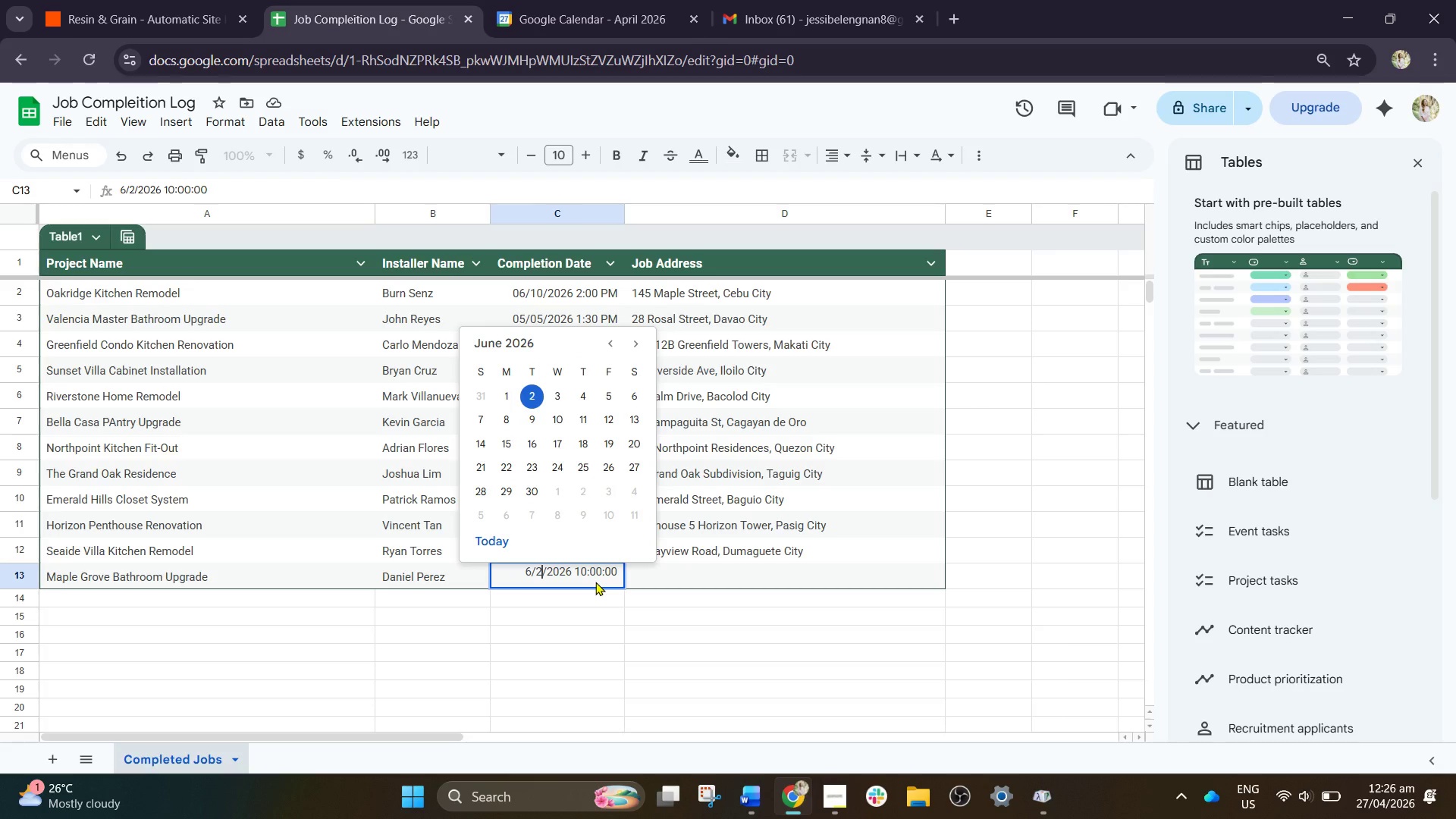 
key(Backspace)
 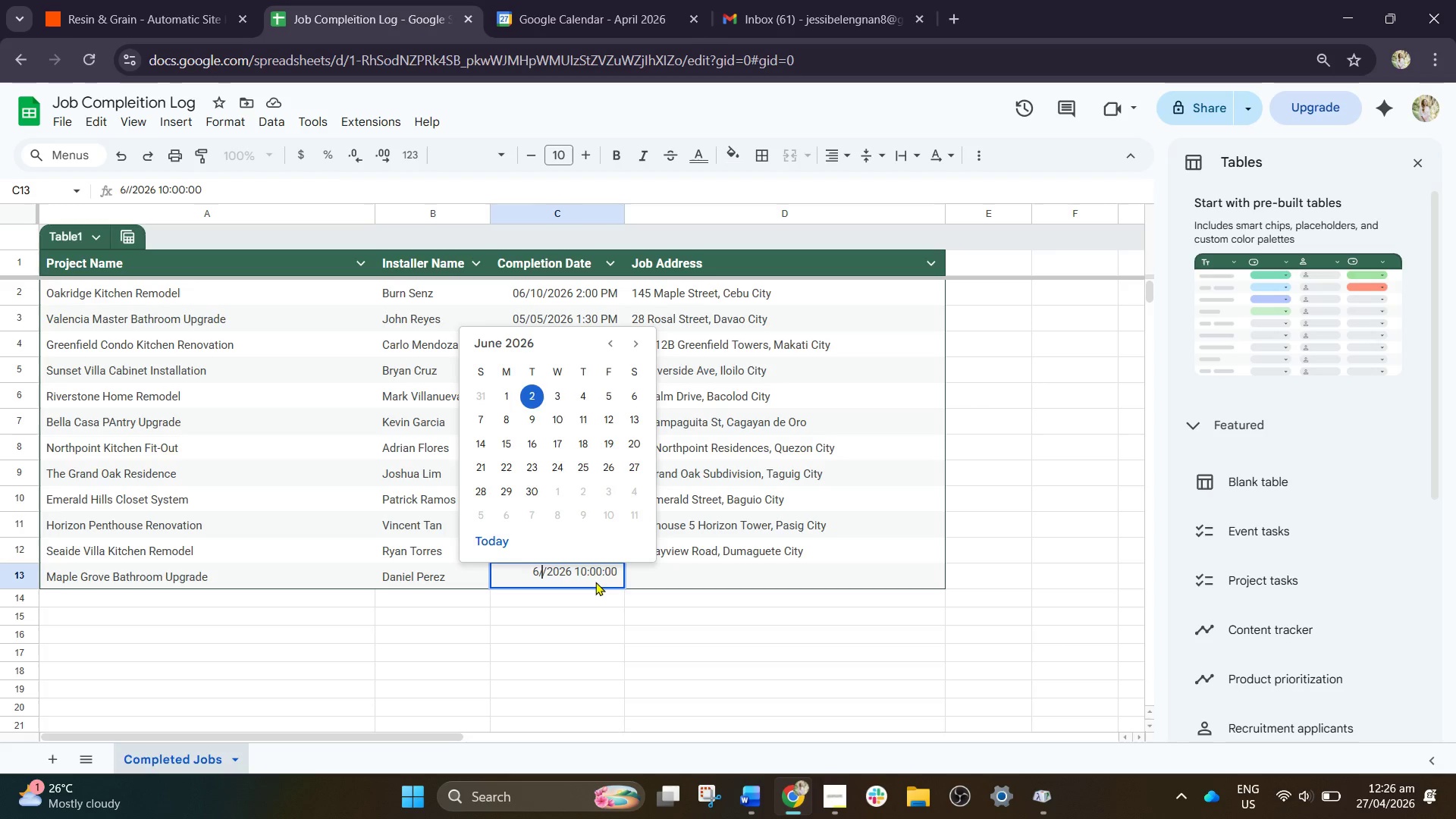 
wait(5.77)
 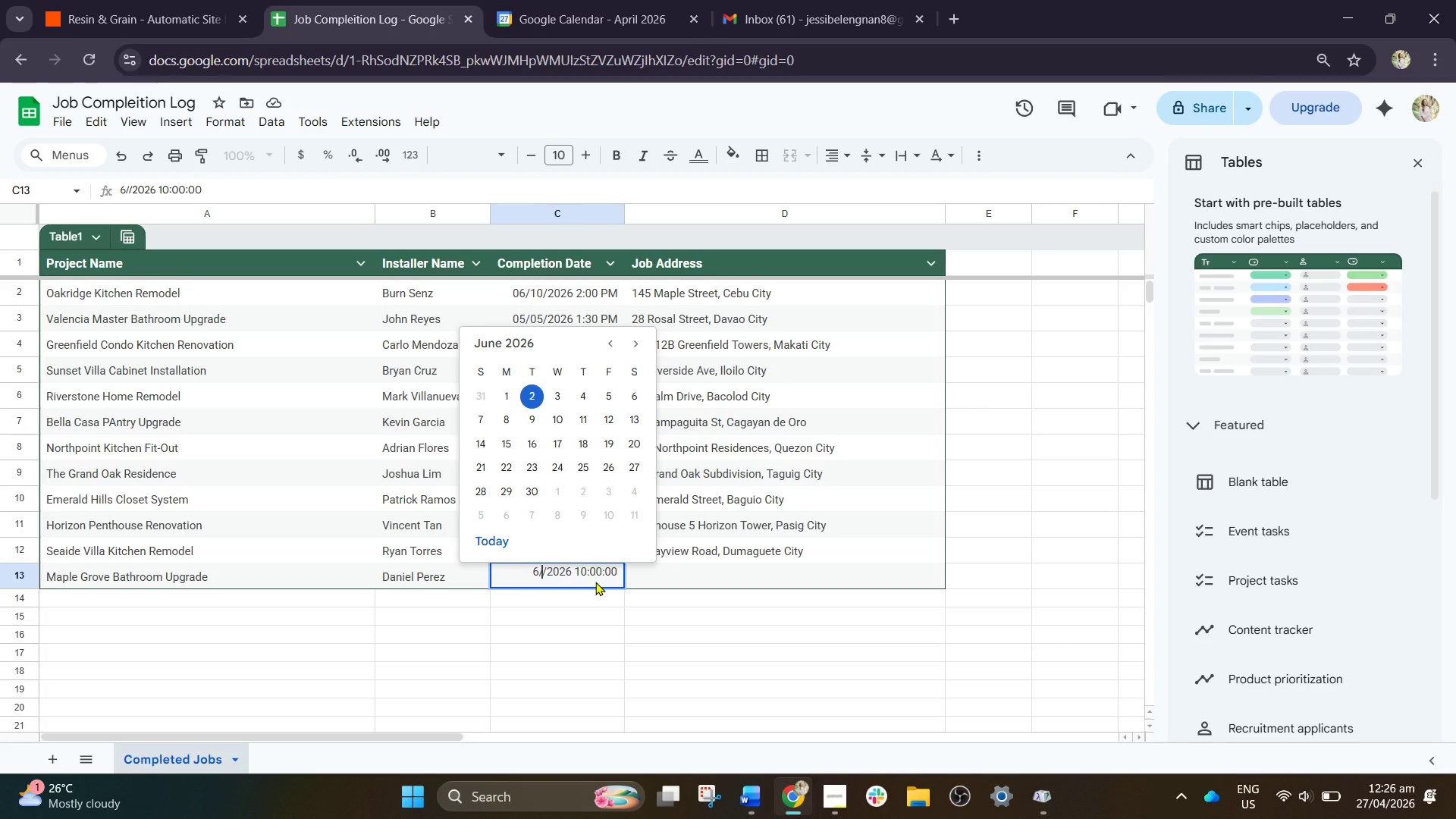 
type(04)
 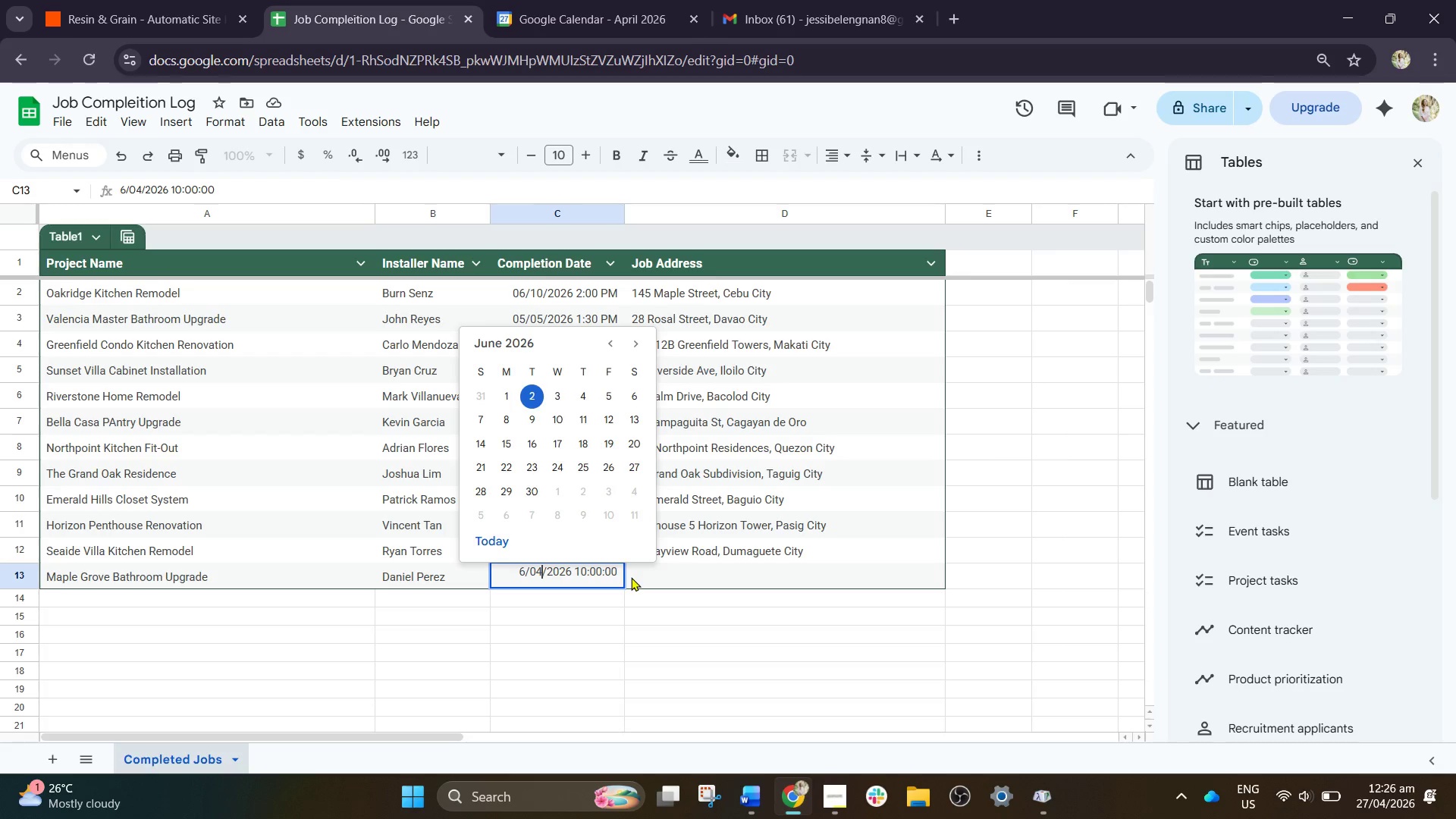 
wait(5.97)
 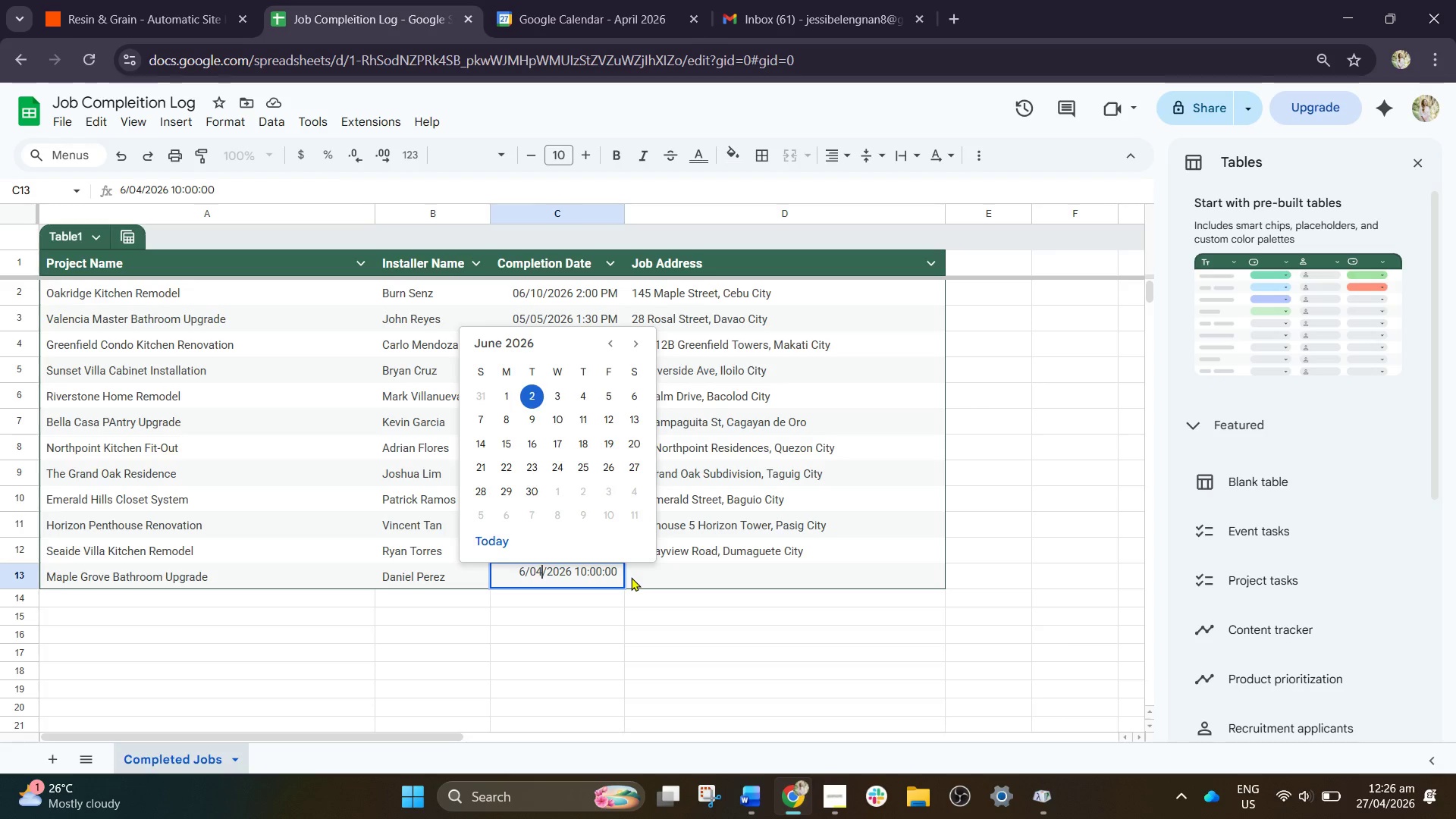 
left_click_drag(start_coordinate=[585, 568], to_coordinate=[612, 572])
 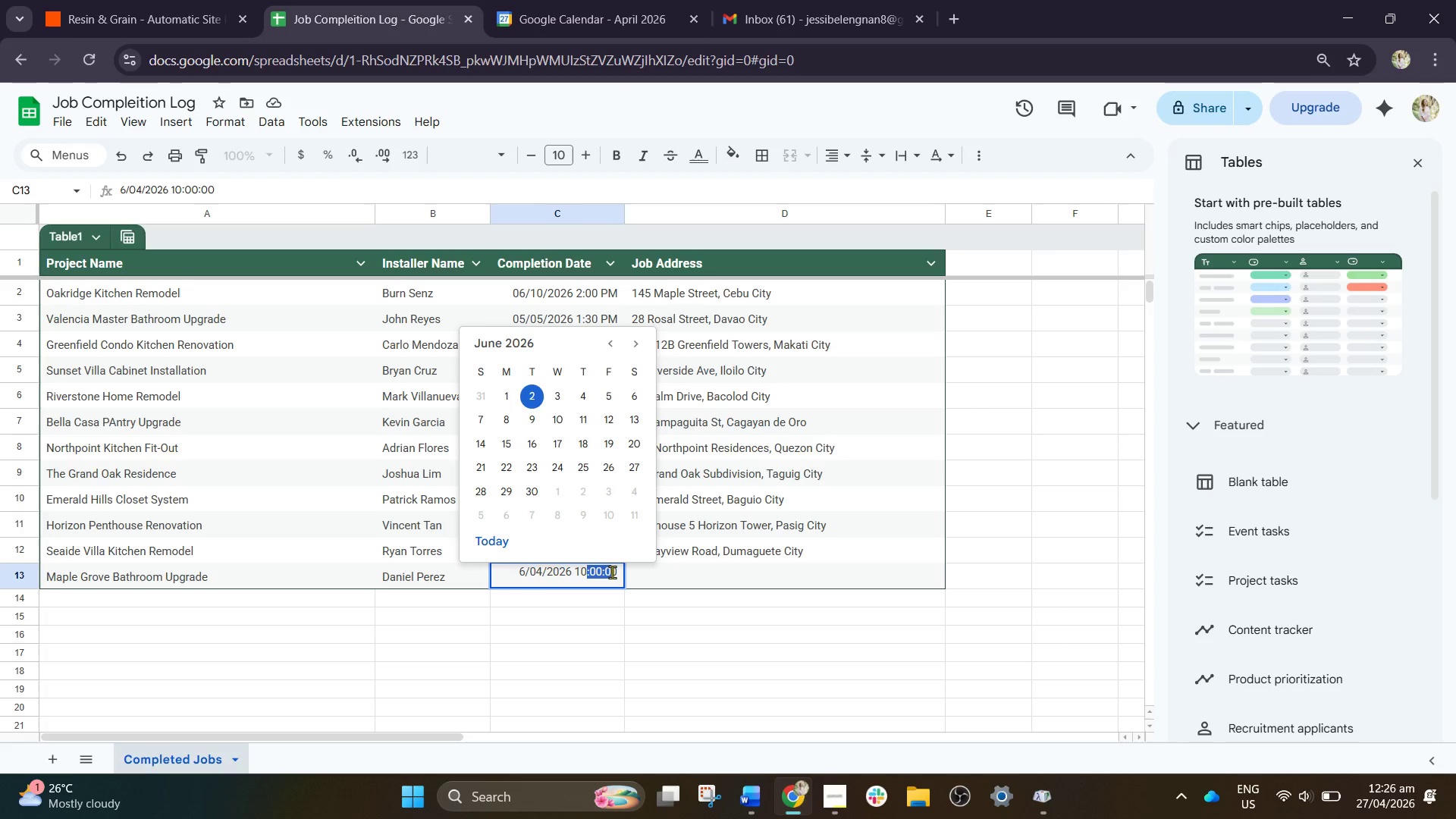 
key(Backspace)
 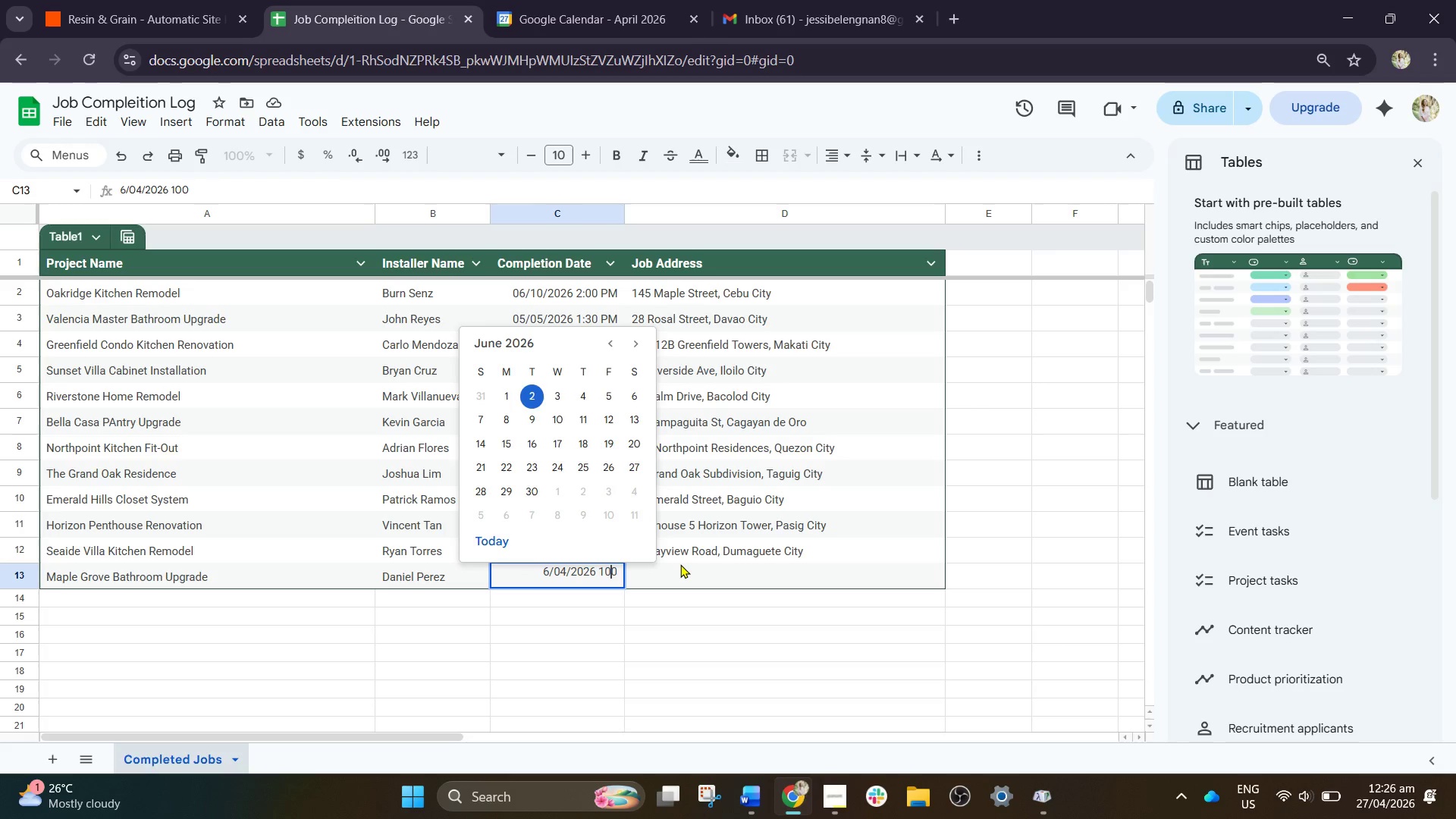 
key(ArrowRight)
 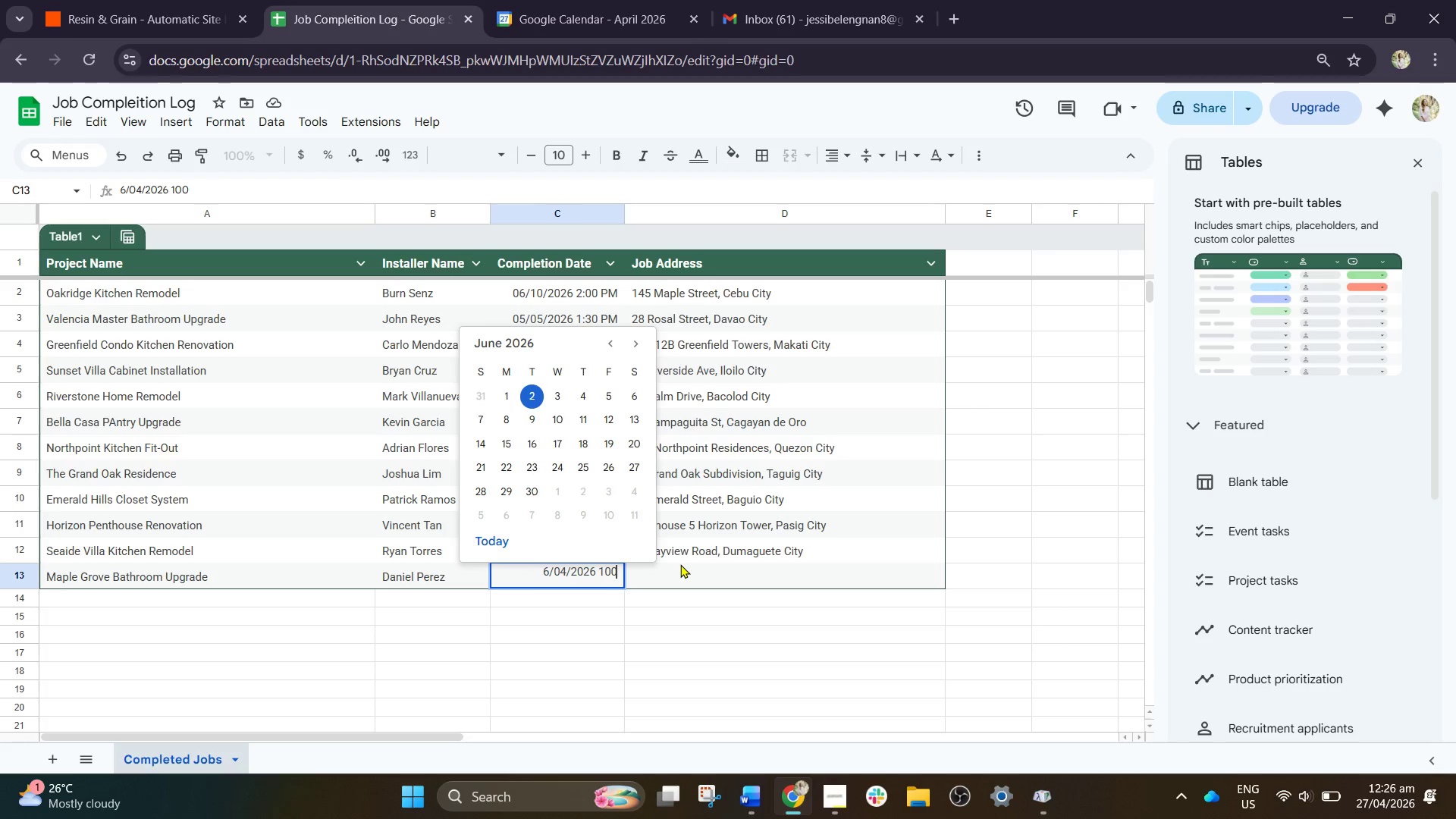 
key(Backspace)
 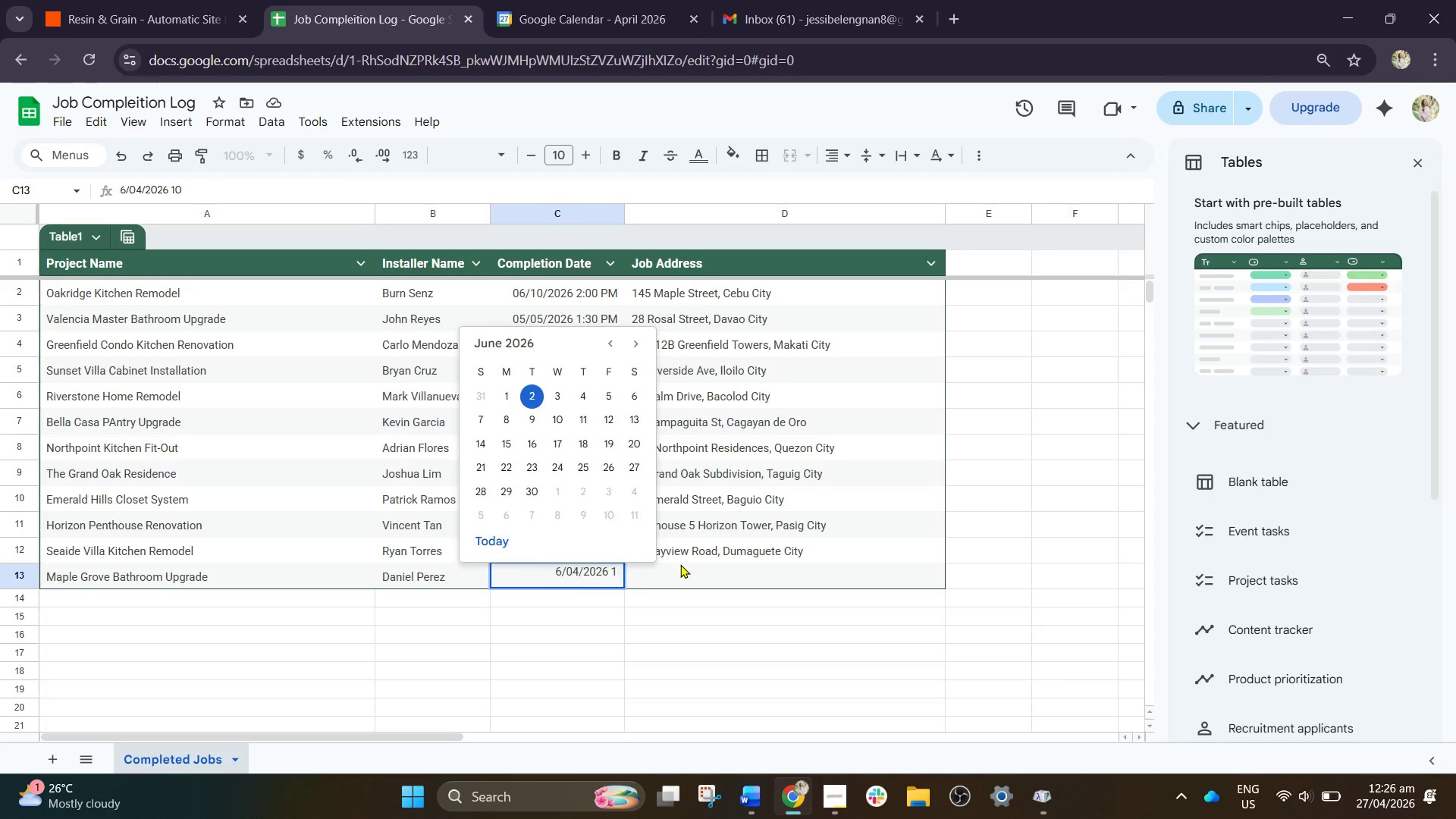 
key(Backspace)
 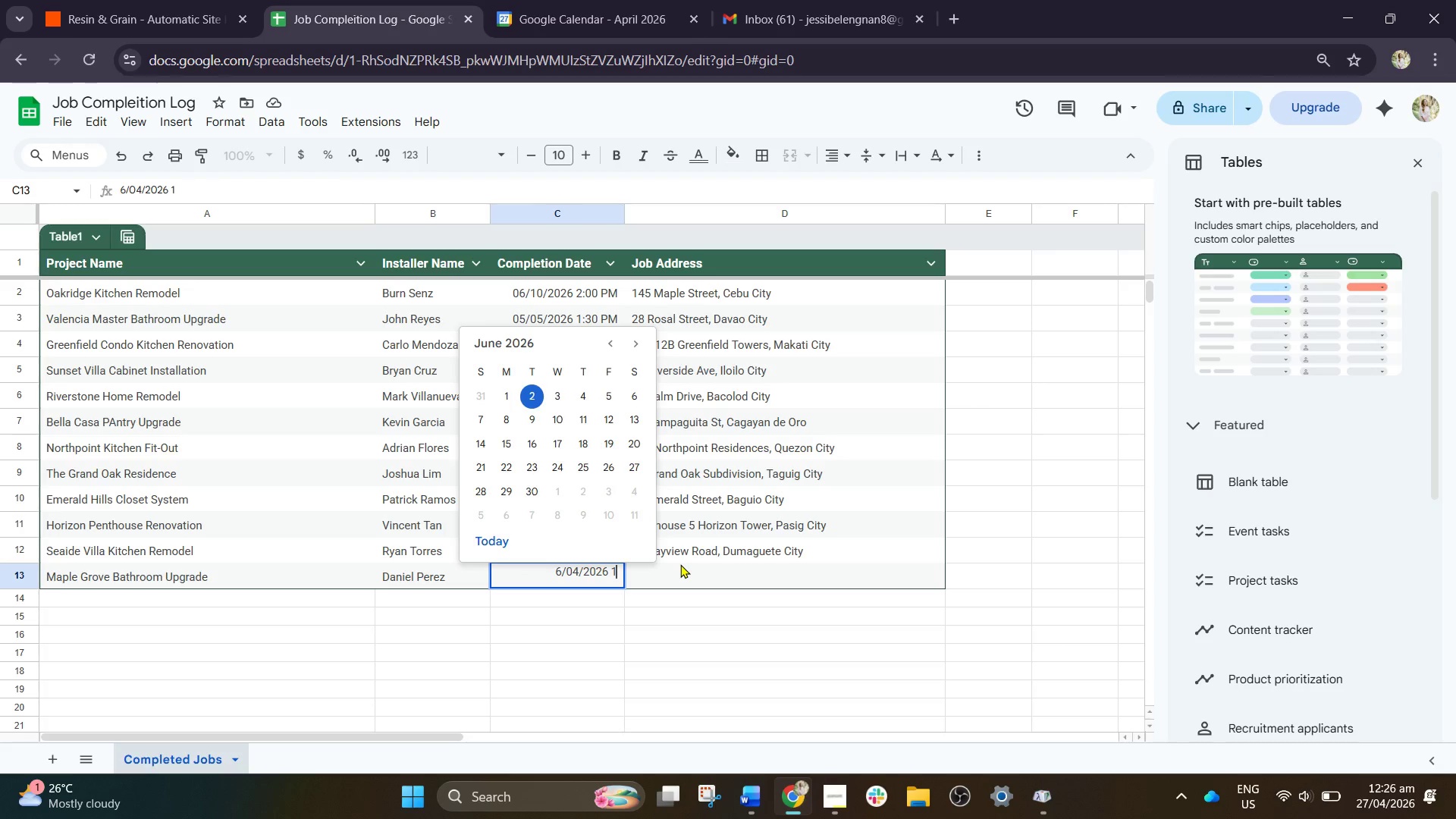 
key(Backspace)
 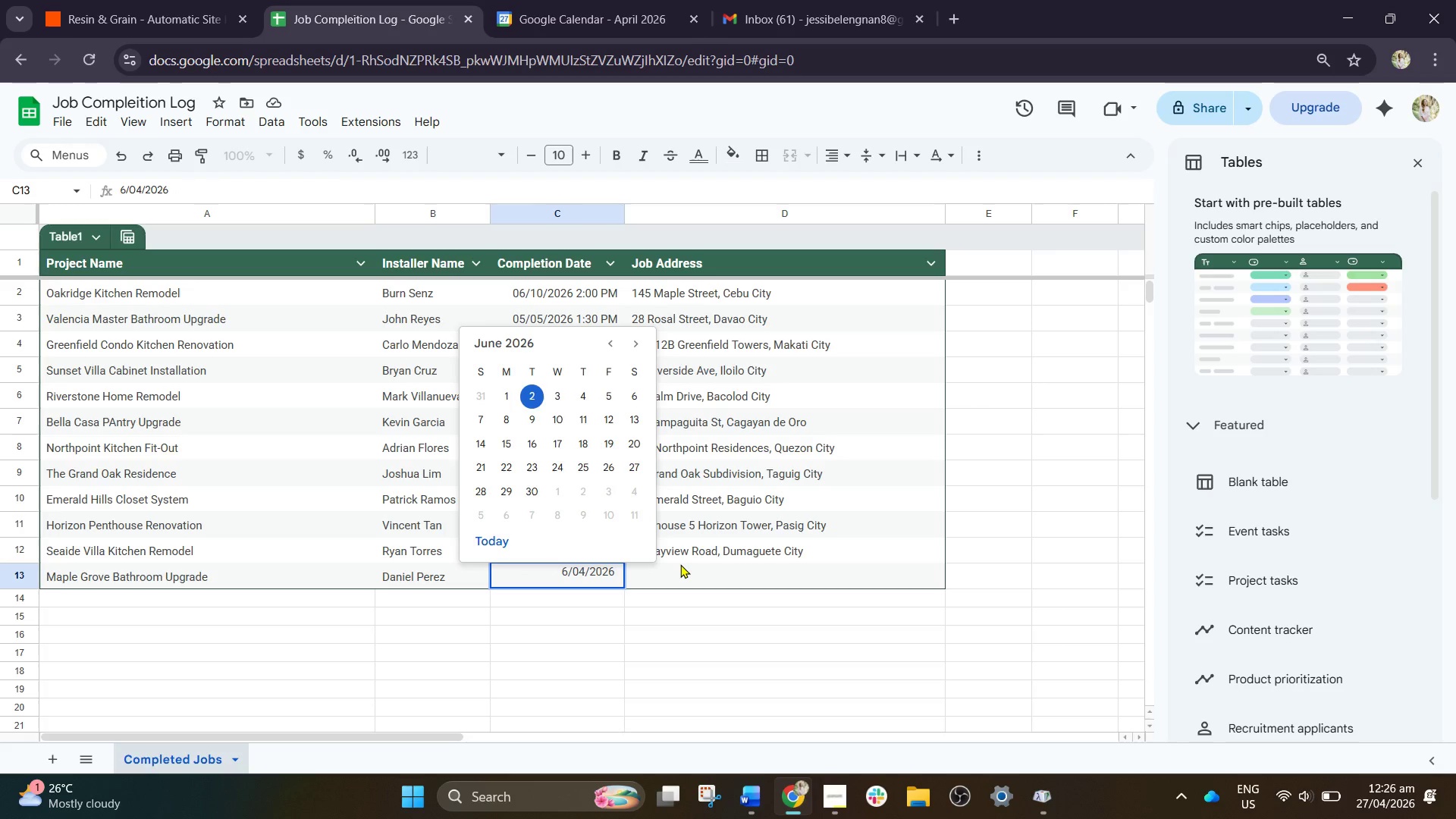 
key(2)
 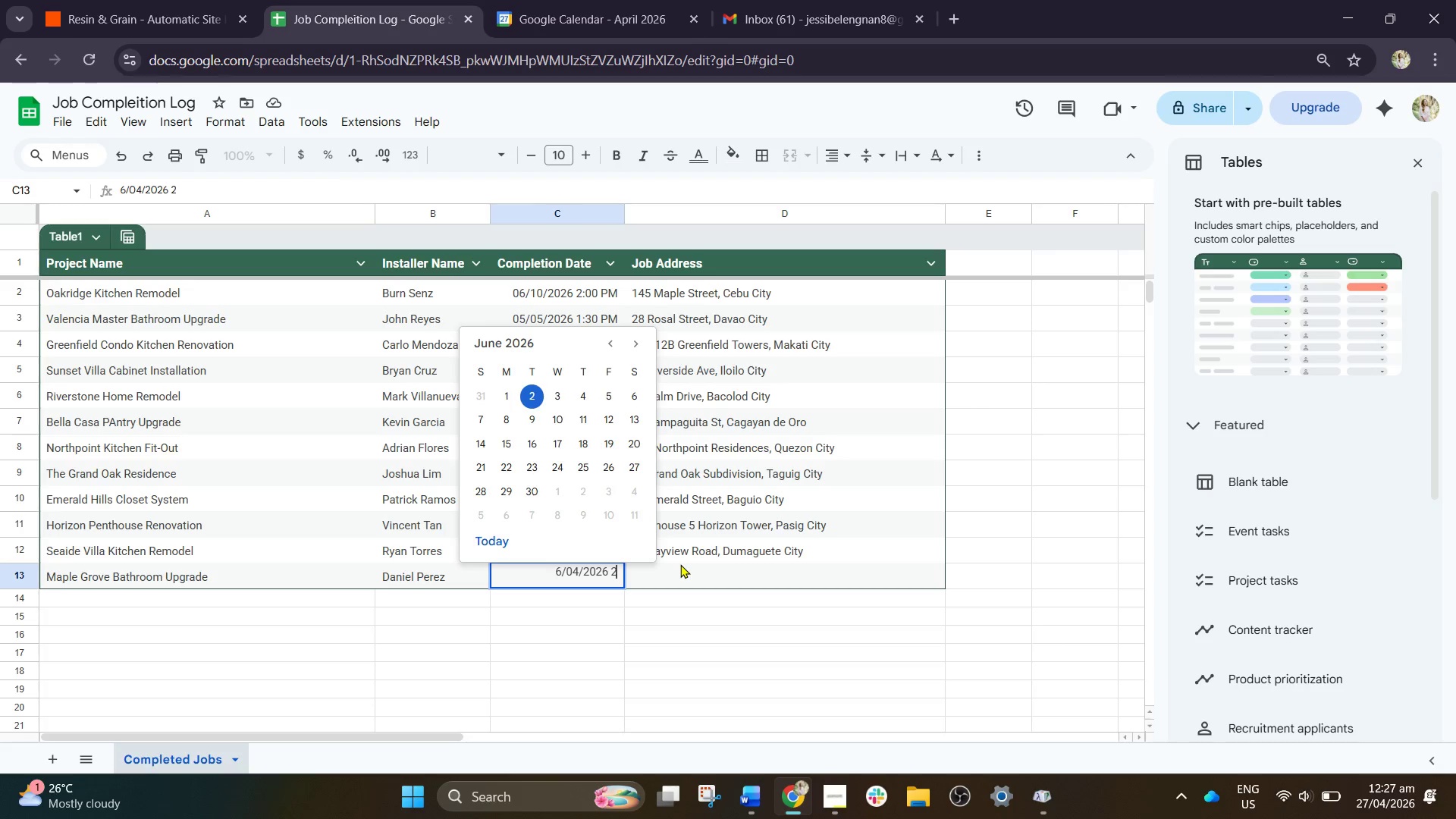 
wait(5.8)
 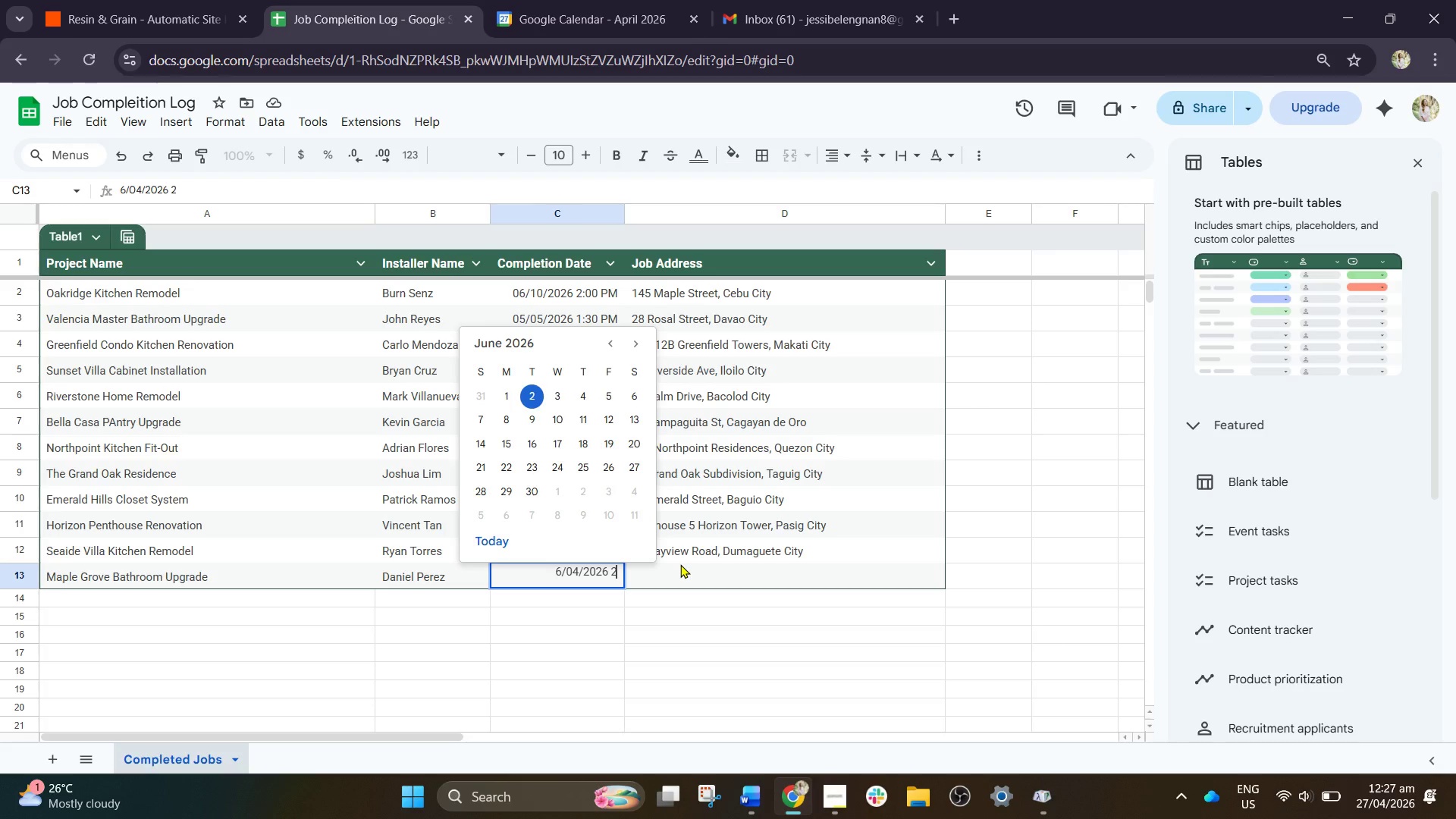 
type(:30cP)
key(Backspace)
key(Backspace)
type( PM)
 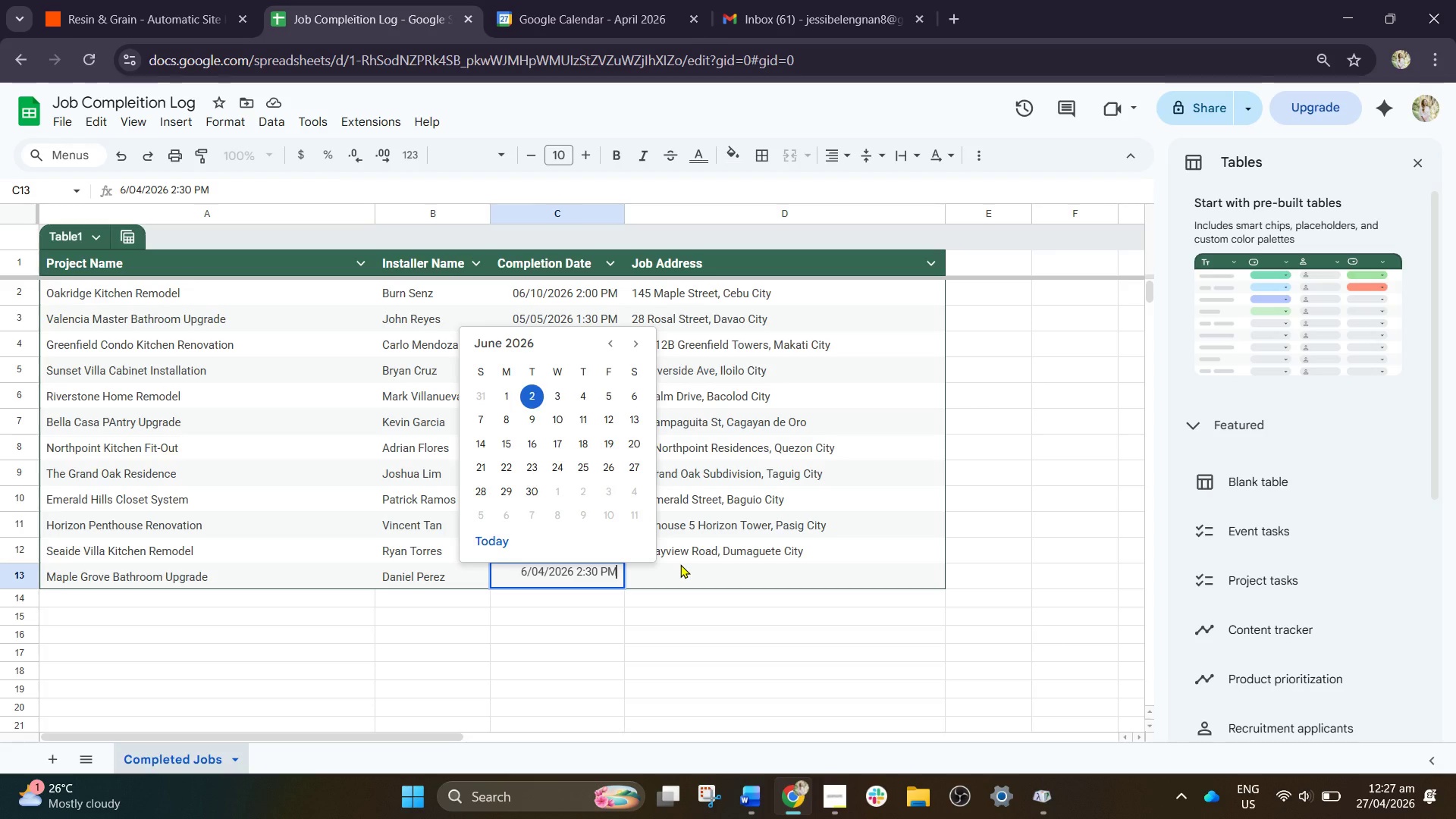 
left_click([691, 579])
 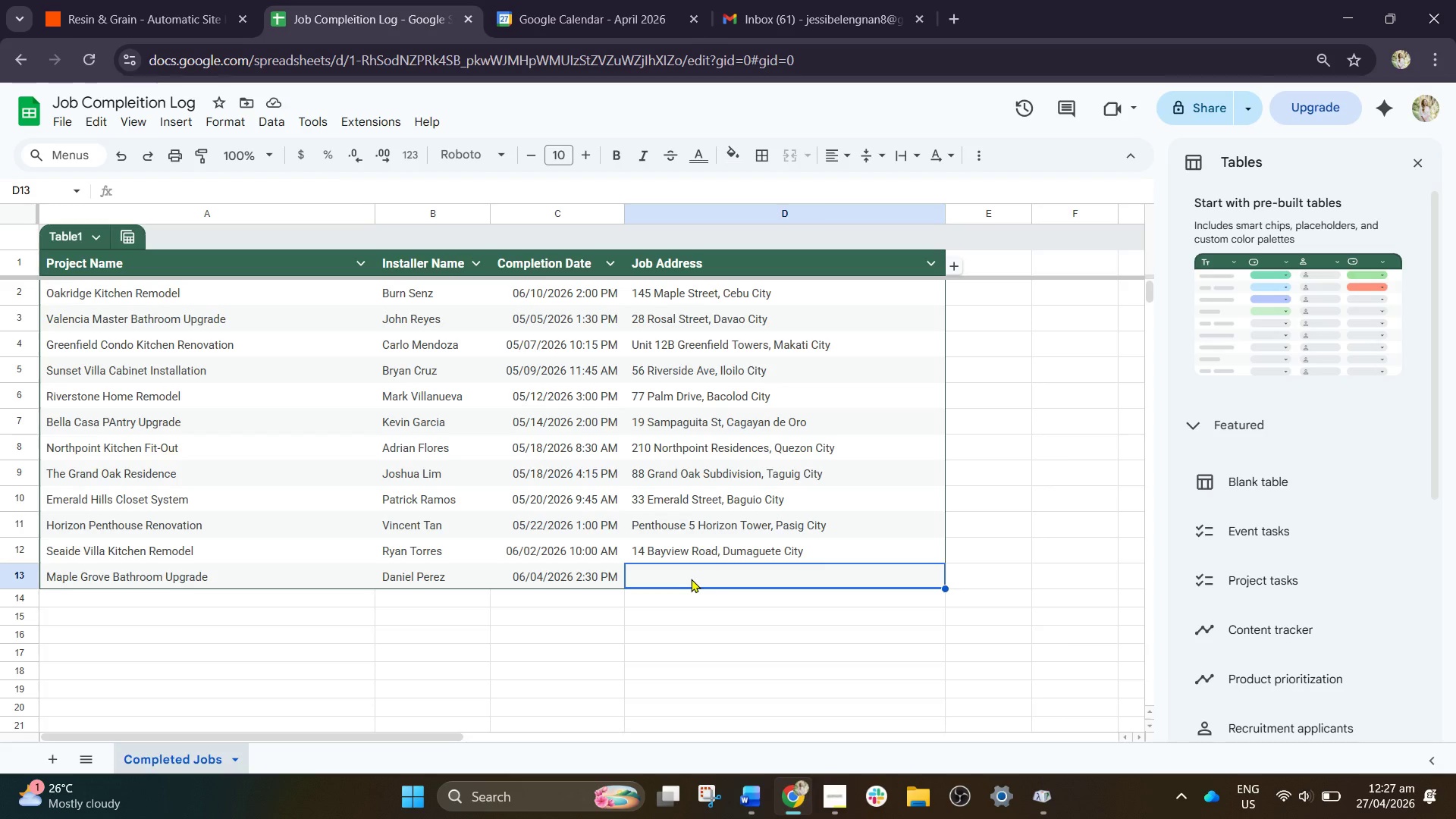 
wait(7.12)
 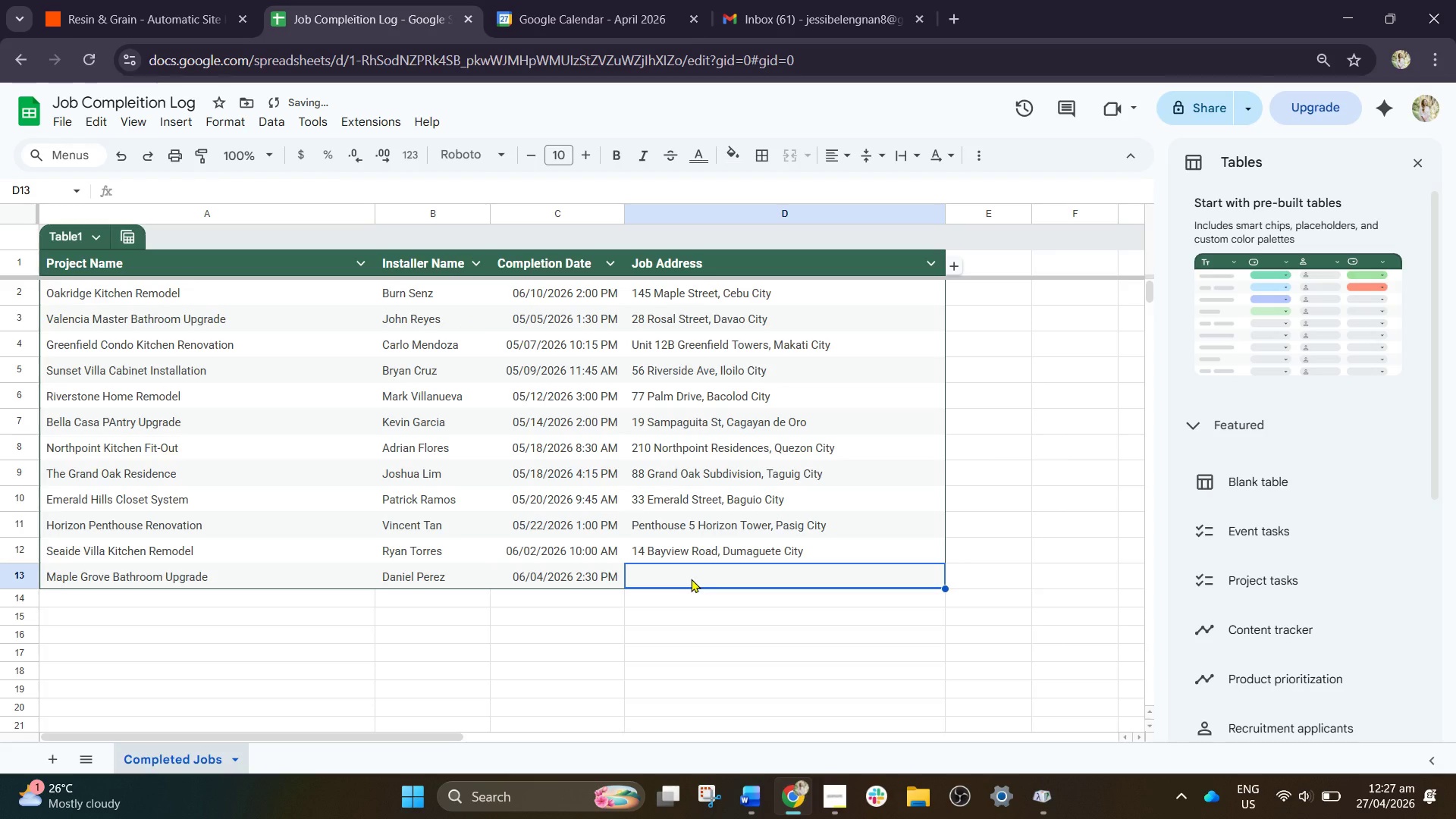 
type(62)
 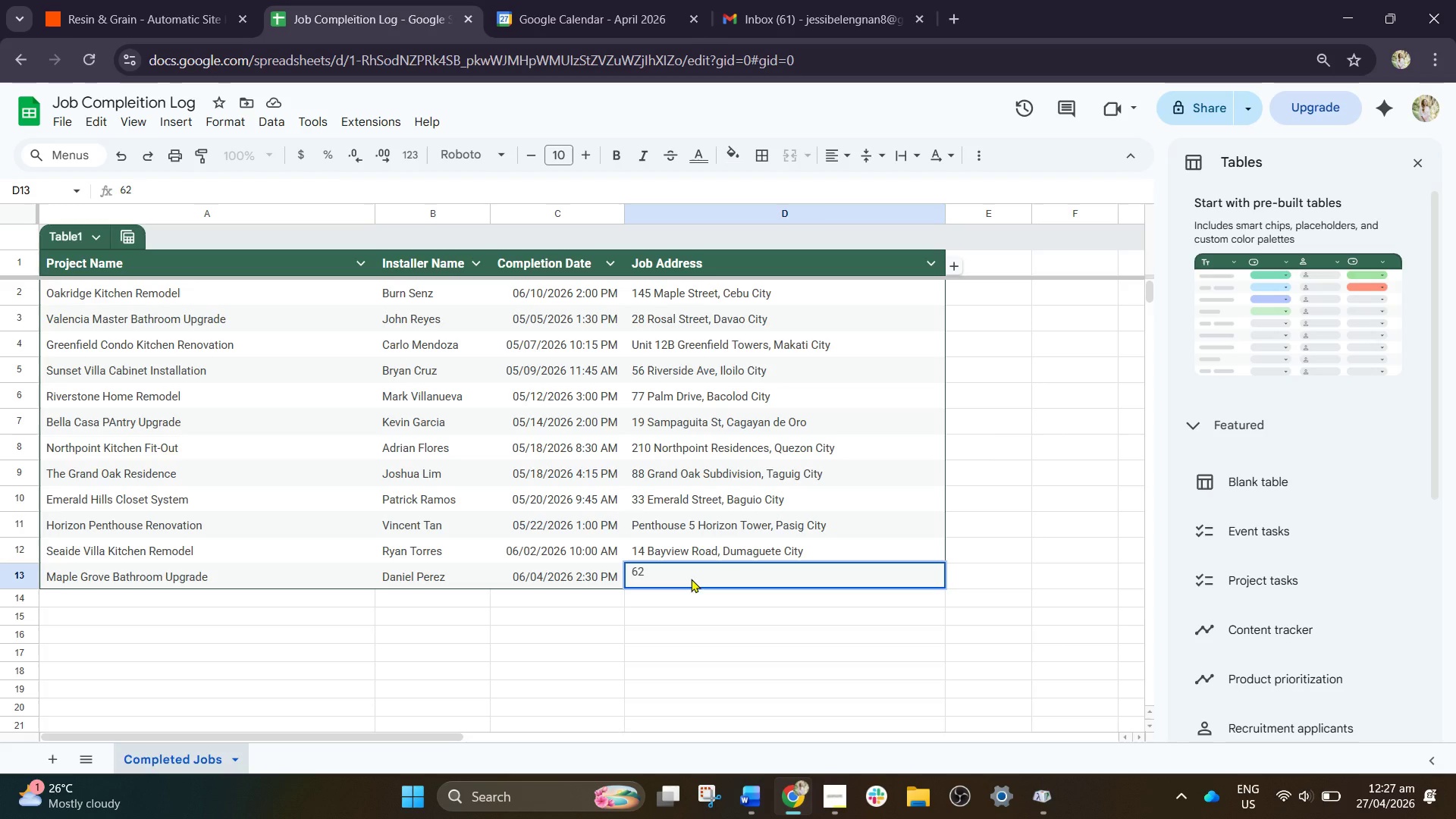 
type( Maple Grove )
key(Backspace)
type(, )
 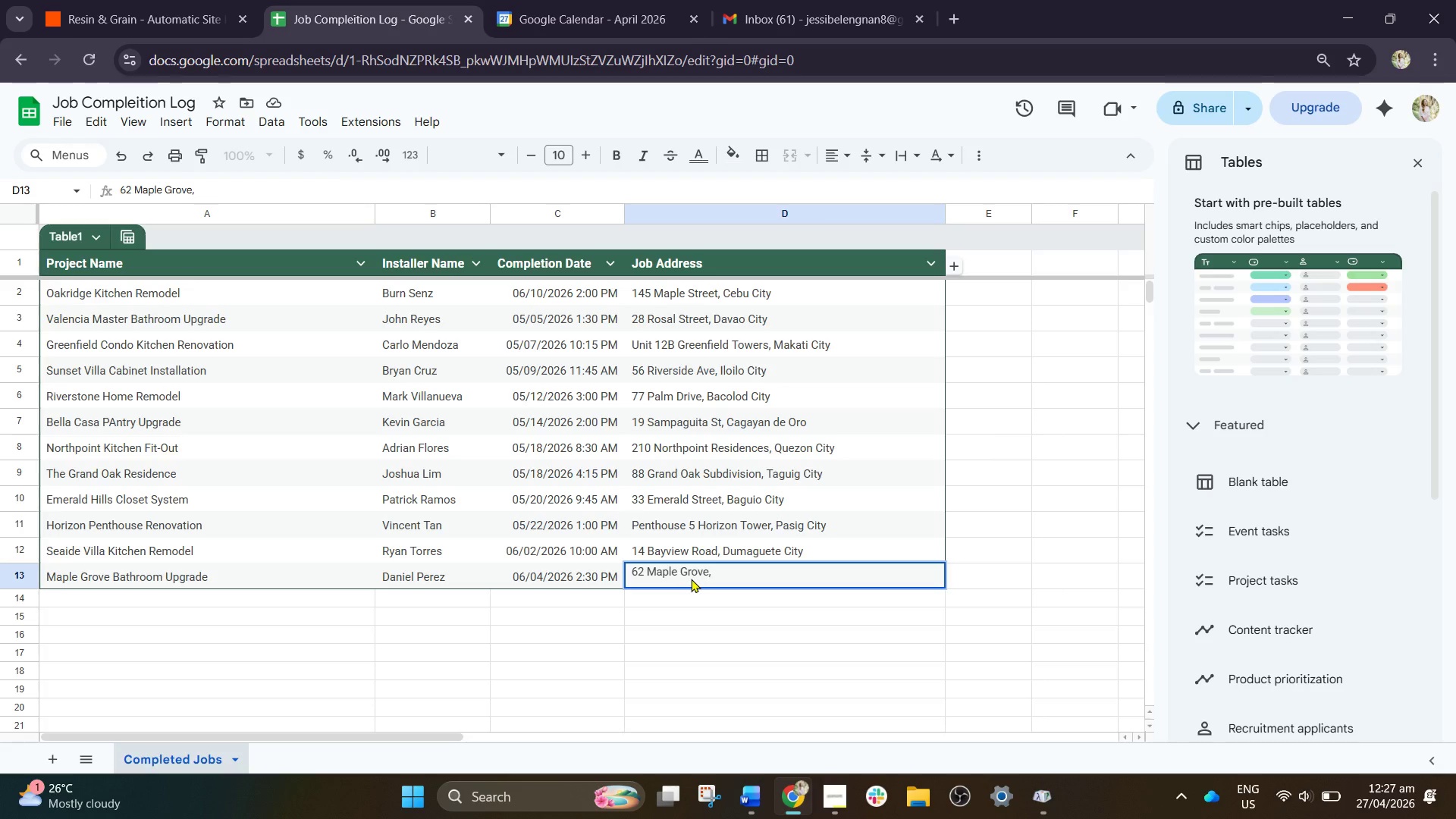 
wait(5.36)
 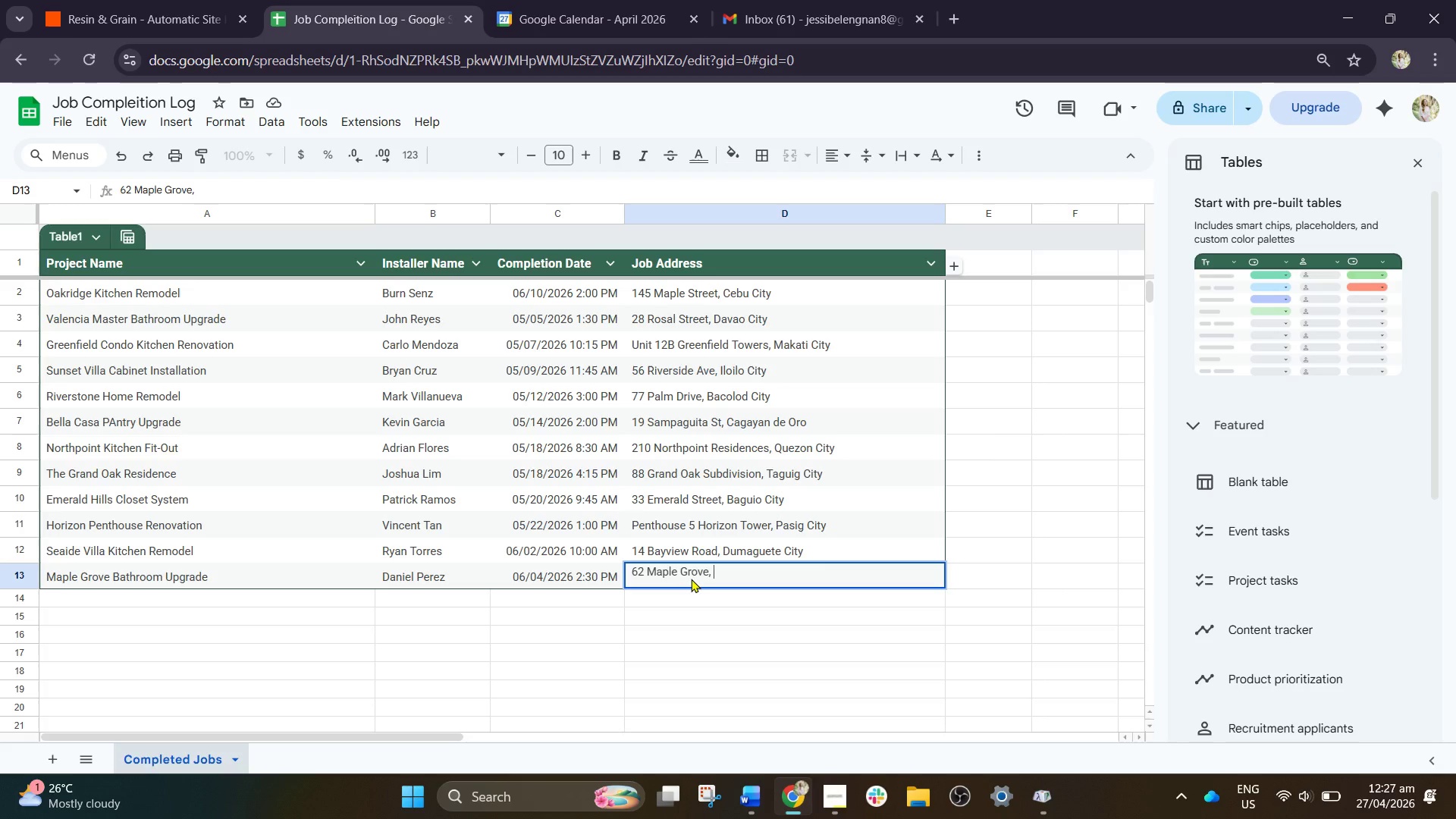 
type(General Santos CI)
key(Backspace)
type(ity)
 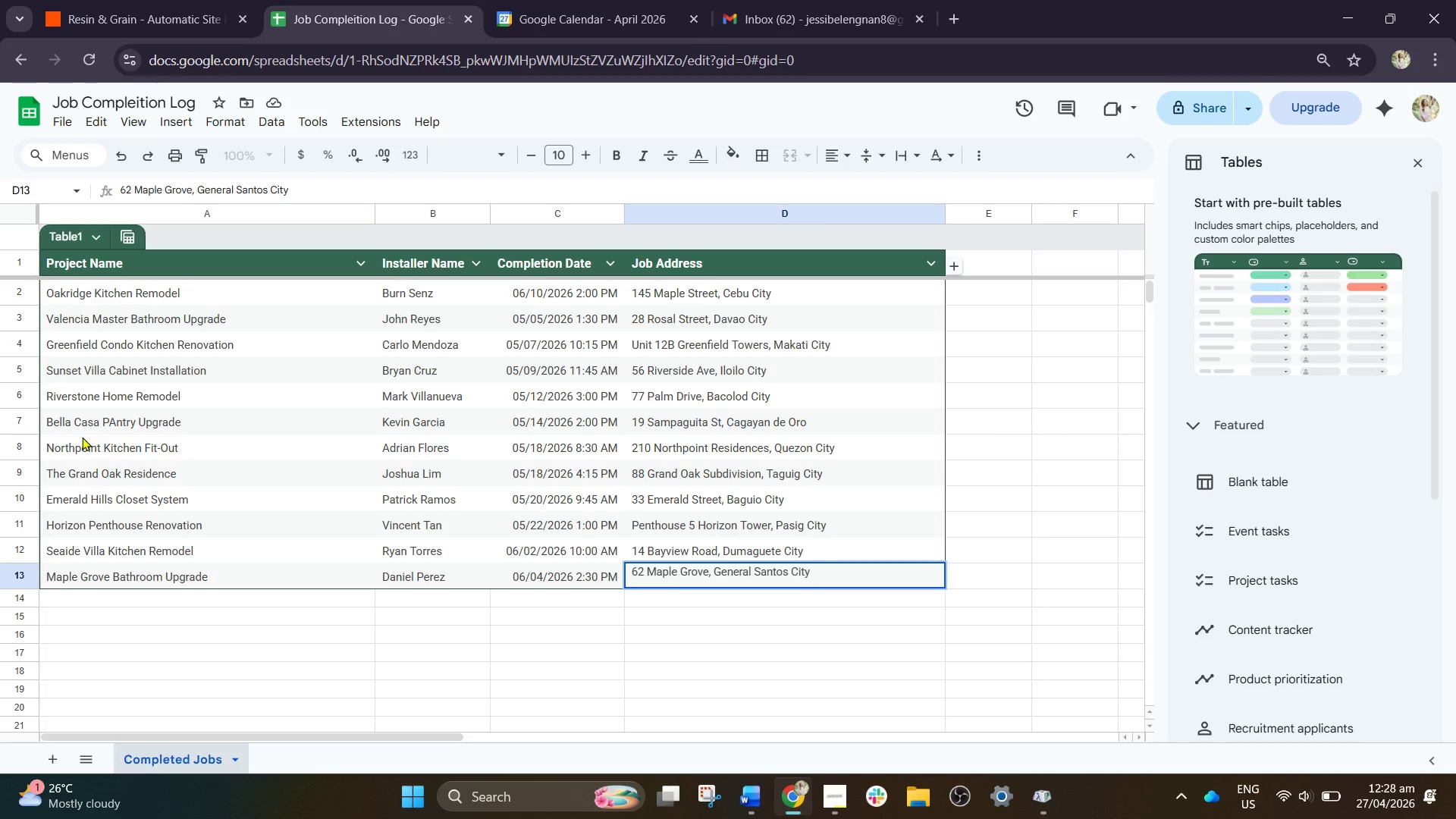 
wait(10.08)
 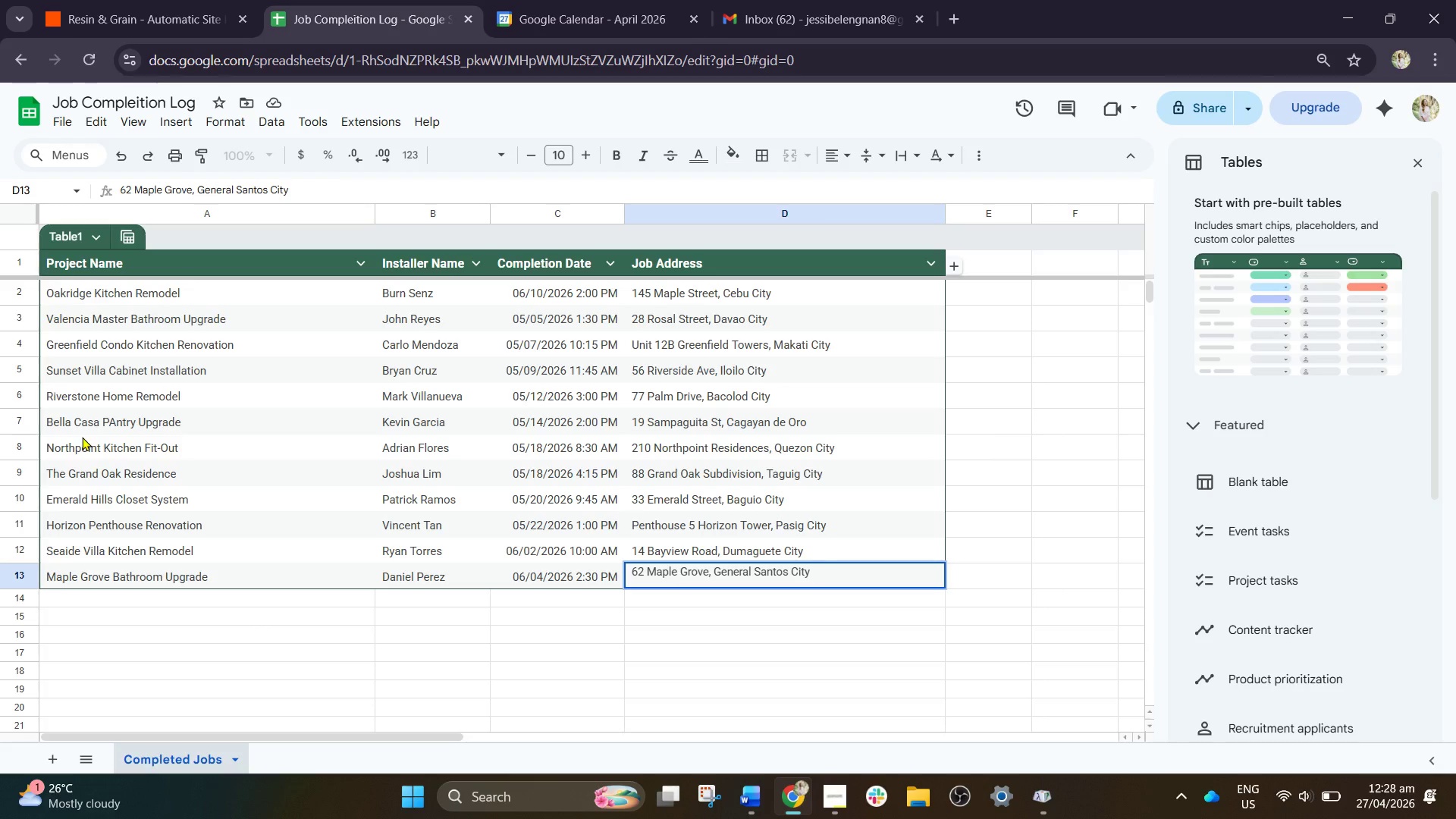 
left_click([177, 604])
 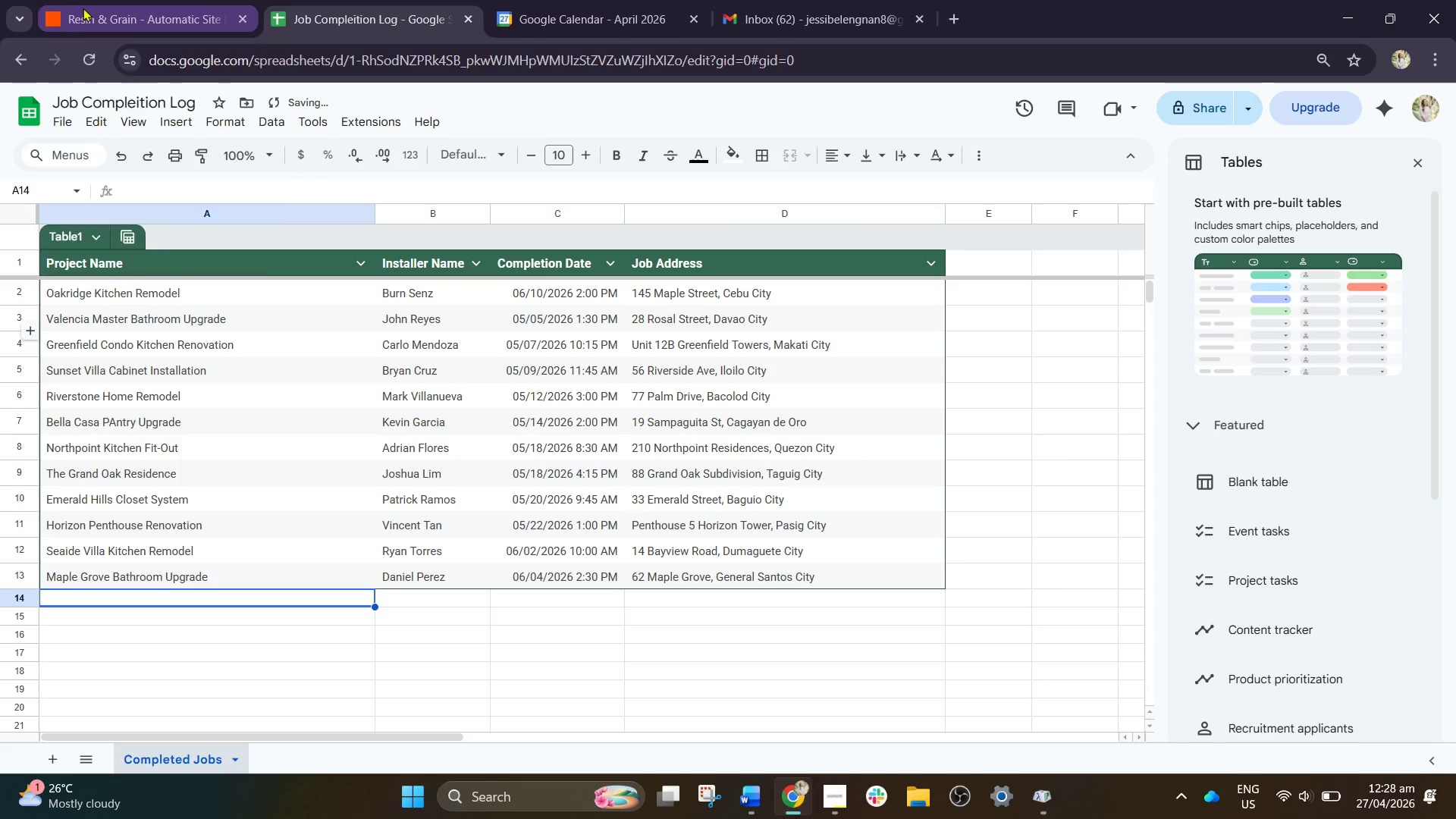 
left_click([83, 8])
 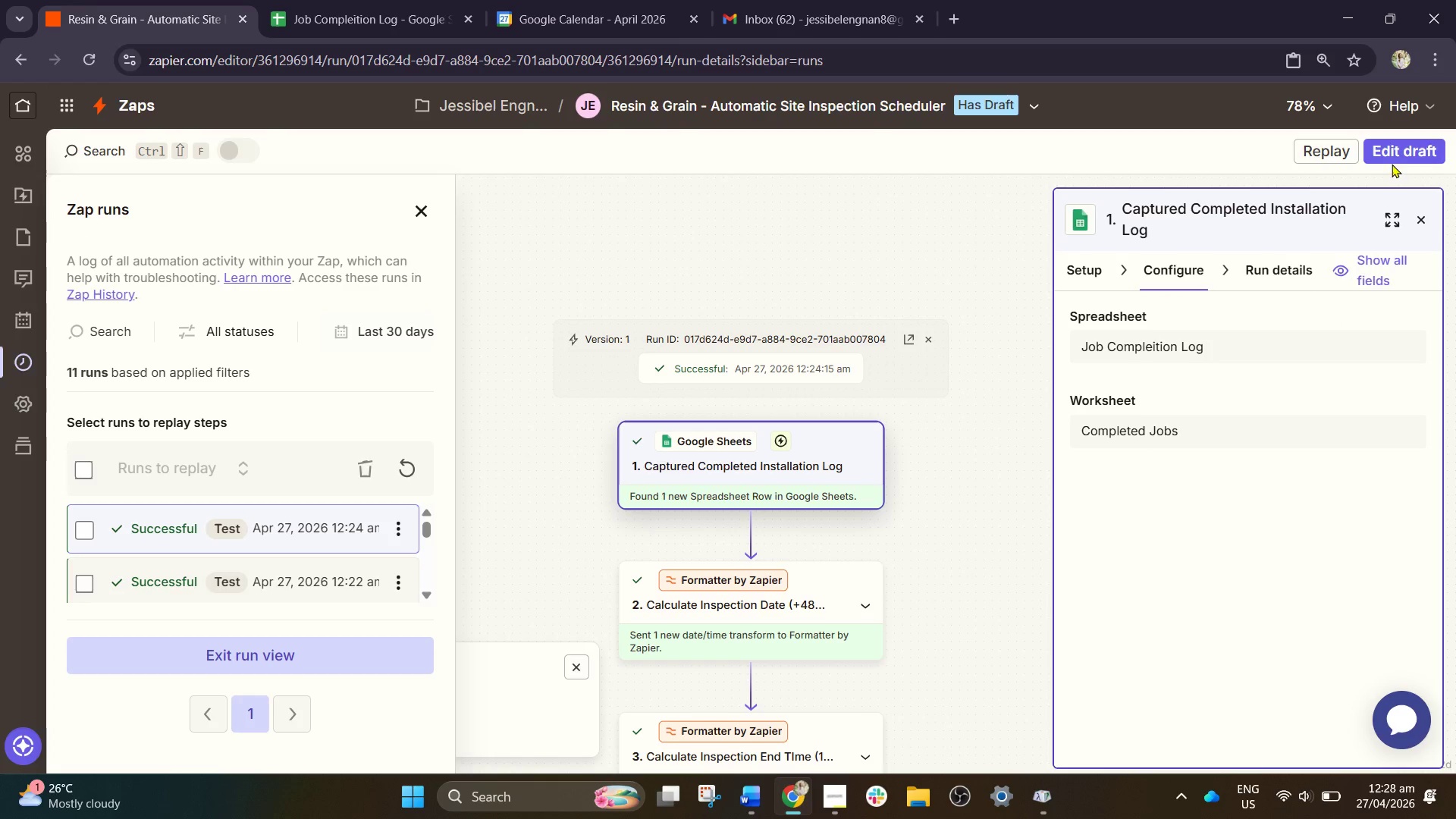 
double_click([1398, 145])
 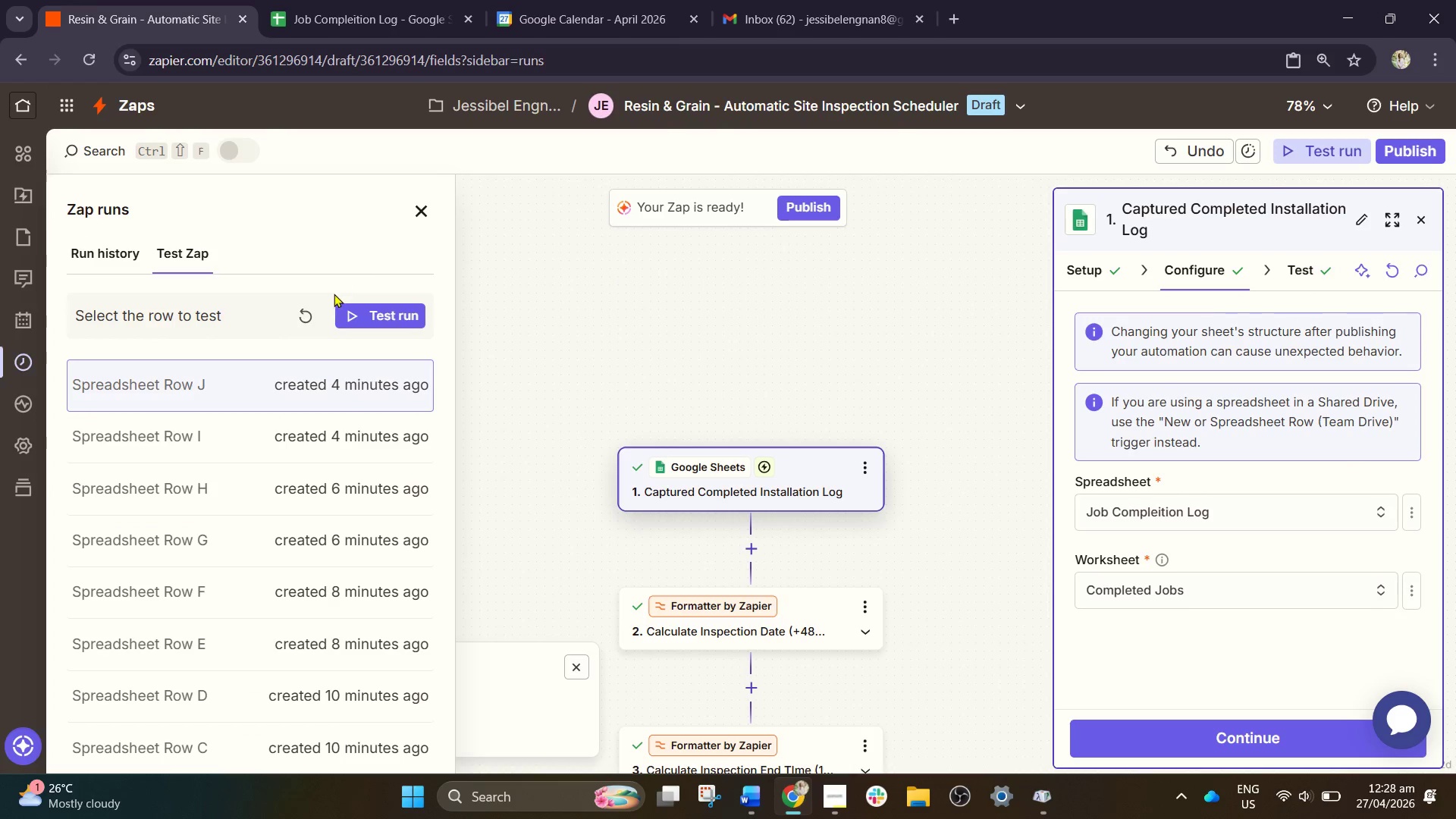 
left_click([313, 317])
 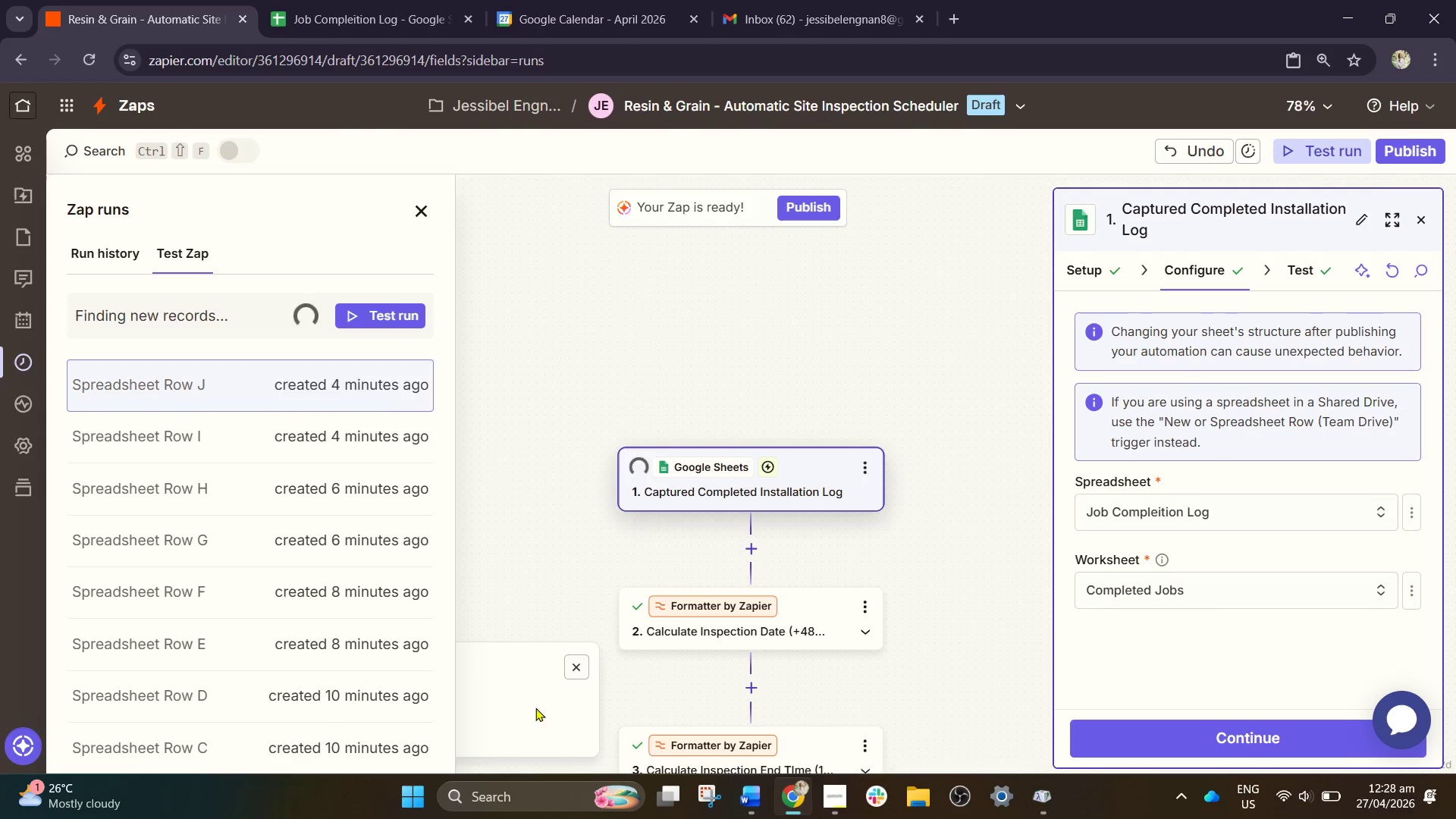 
wait(8.31)
 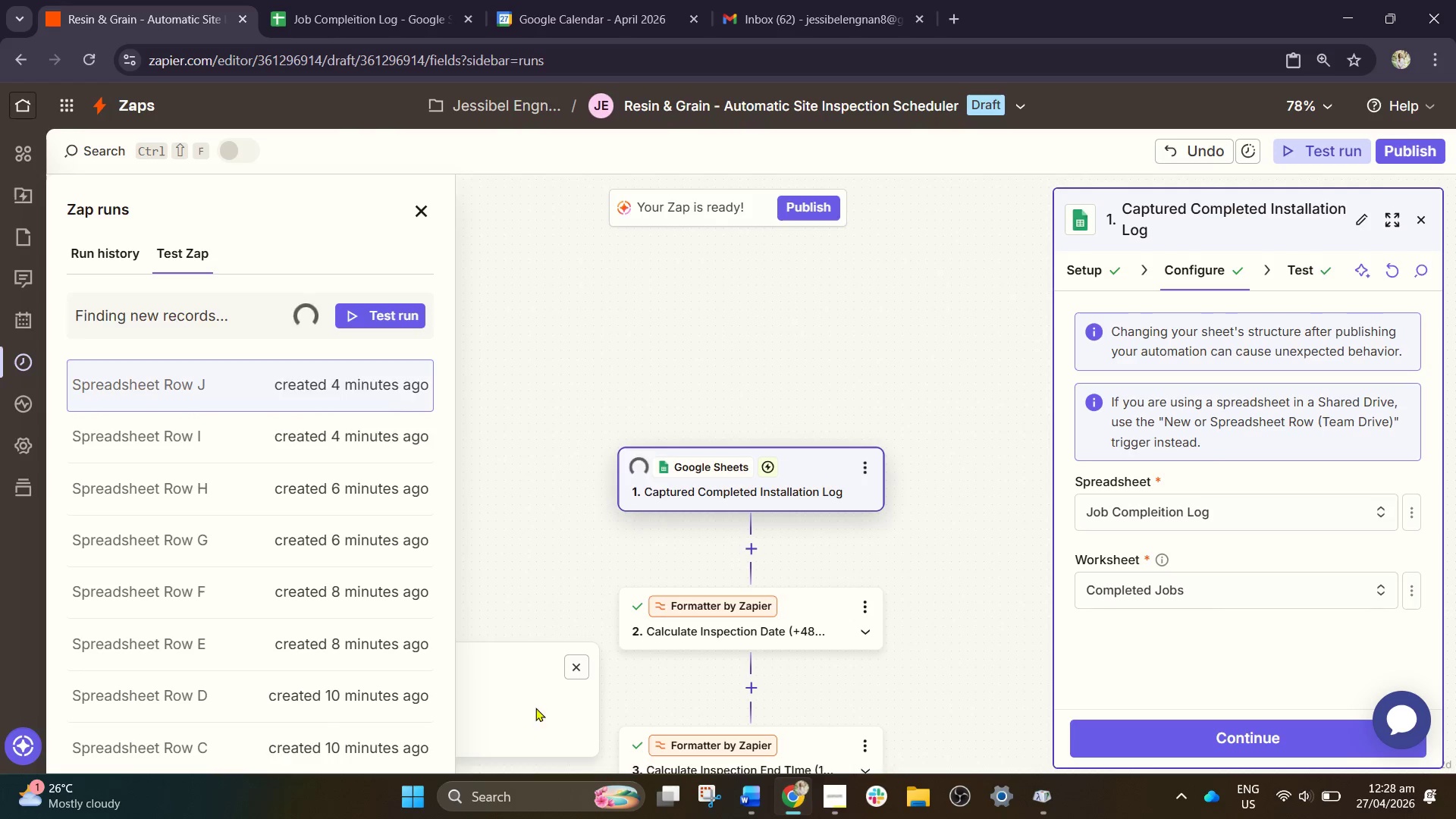 
left_click([334, 376])
 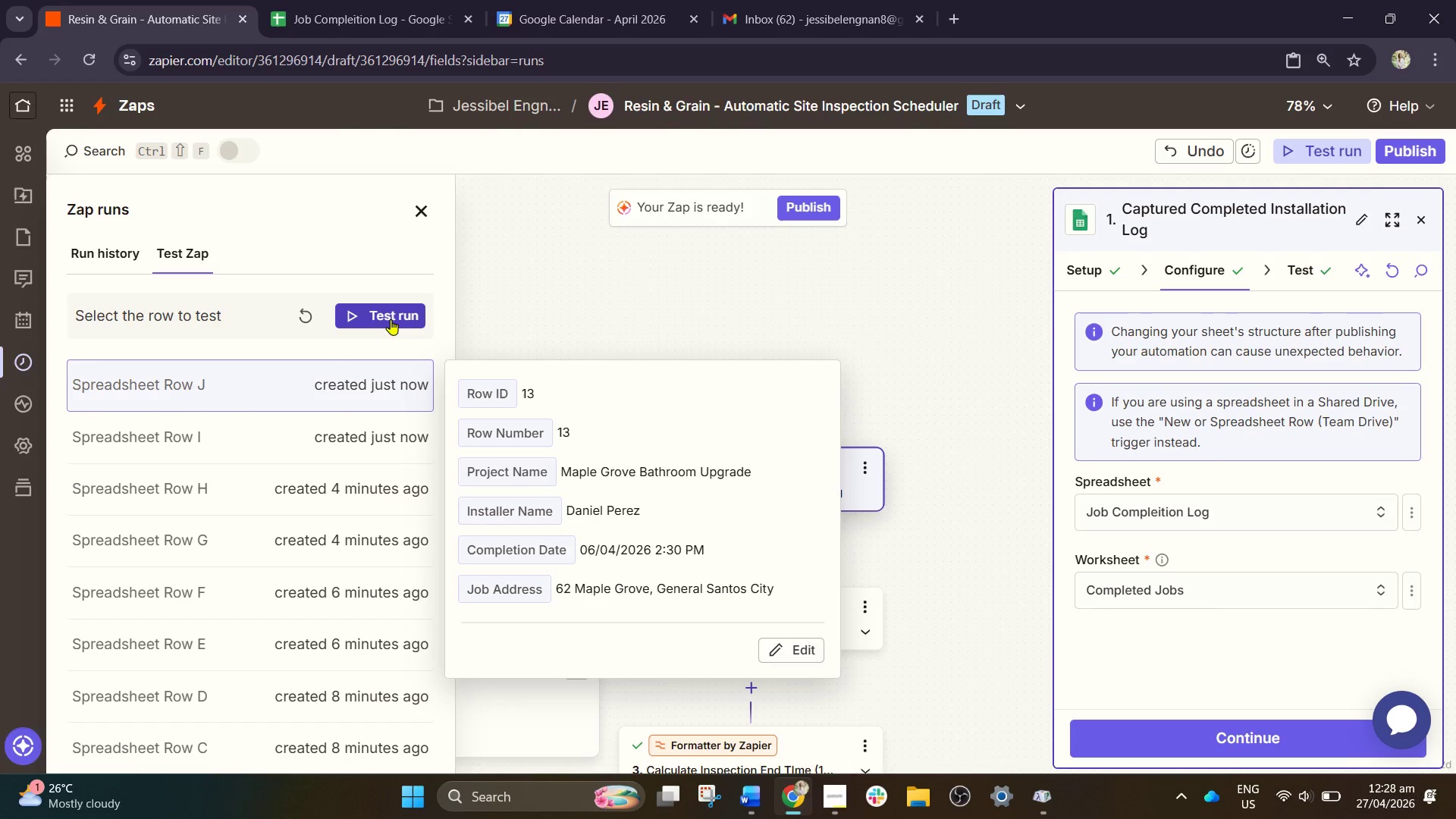 
left_click([416, 314])
 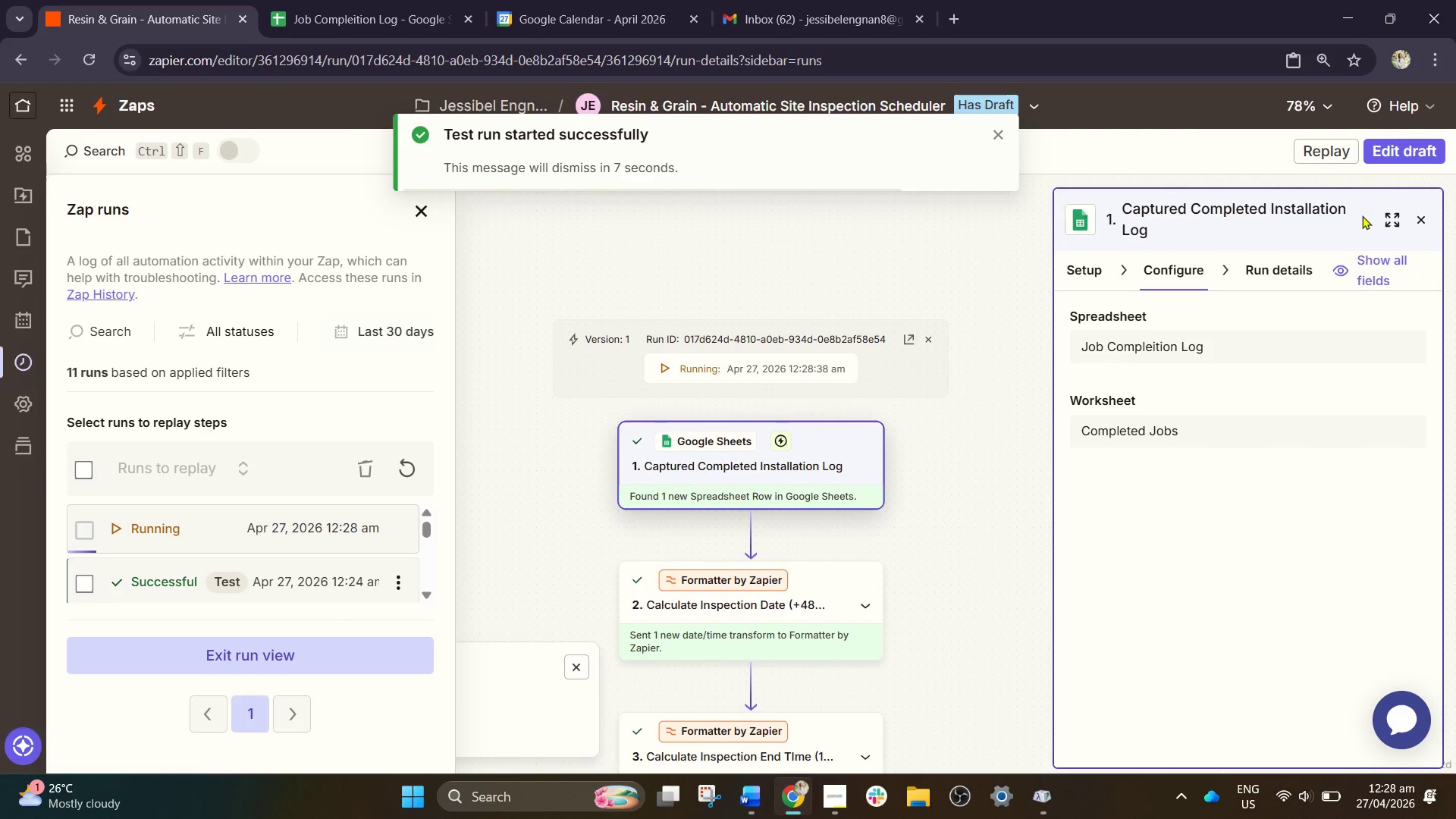 
wait(7.3)
 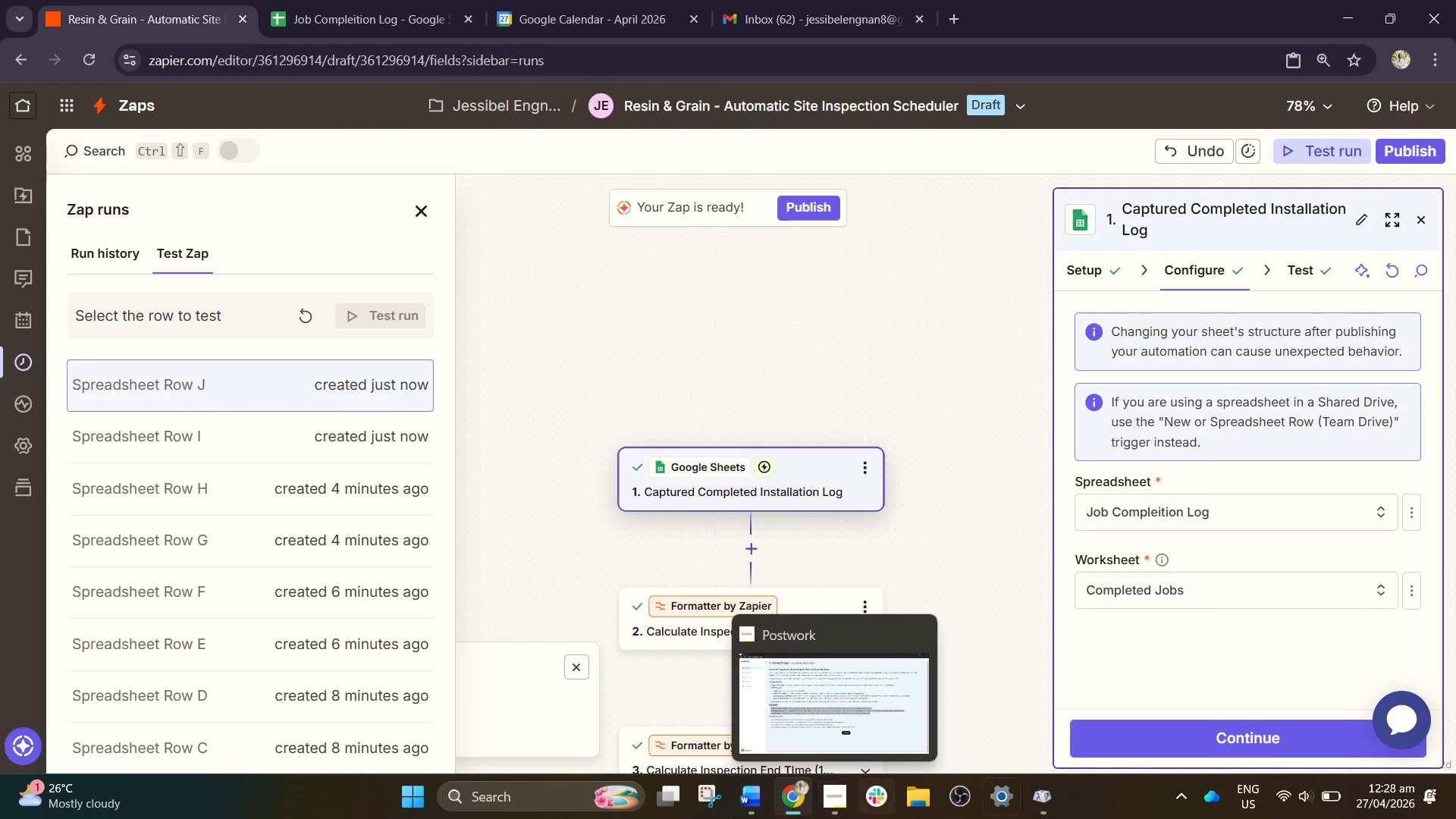 
mouse_move([1383, 163])
 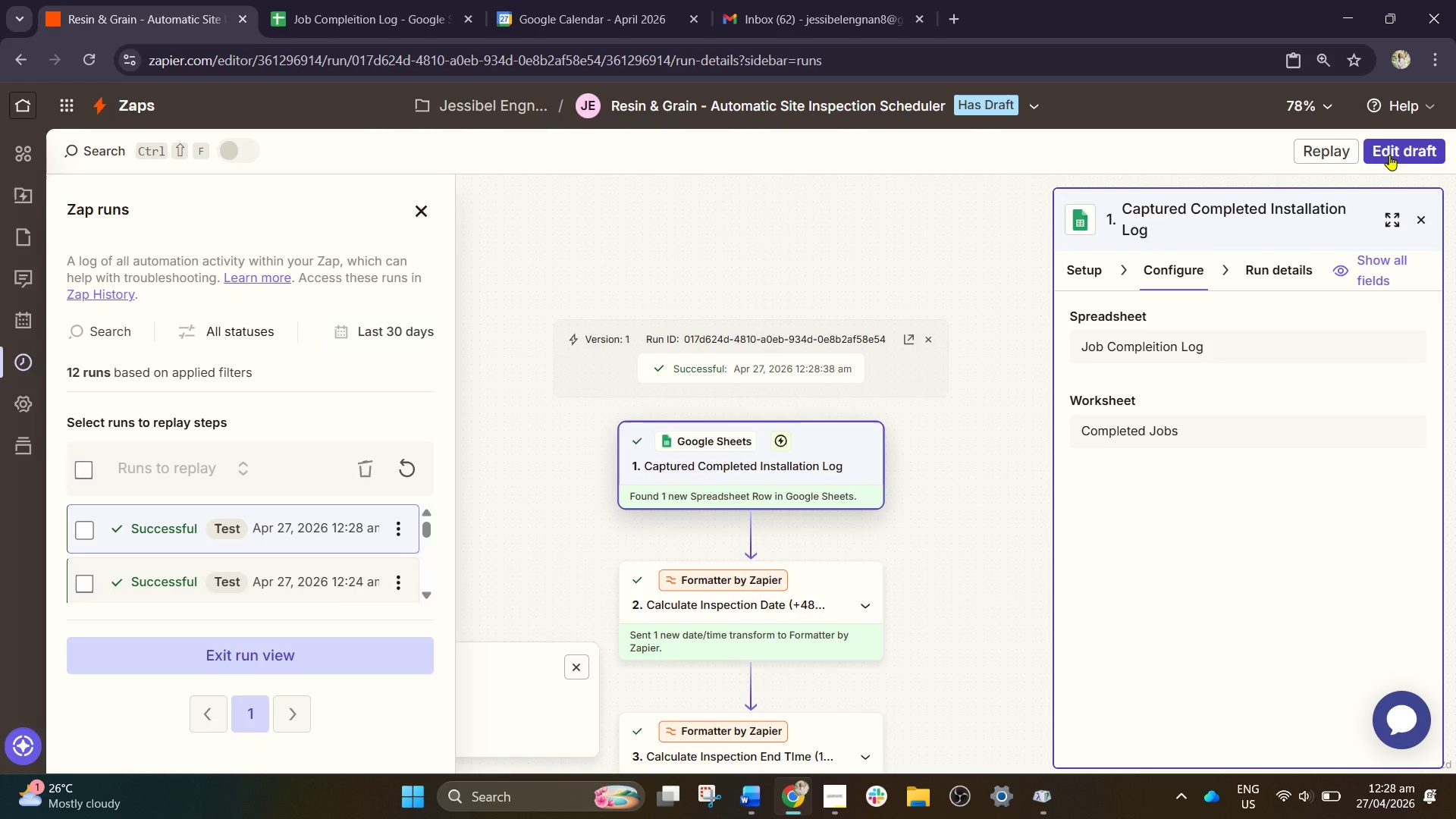 
left_click([1389, 155])
 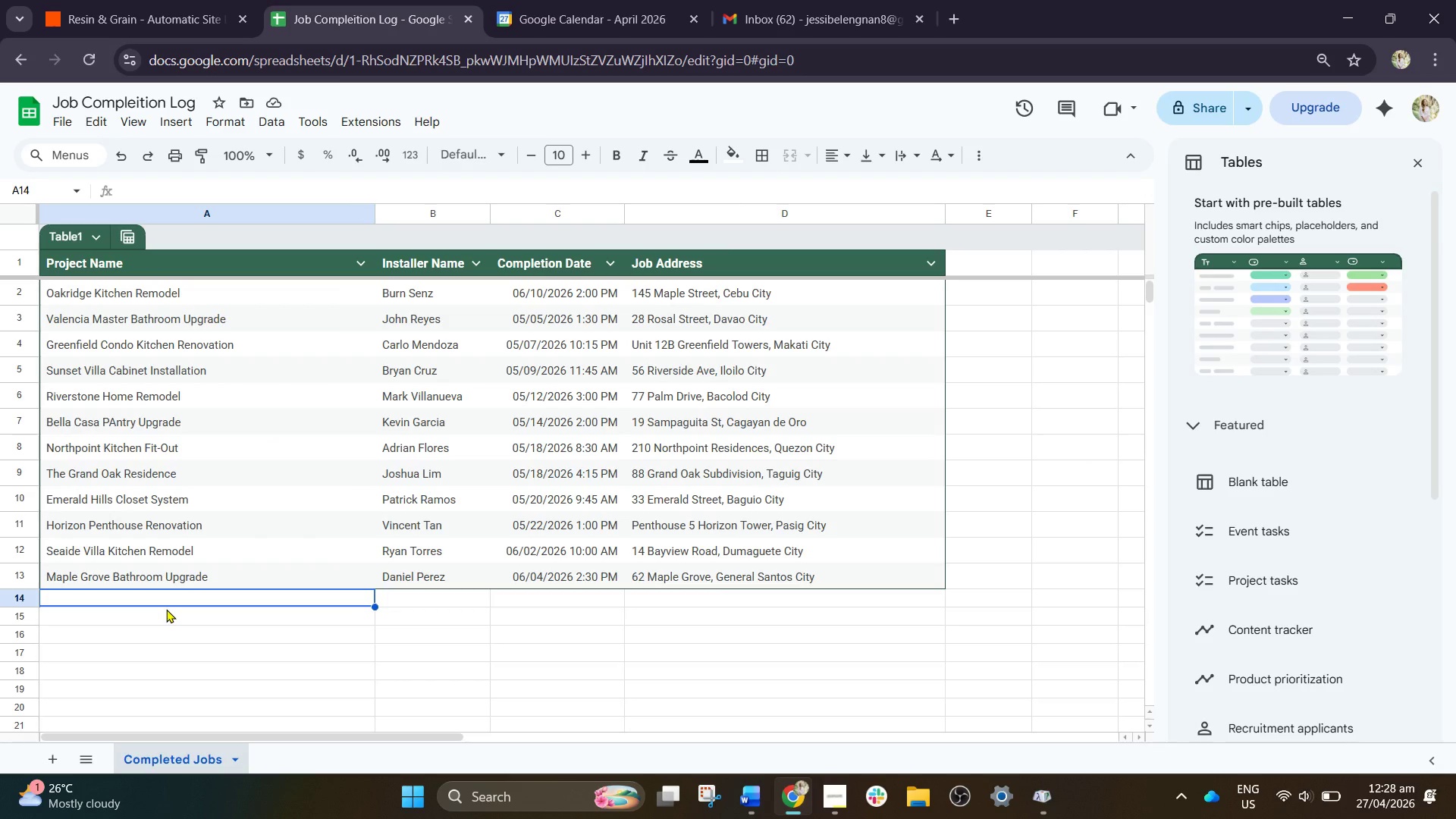 
wait(10.0)
 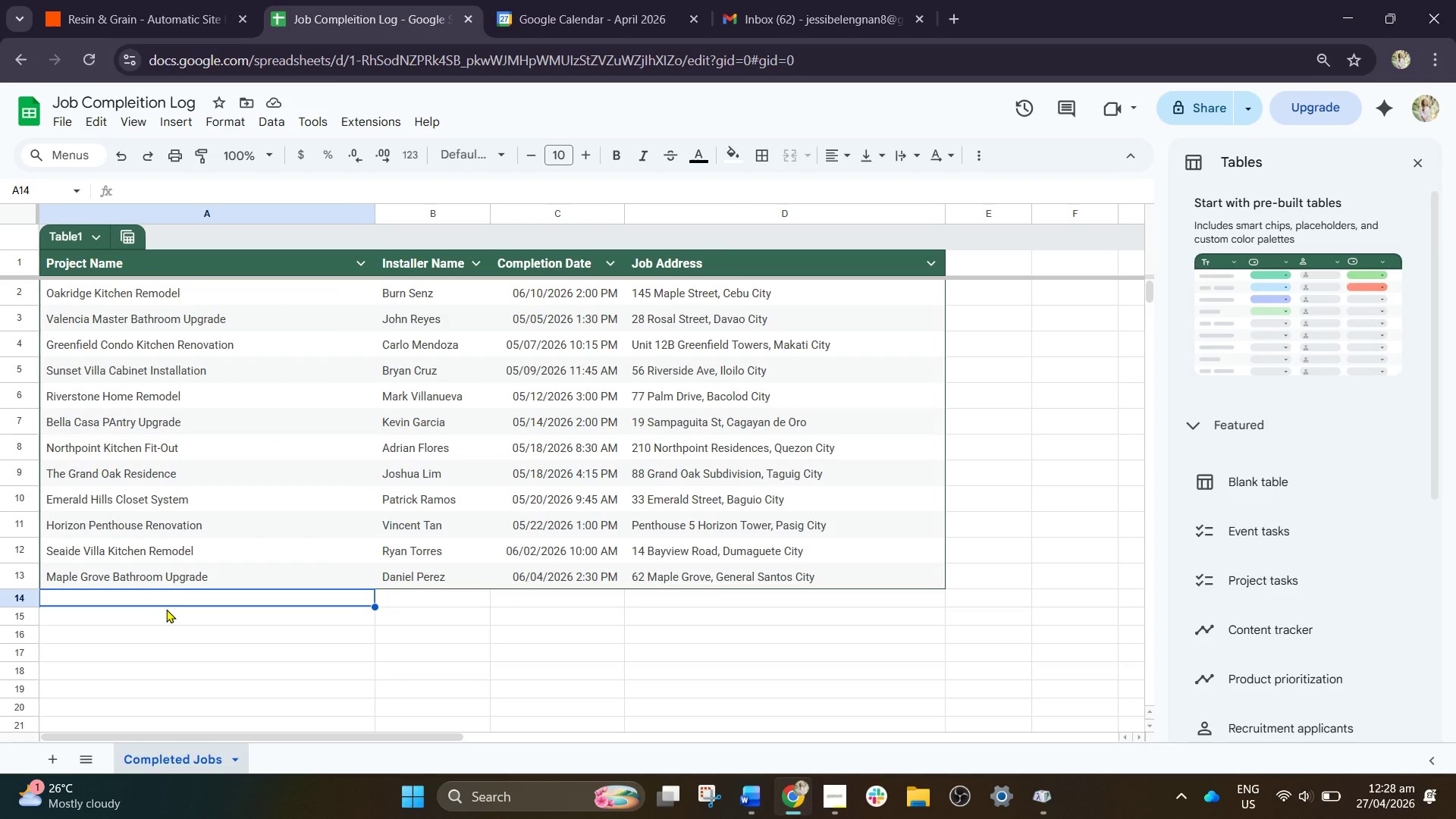 
key(CapsLock)
 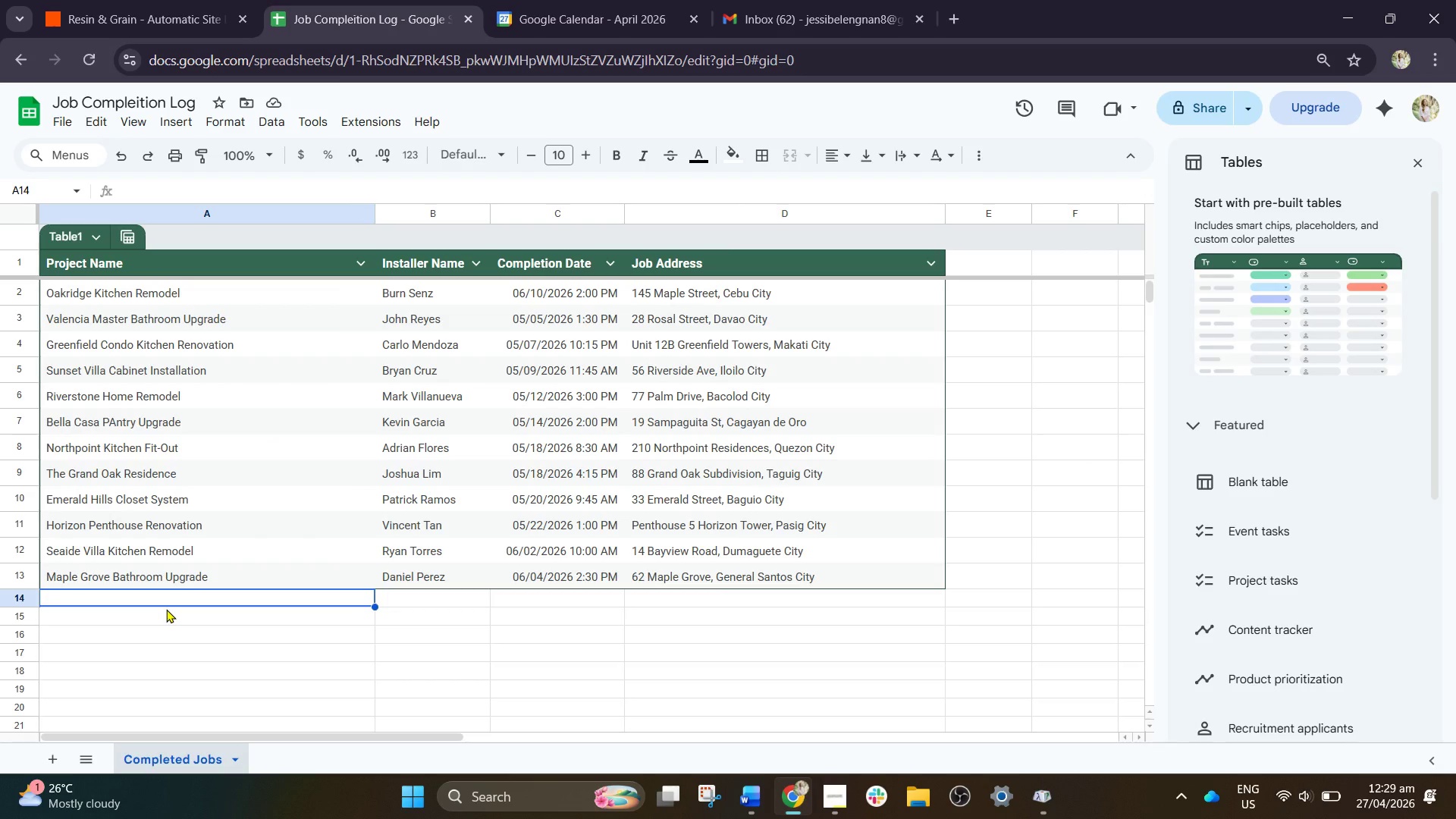 
key(C)
 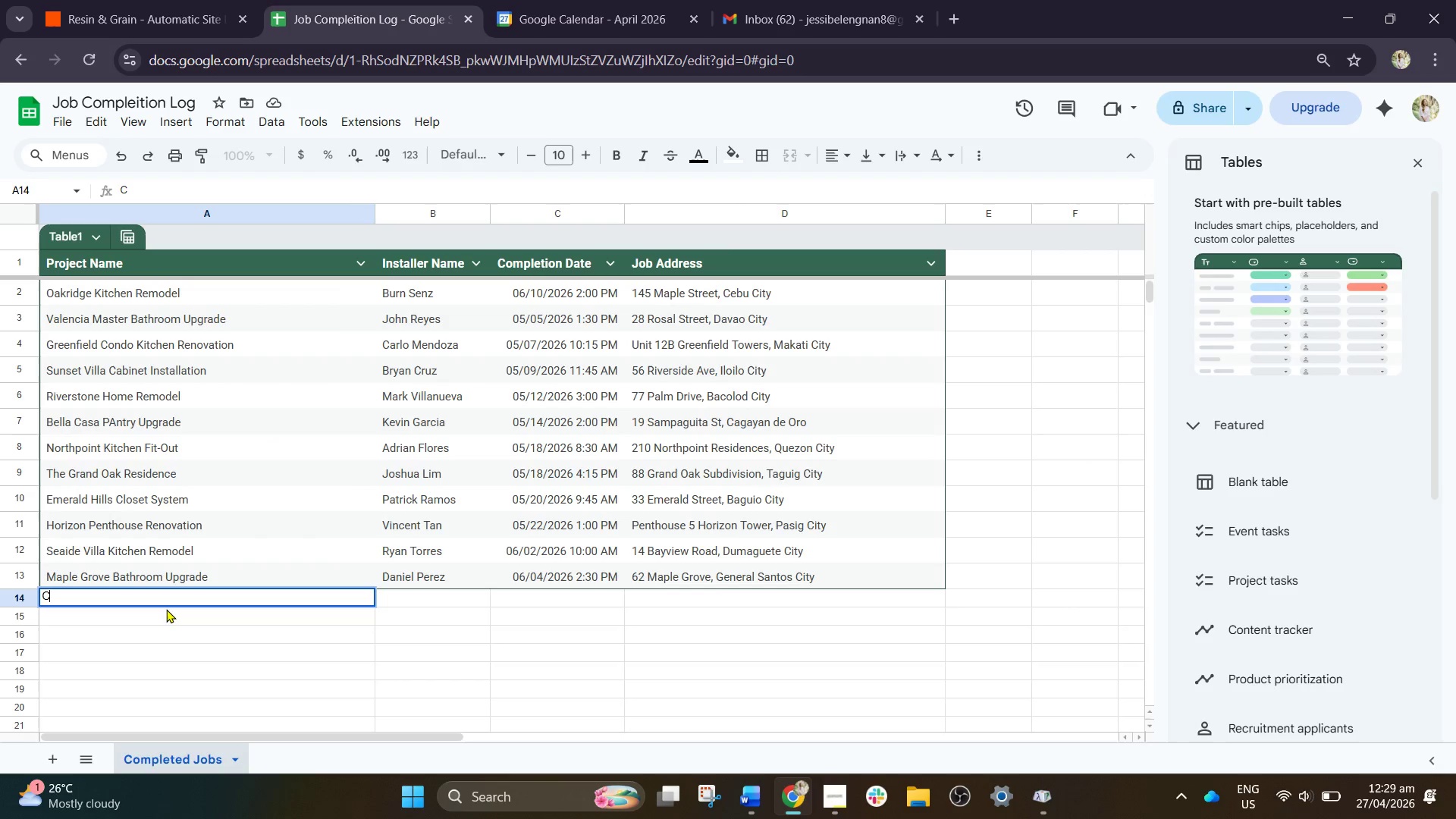 
key(CapsLock)
 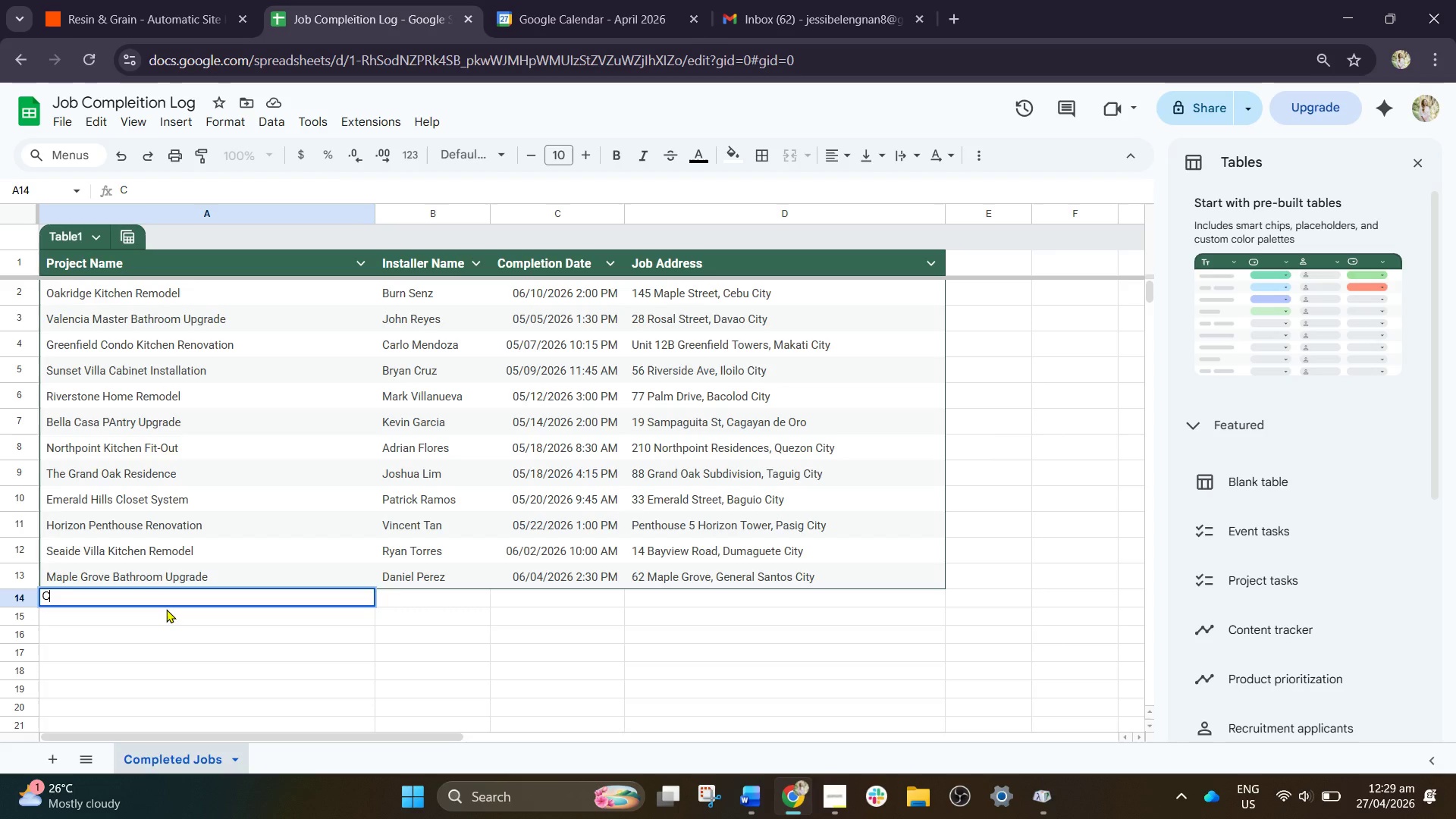 
wait(7.14)
 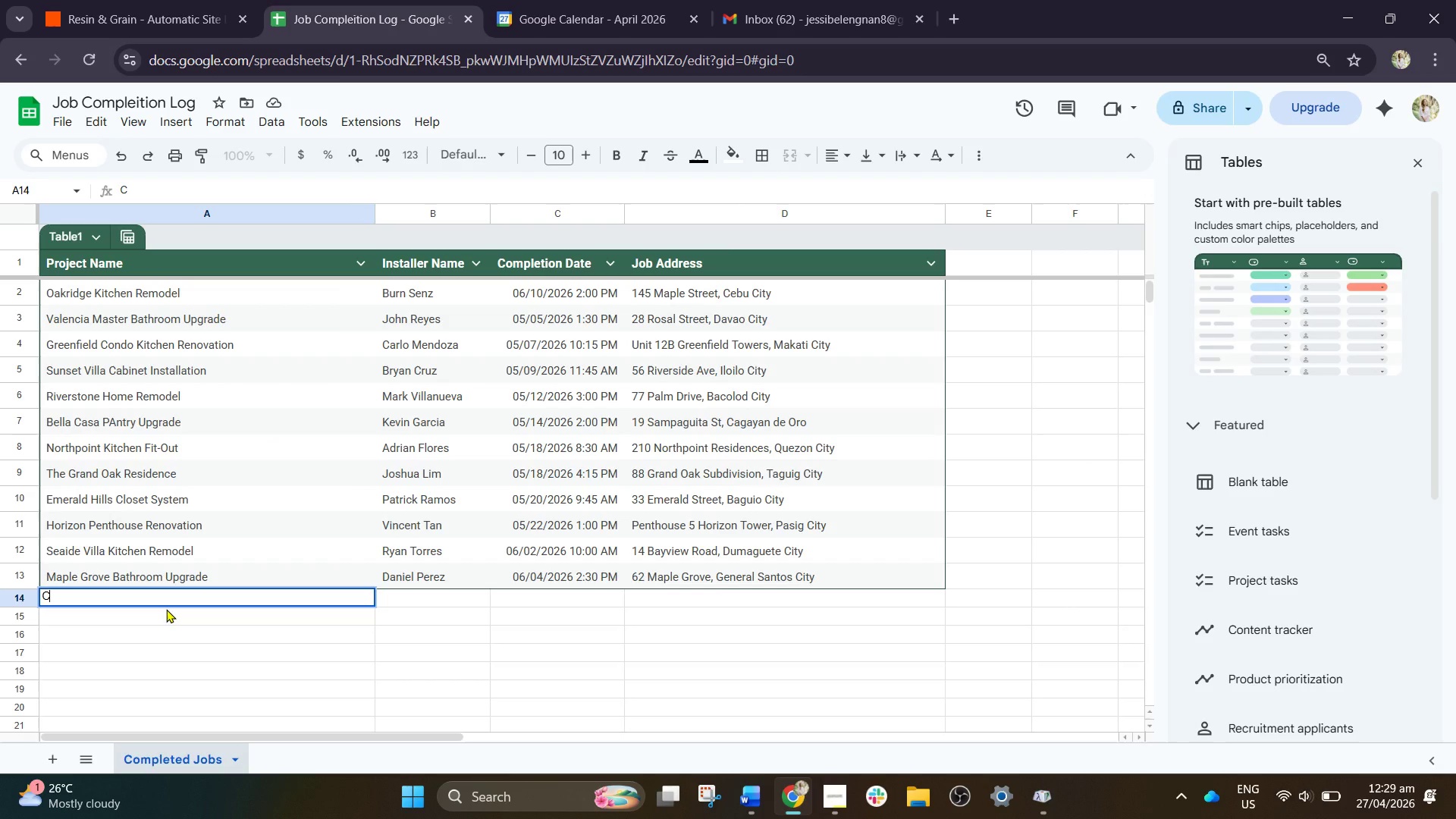 
type(restwood Dining Cabinet IN)
key(Backspace)
type(s)
key(Backspace)
type(nstall)
 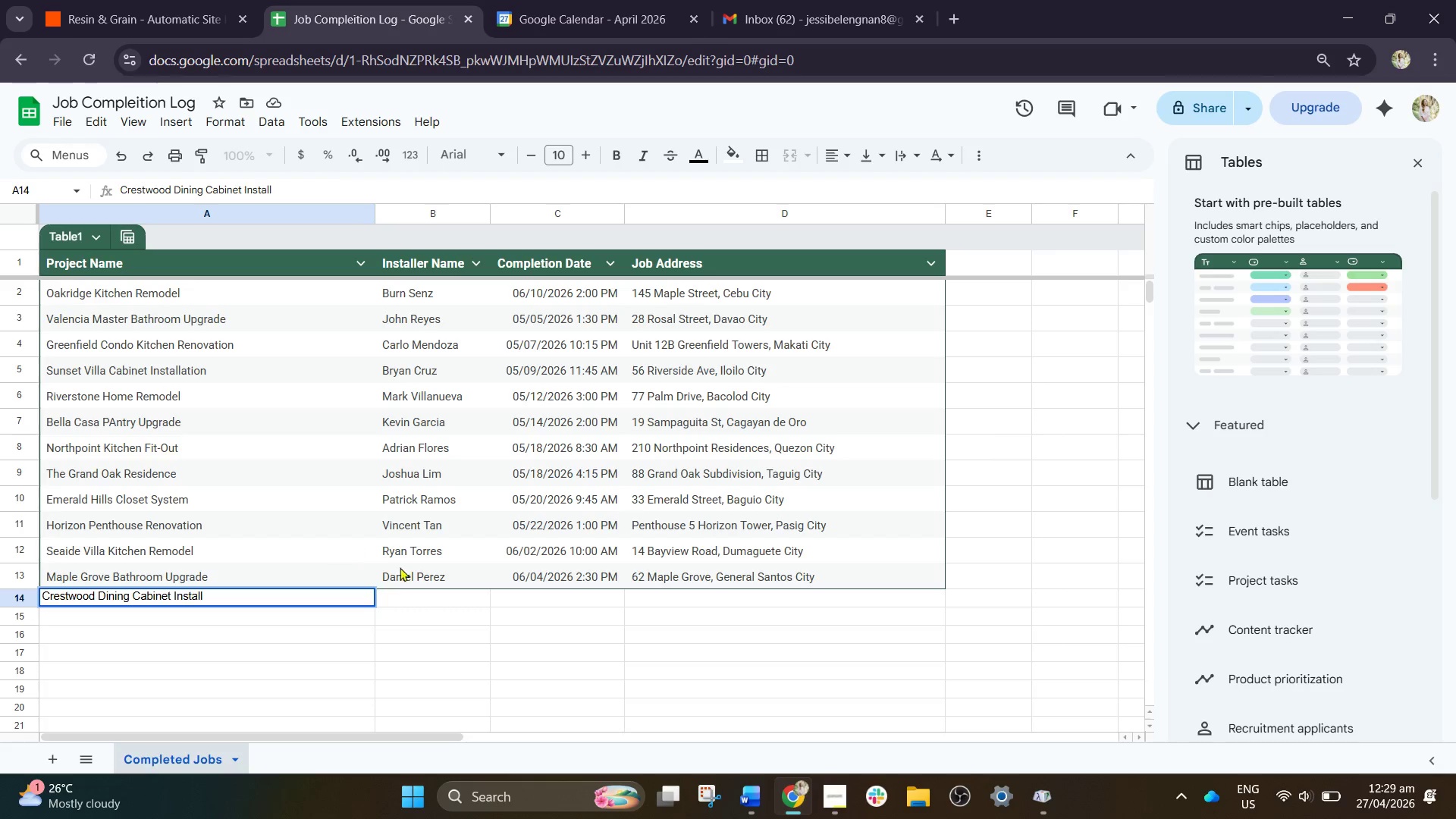 
left_click([426, 595])
 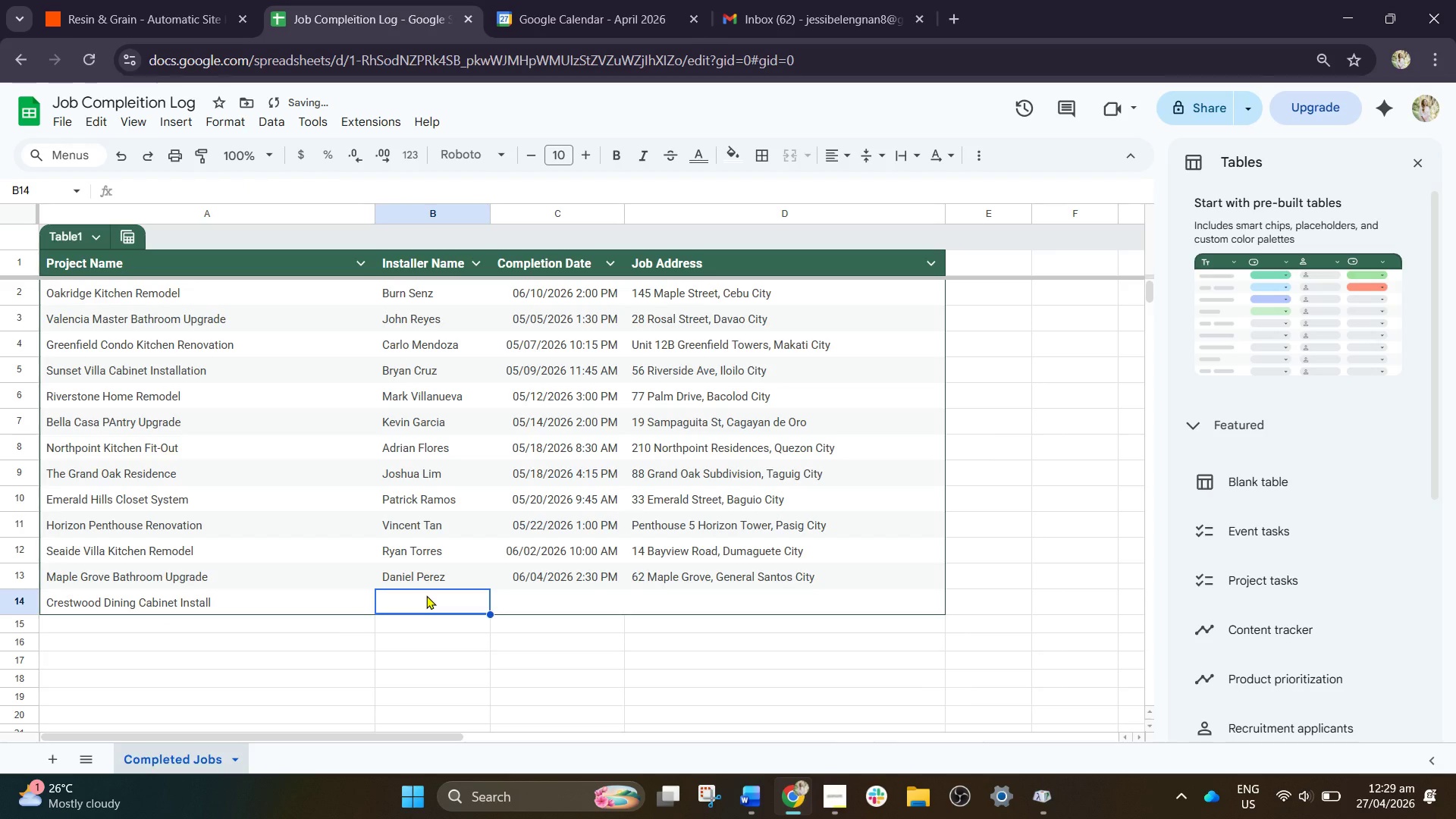 
type(Leo Navarro)
 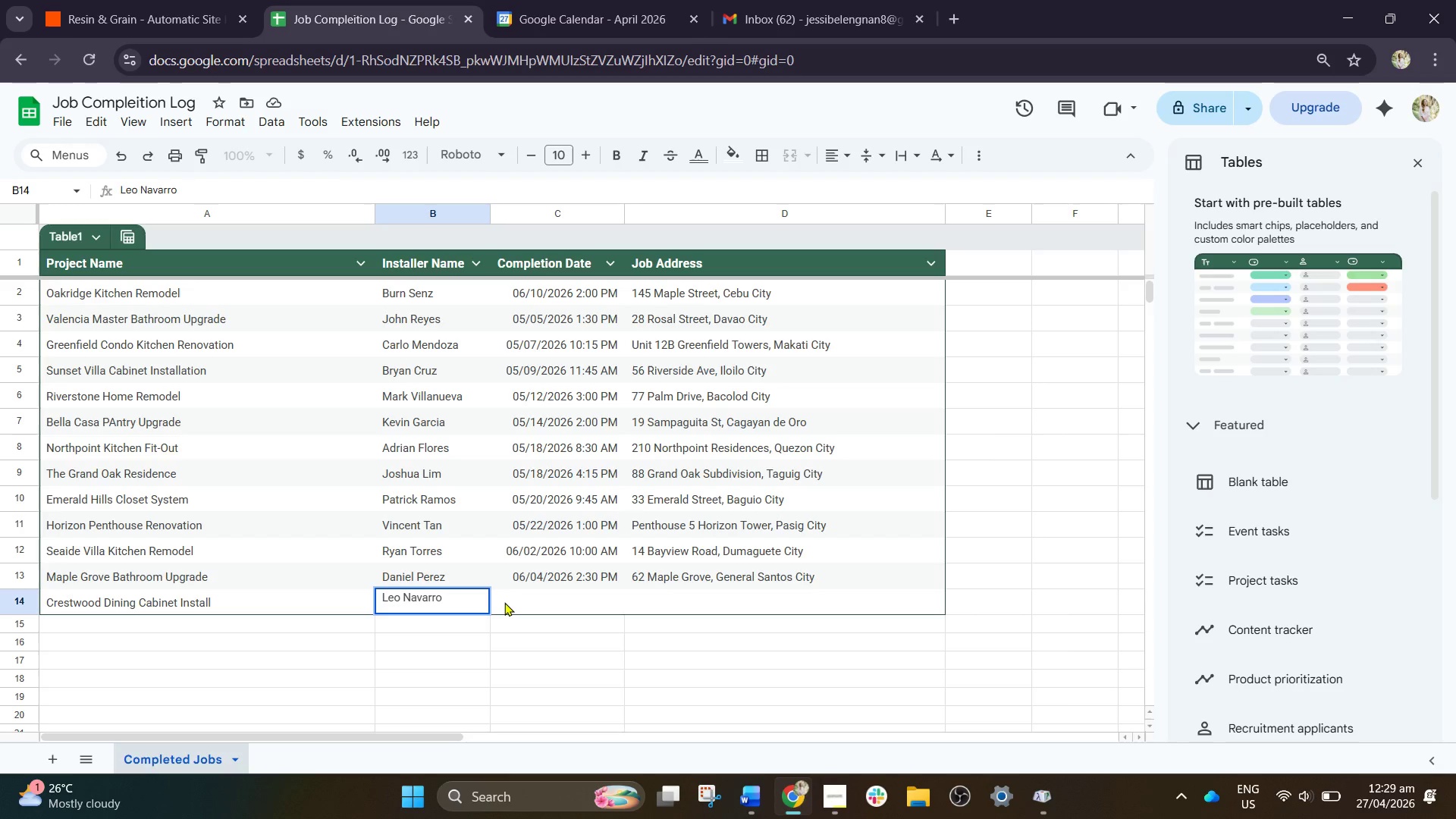 
key(ArrowRight)
 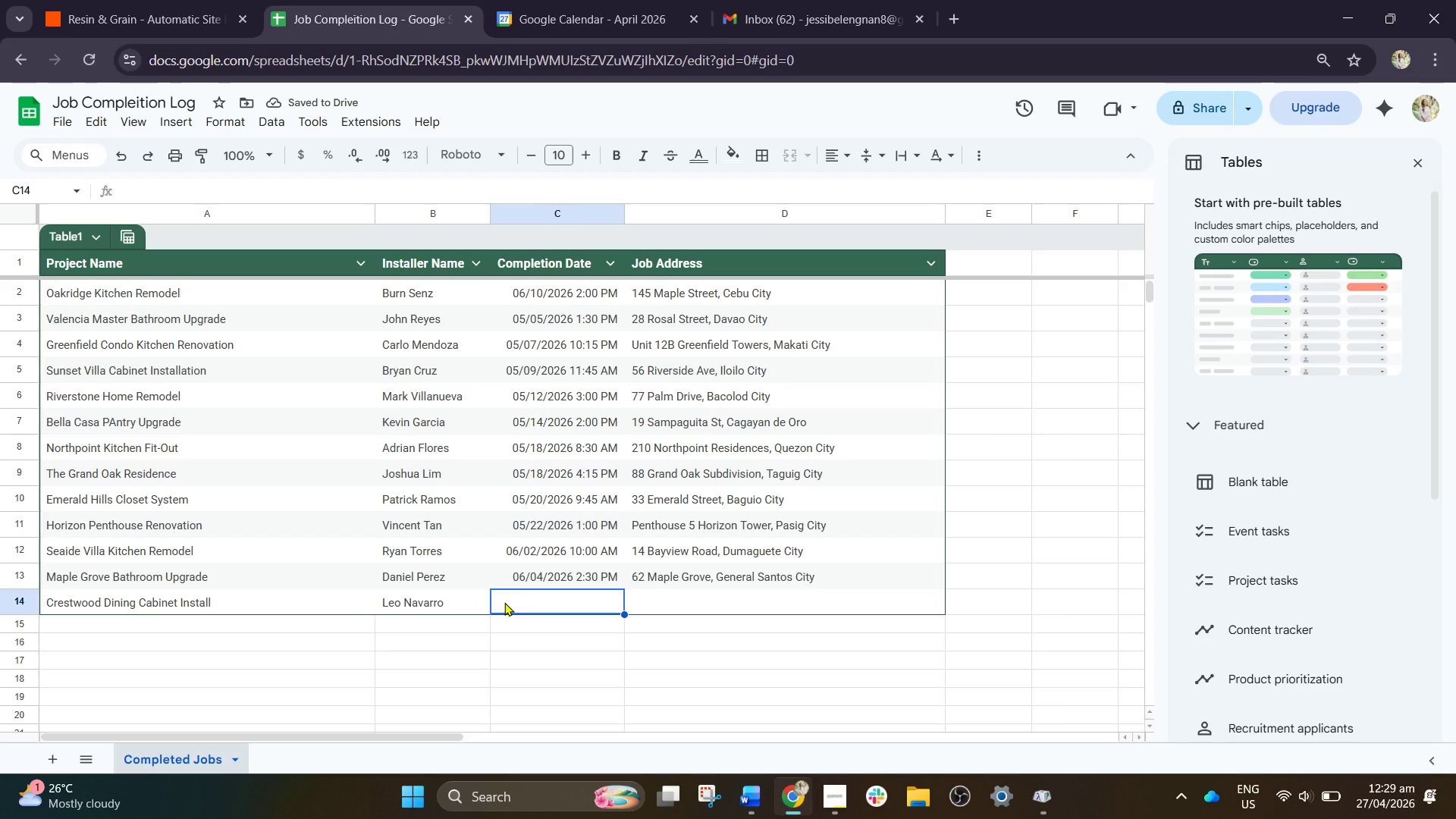 
key(ArrowUp)
 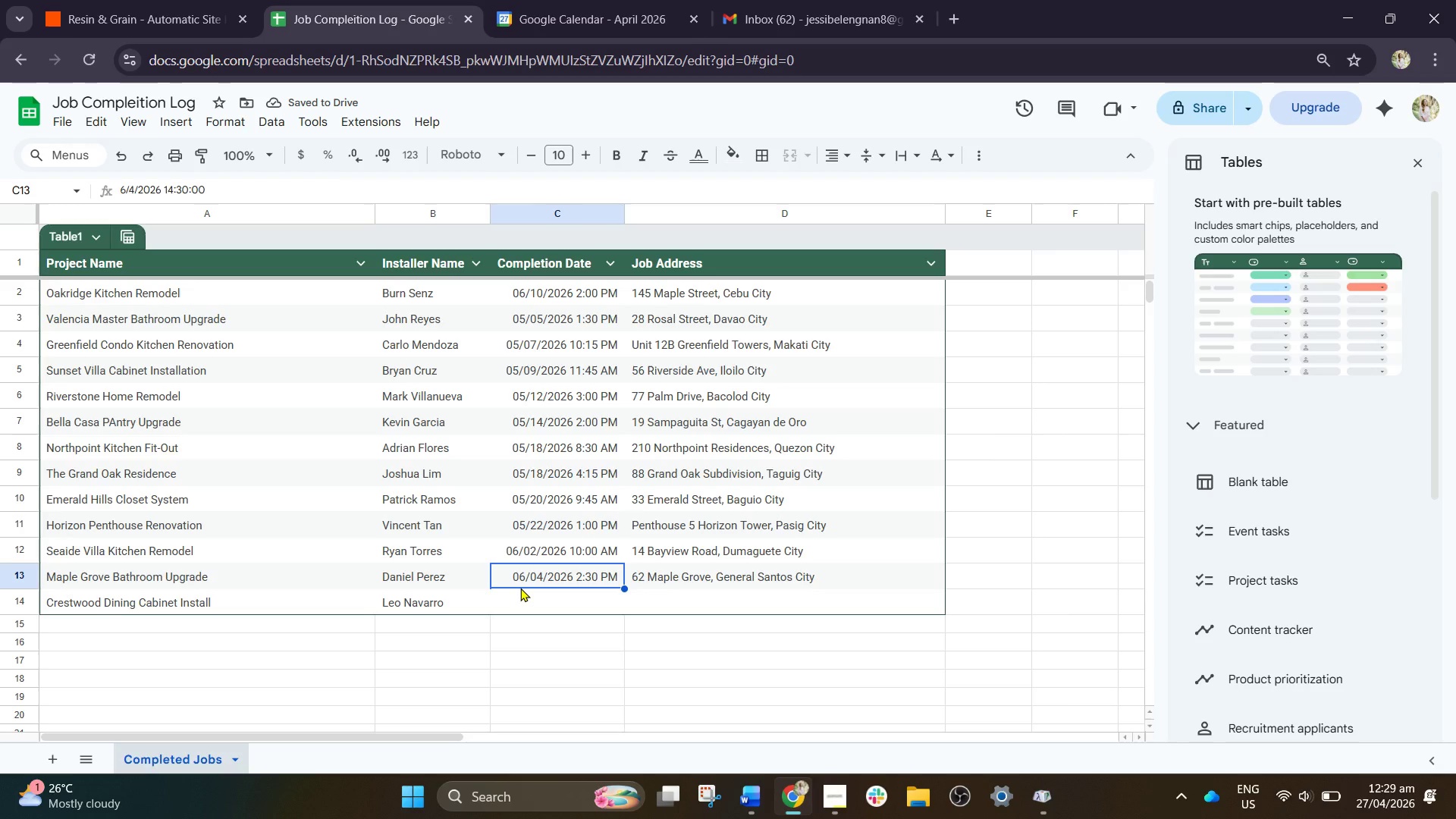 
key(Control+C)
 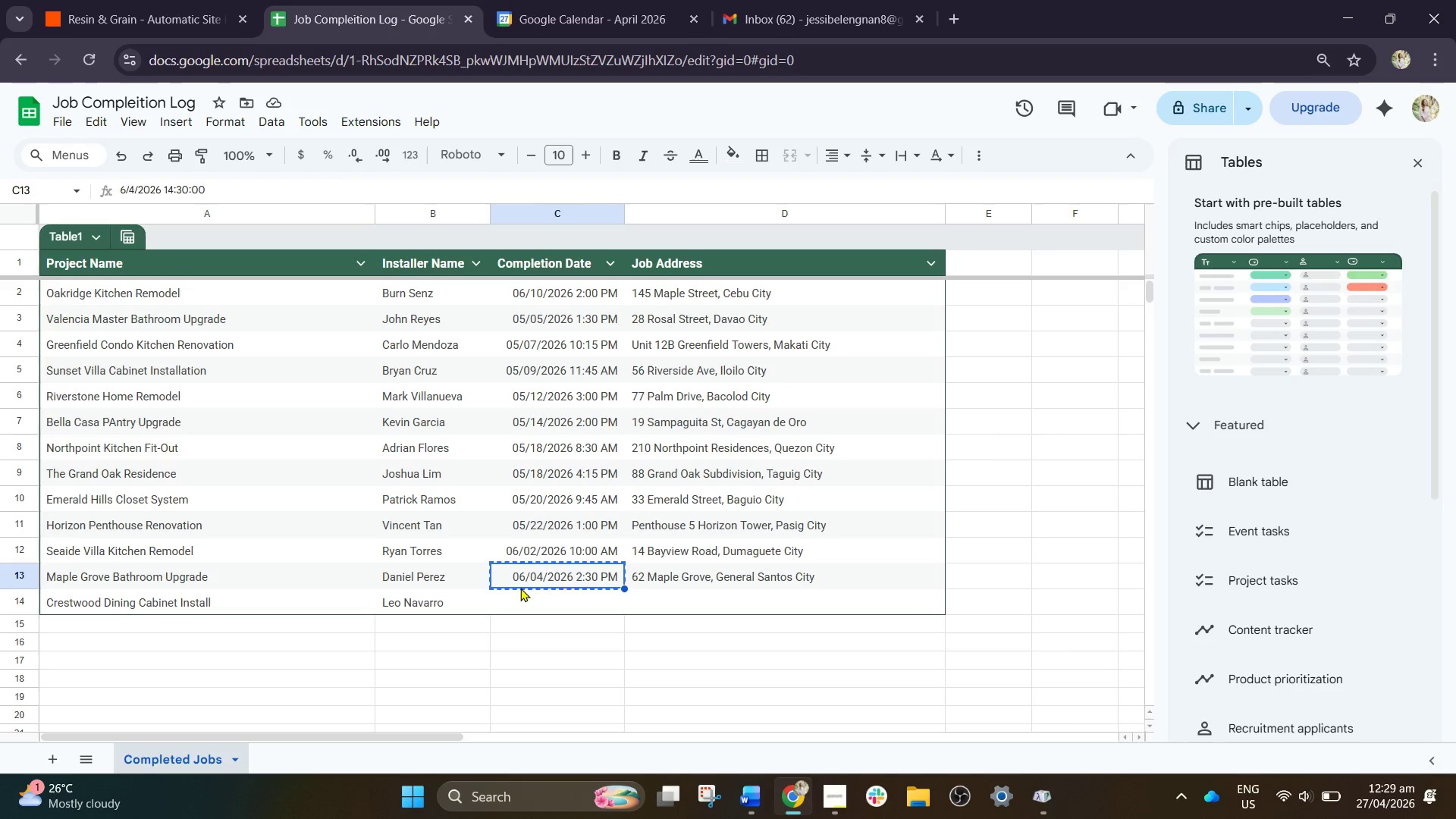 
key(ArrowDown)
 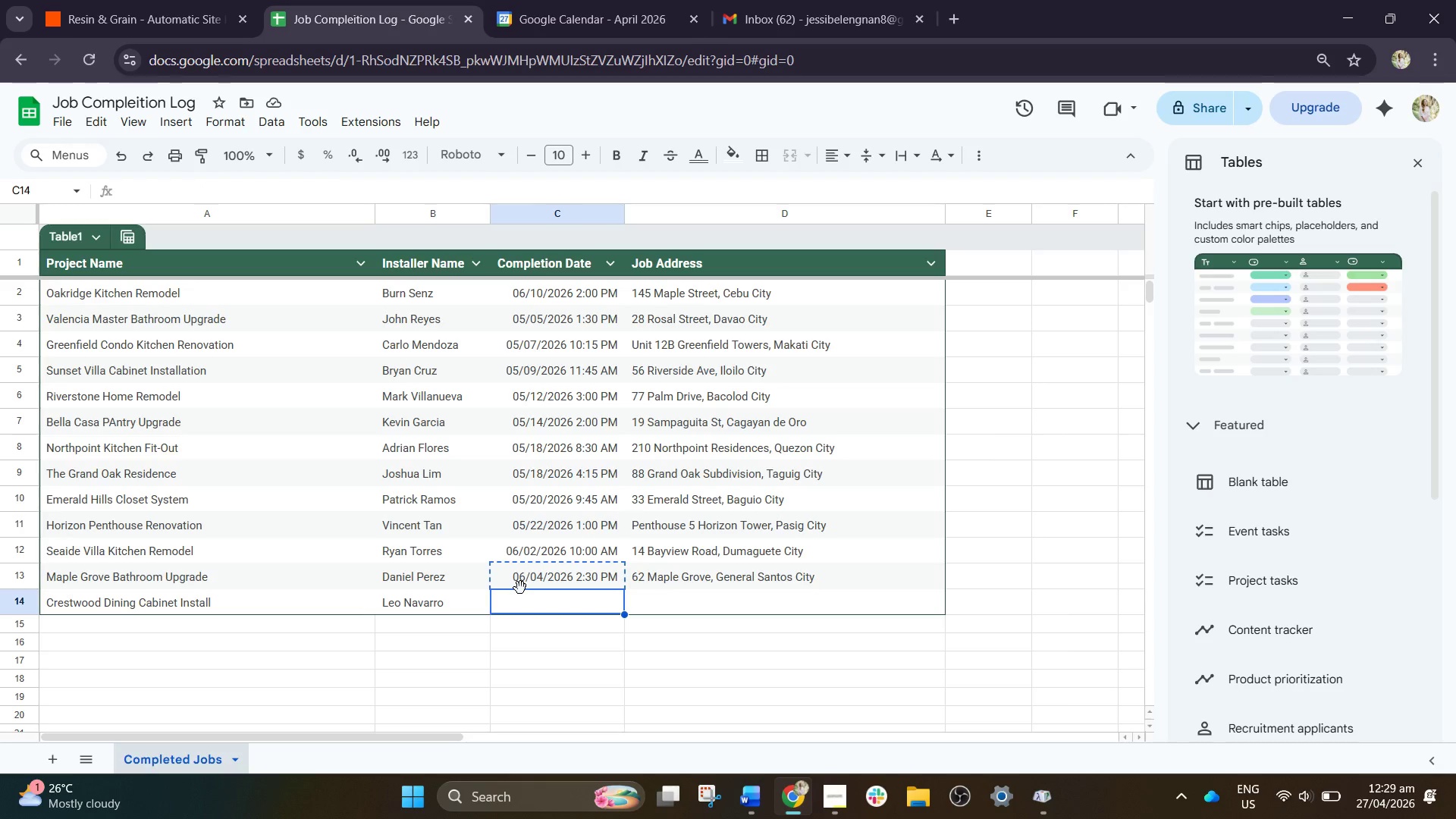 
key(Control+V)
 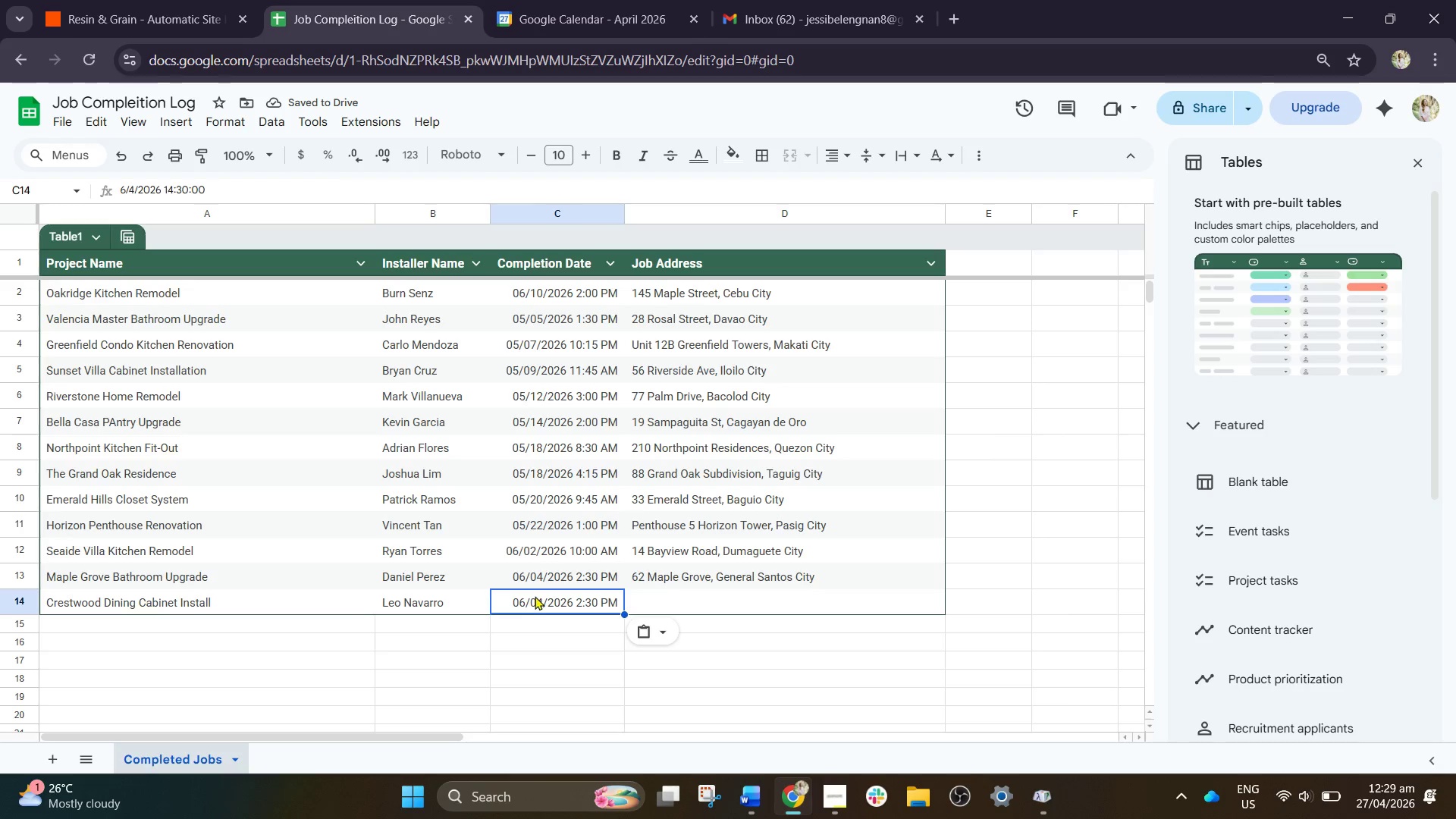 
double_click([544, 599])
 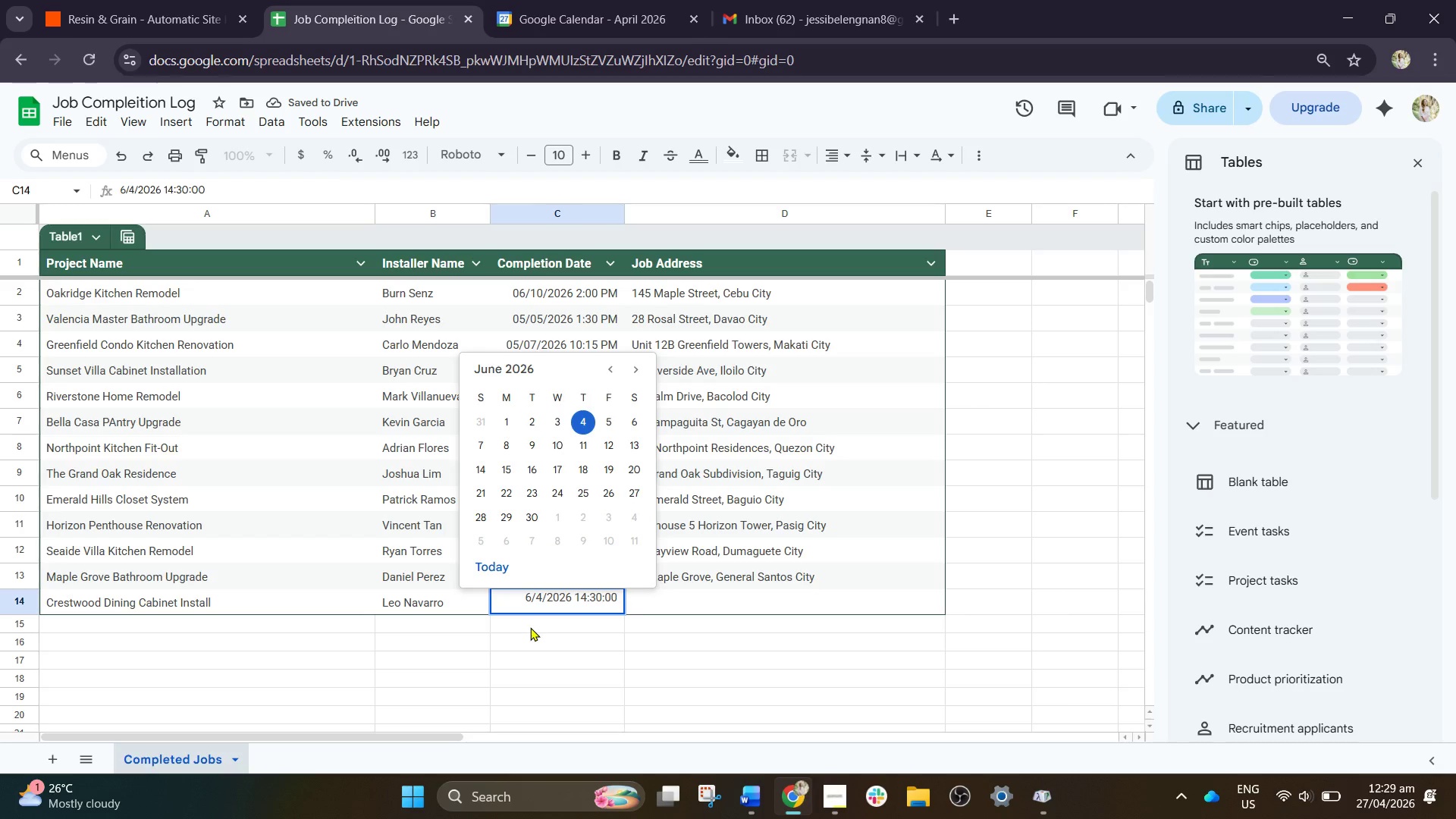 
key(ArrowLeft)
 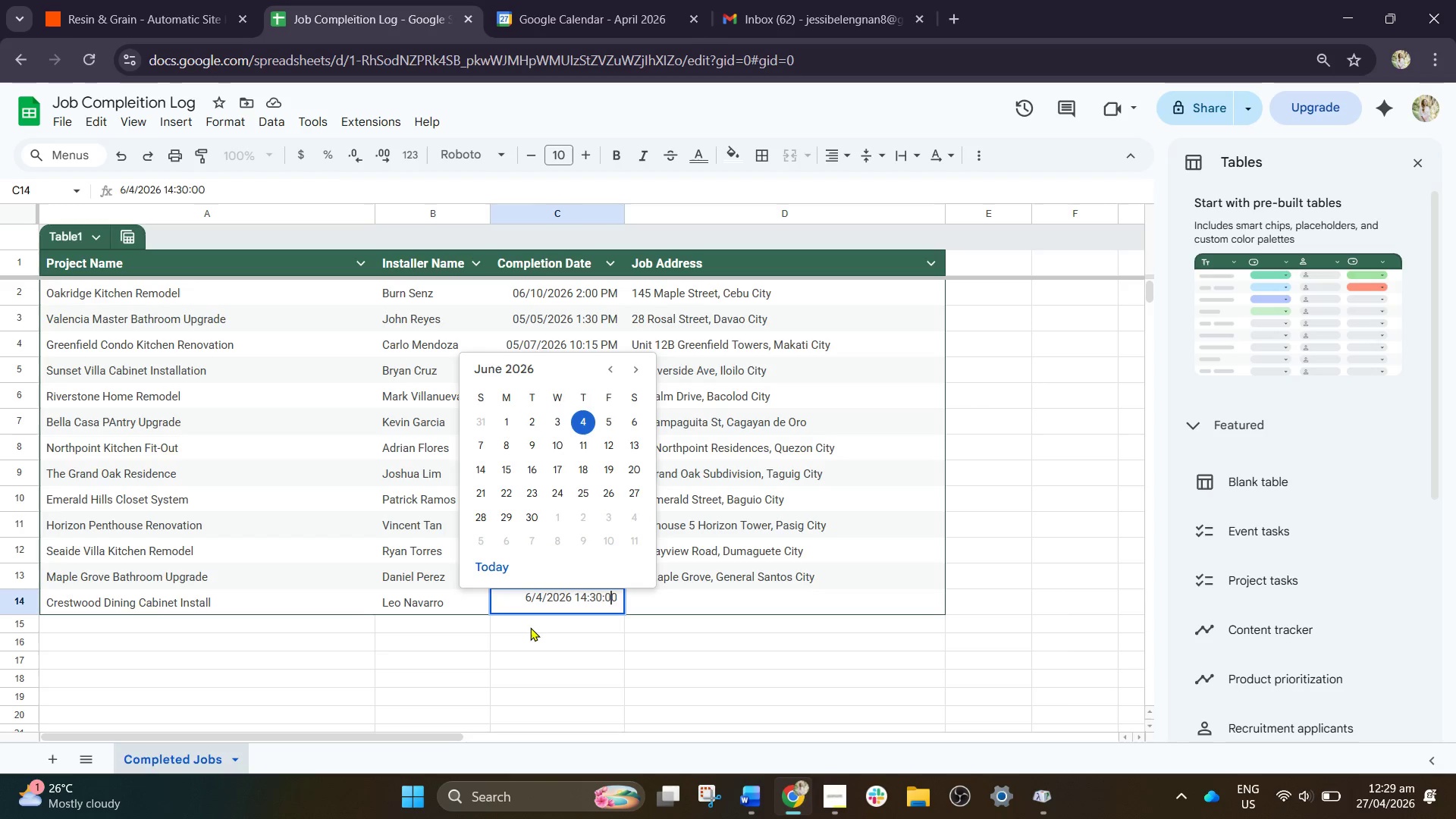 
key(ArrowLeft)
 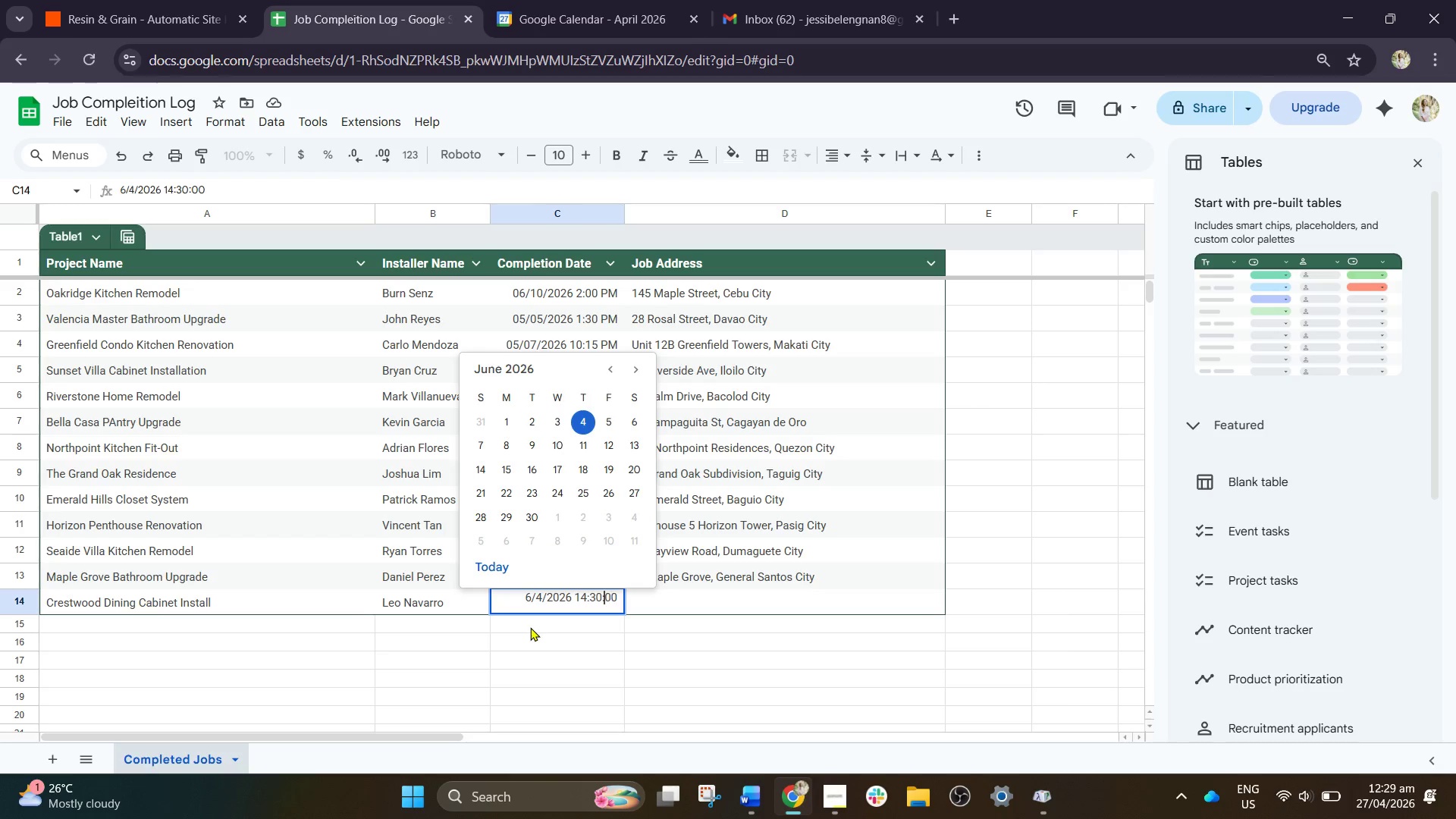 
key(ArrowLeft)
 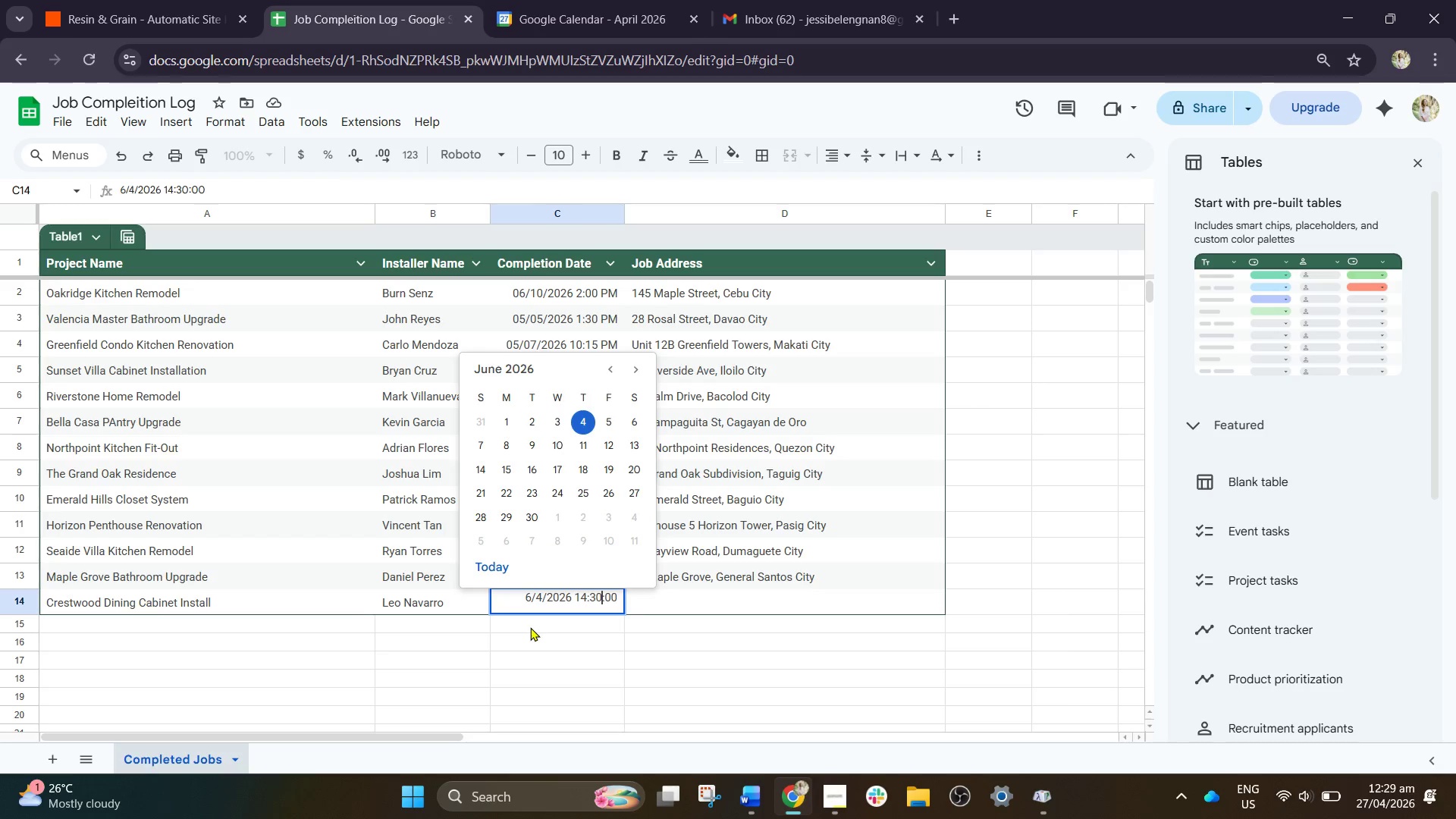 
key(ArrowLeft)
 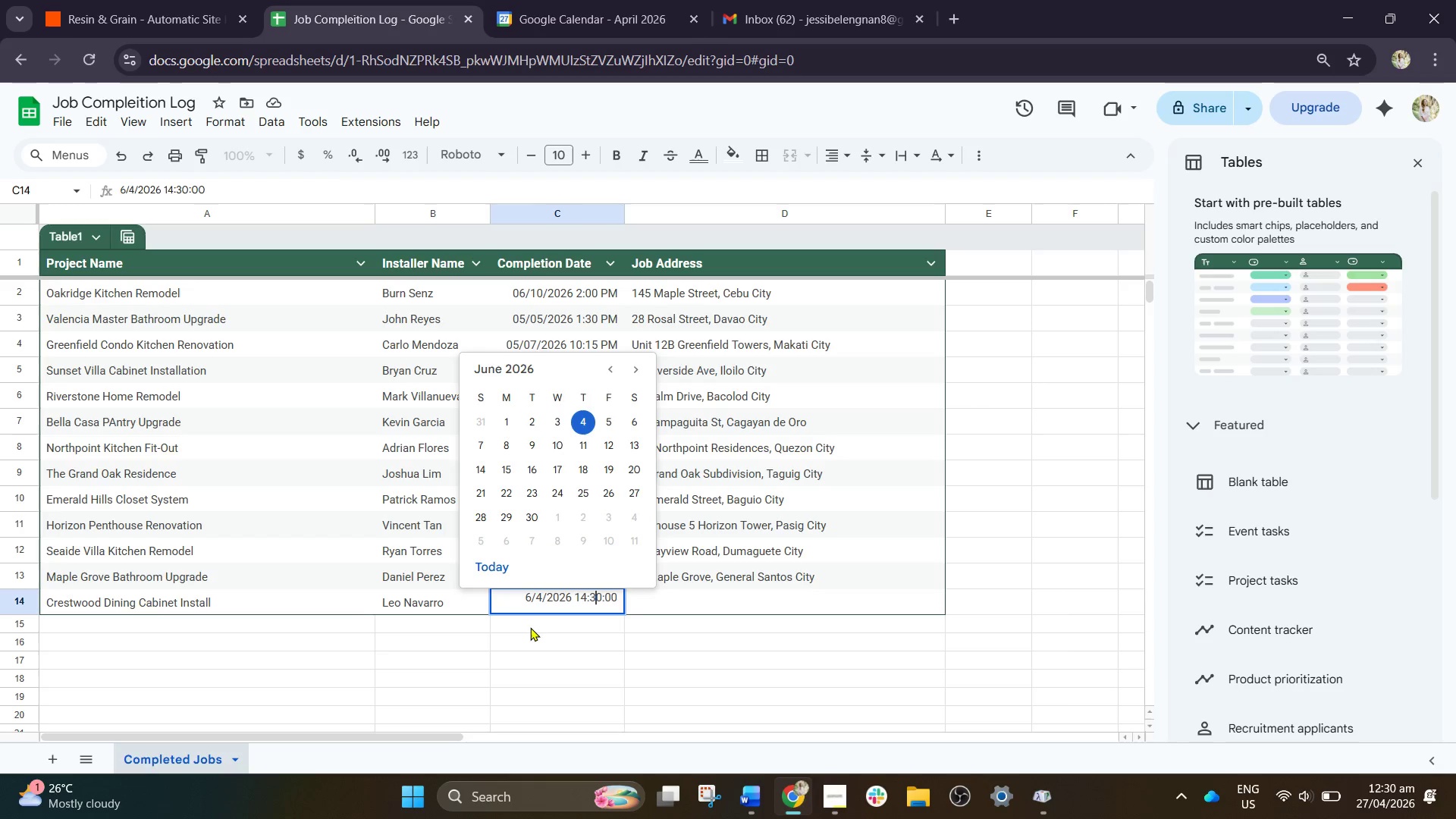 
key(ArrowLeft)
 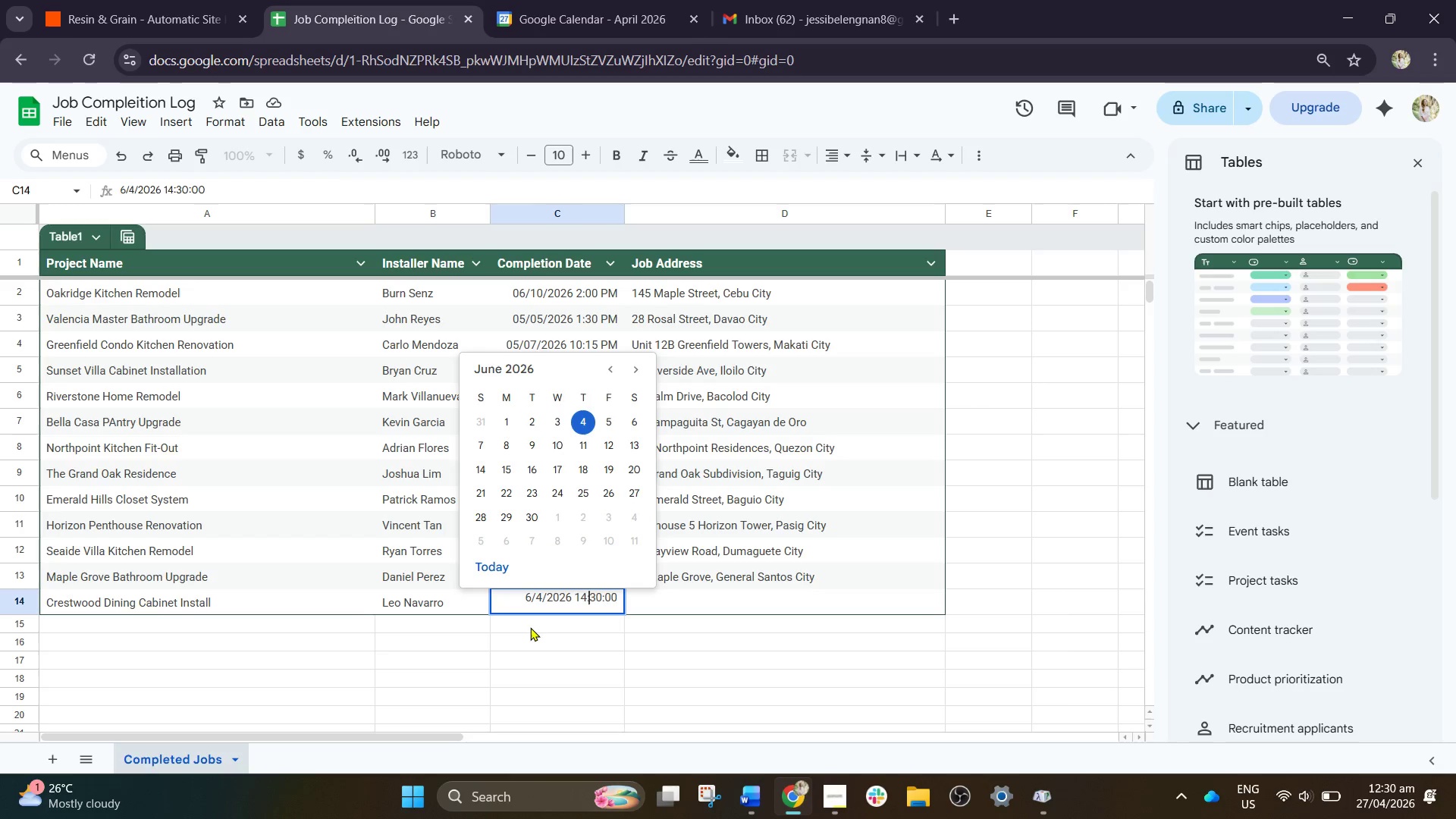 
key(ArrowLeft)
 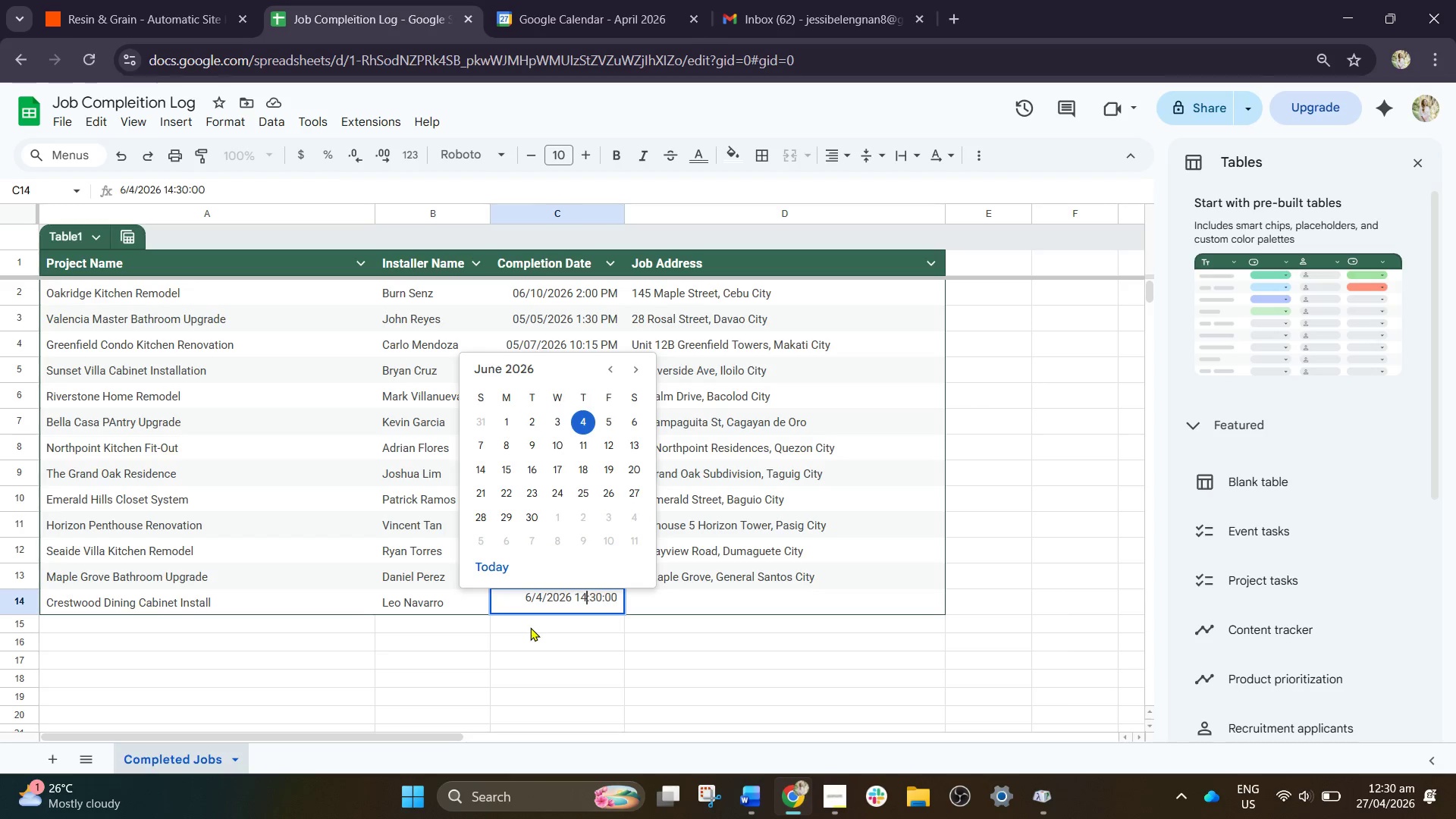 
key(ArrowLeft)
 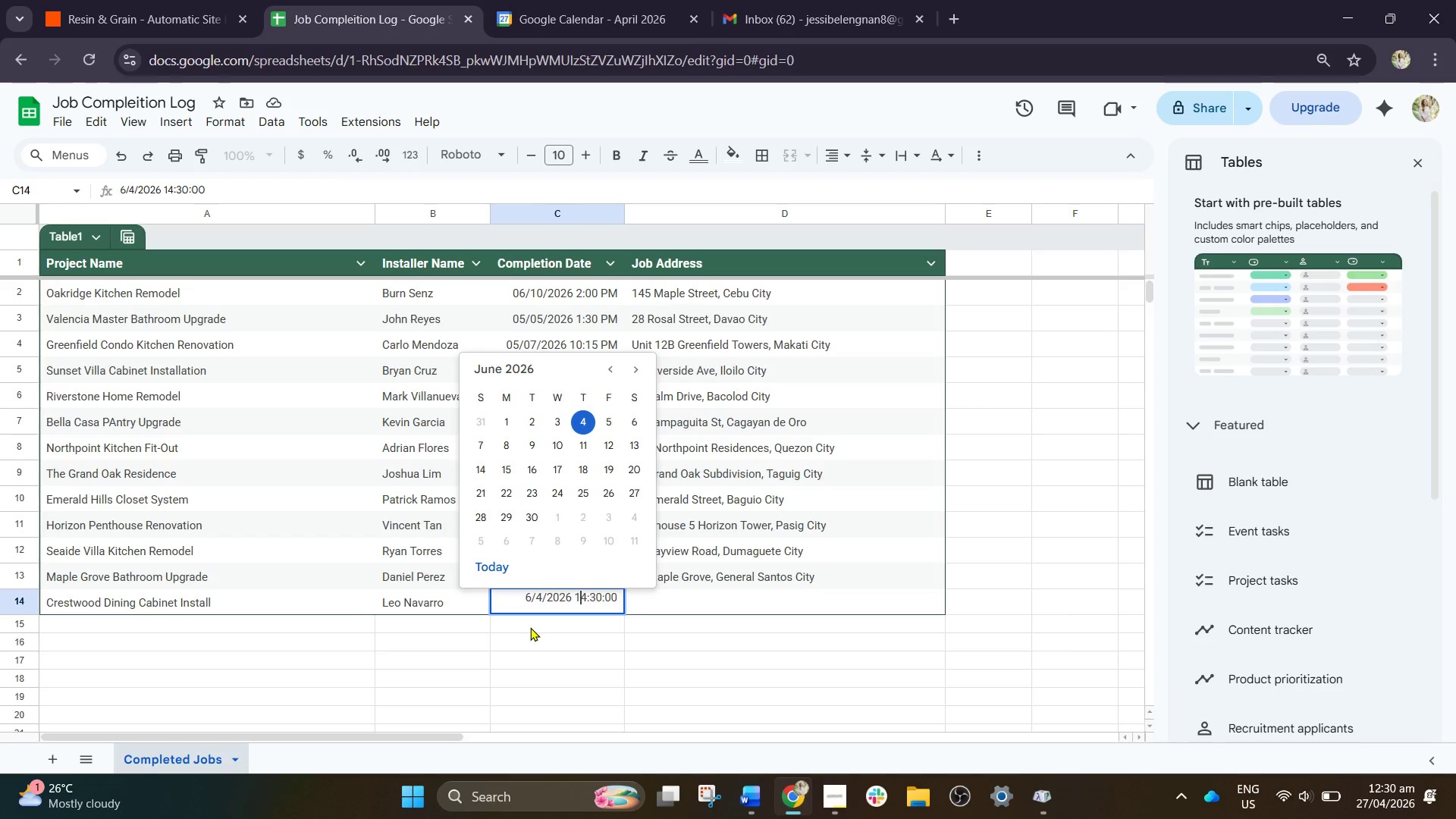 
key(ArrowLeft)
 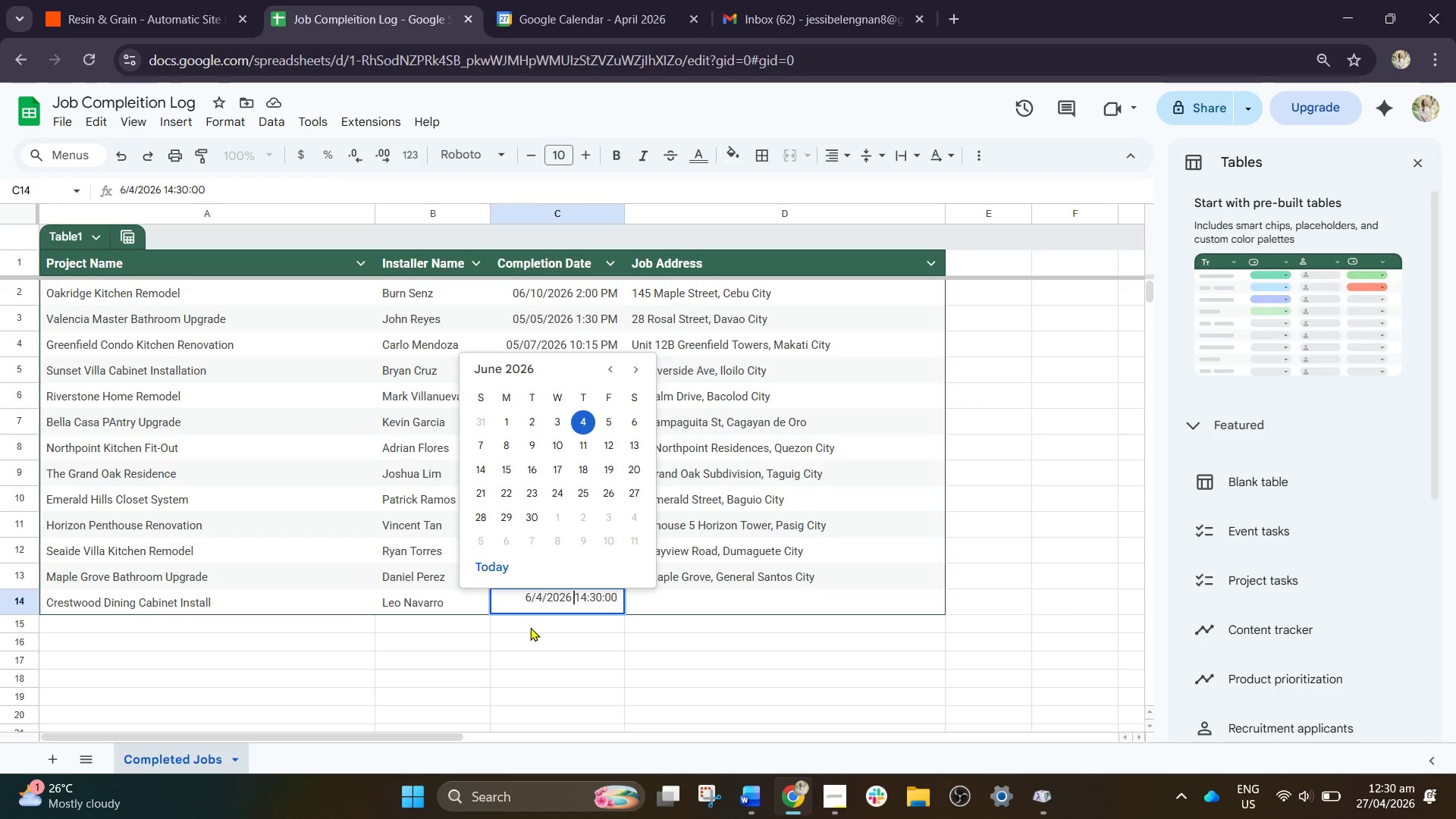 
key(ArrowLeft)
 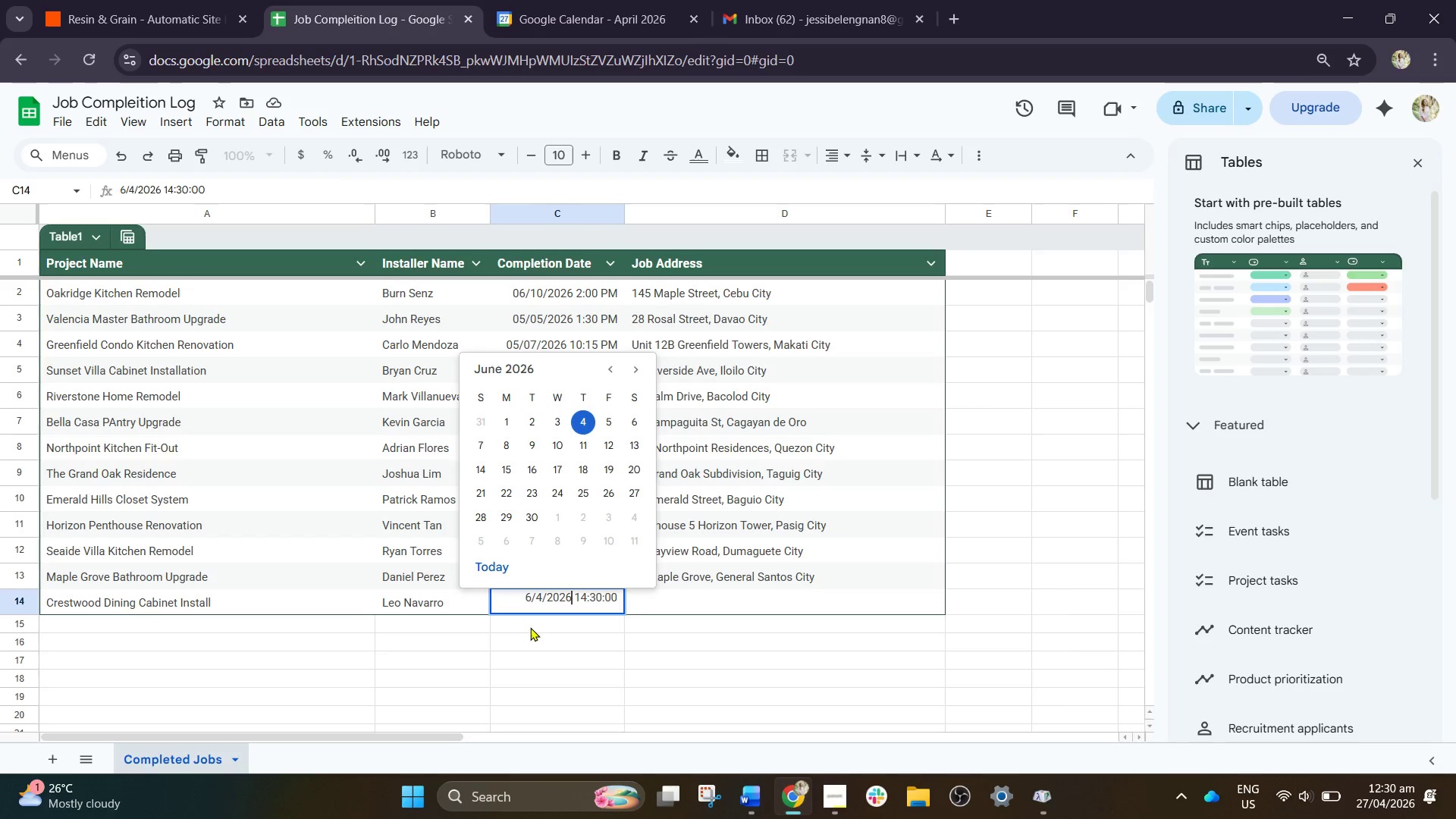 
key(ArrowLeft)
 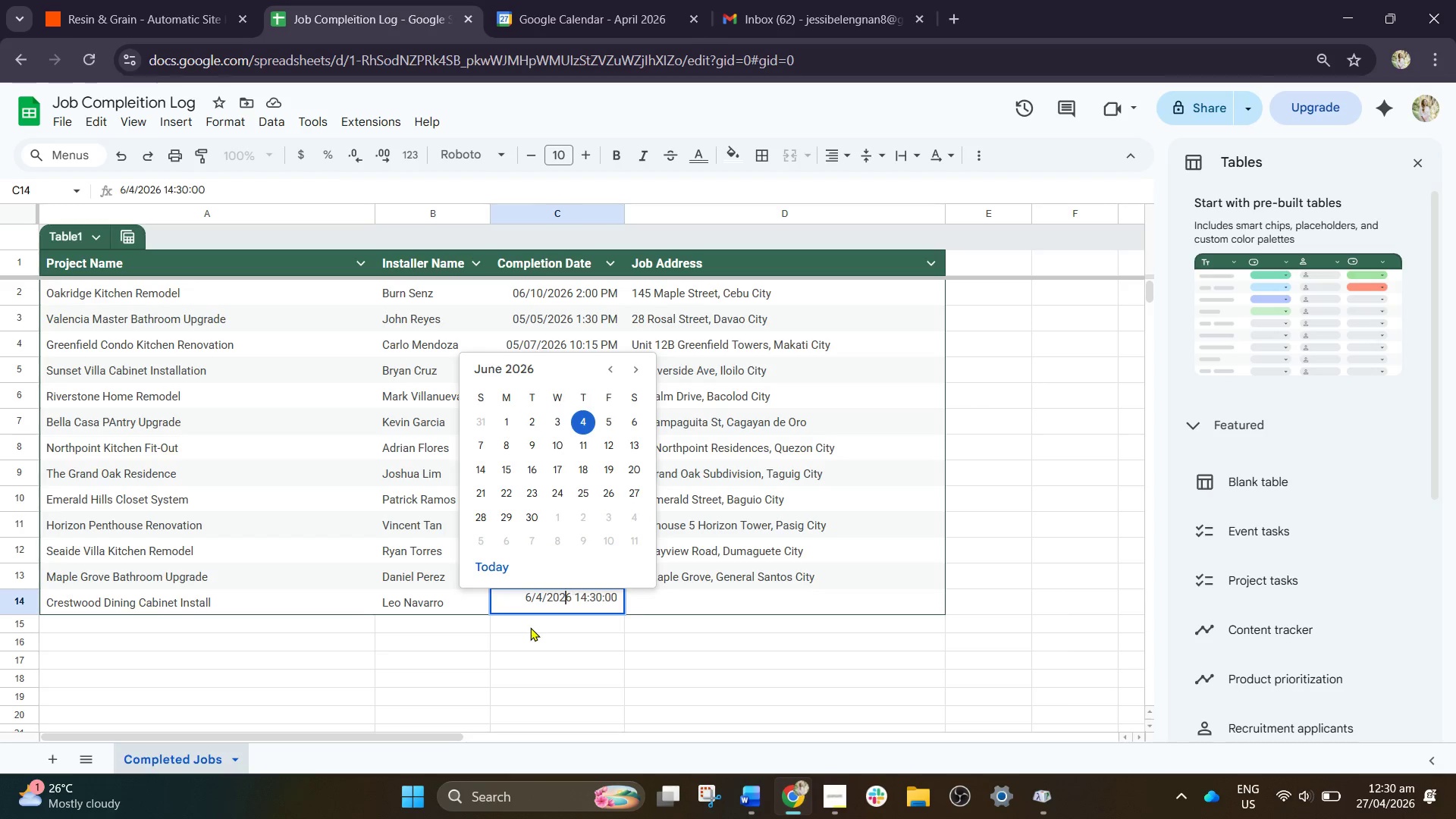 
key(ArrowLeft)
 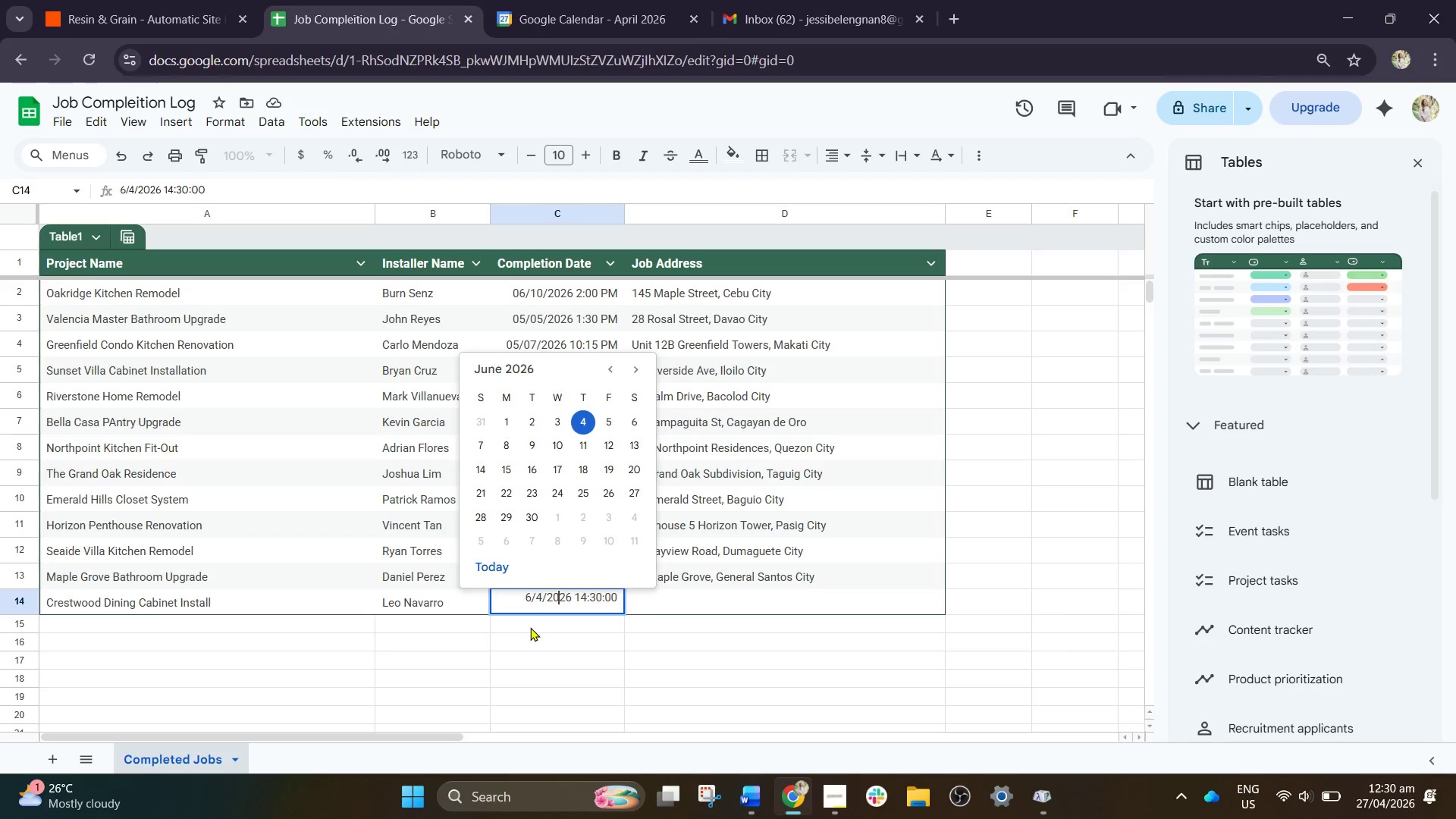 
key(ArrowLeft)
 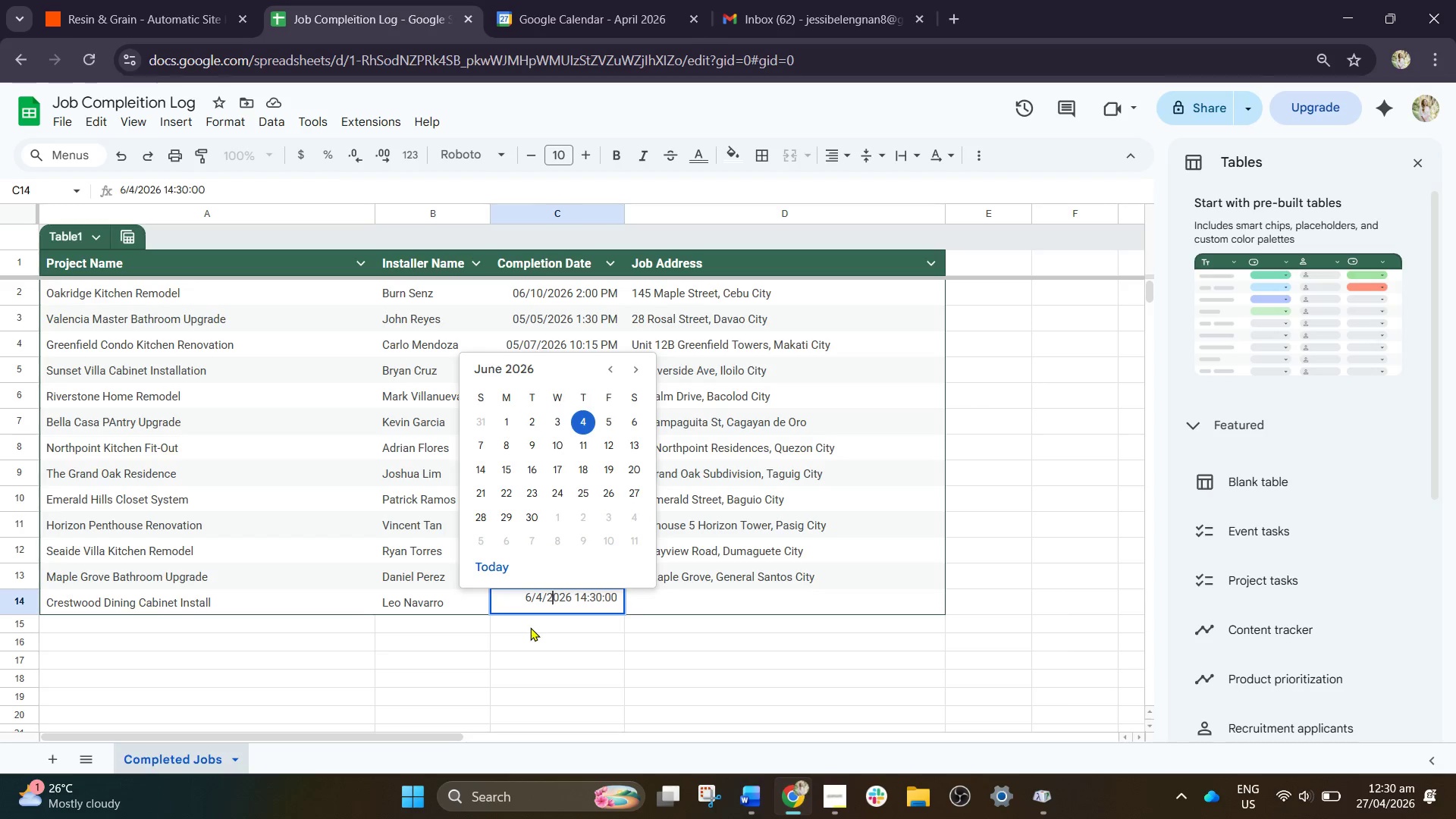 
key(ArrowLeft)
 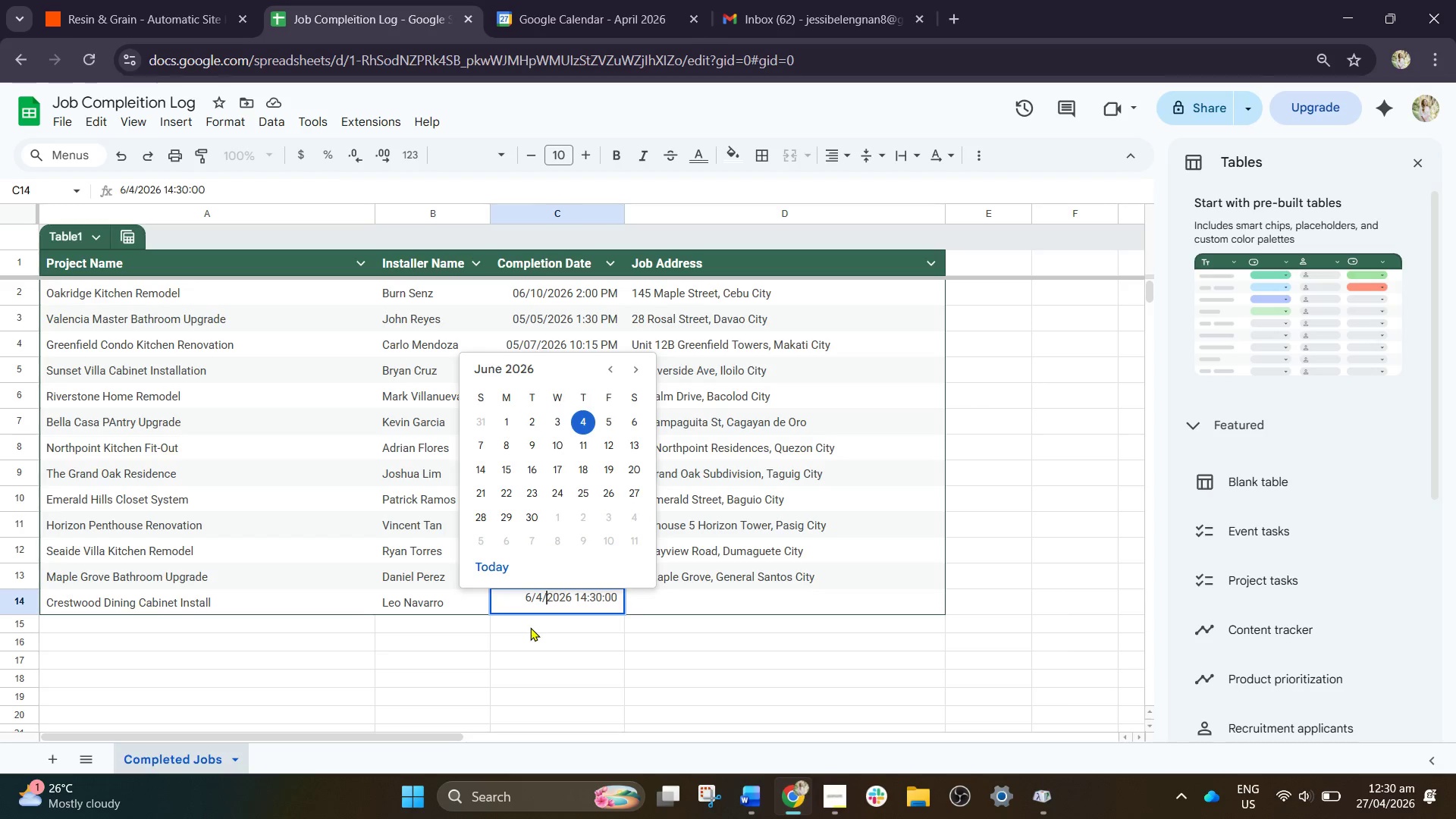 
key(ArrowLeft)
 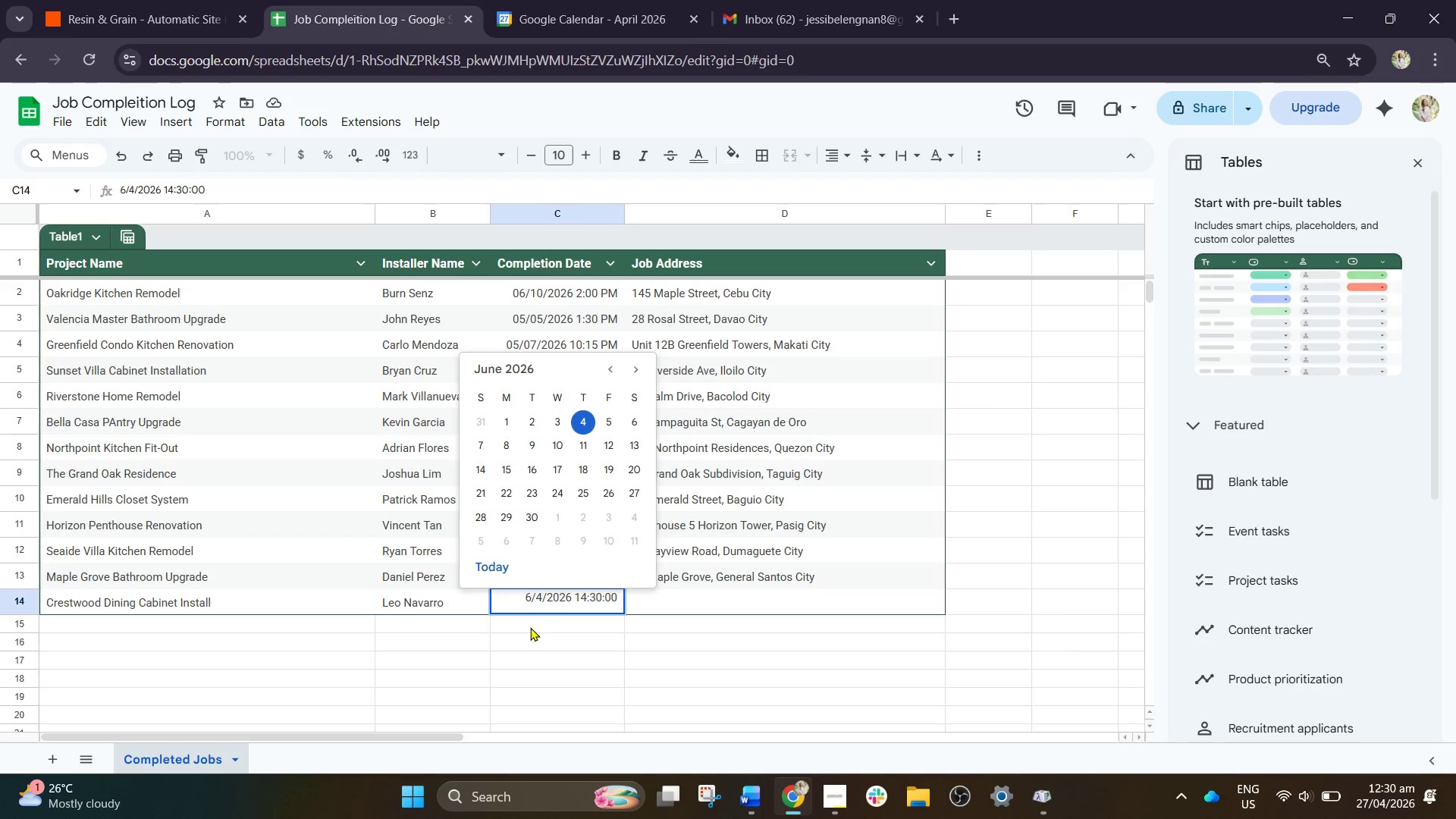 
key(Backspace)
type(08)
 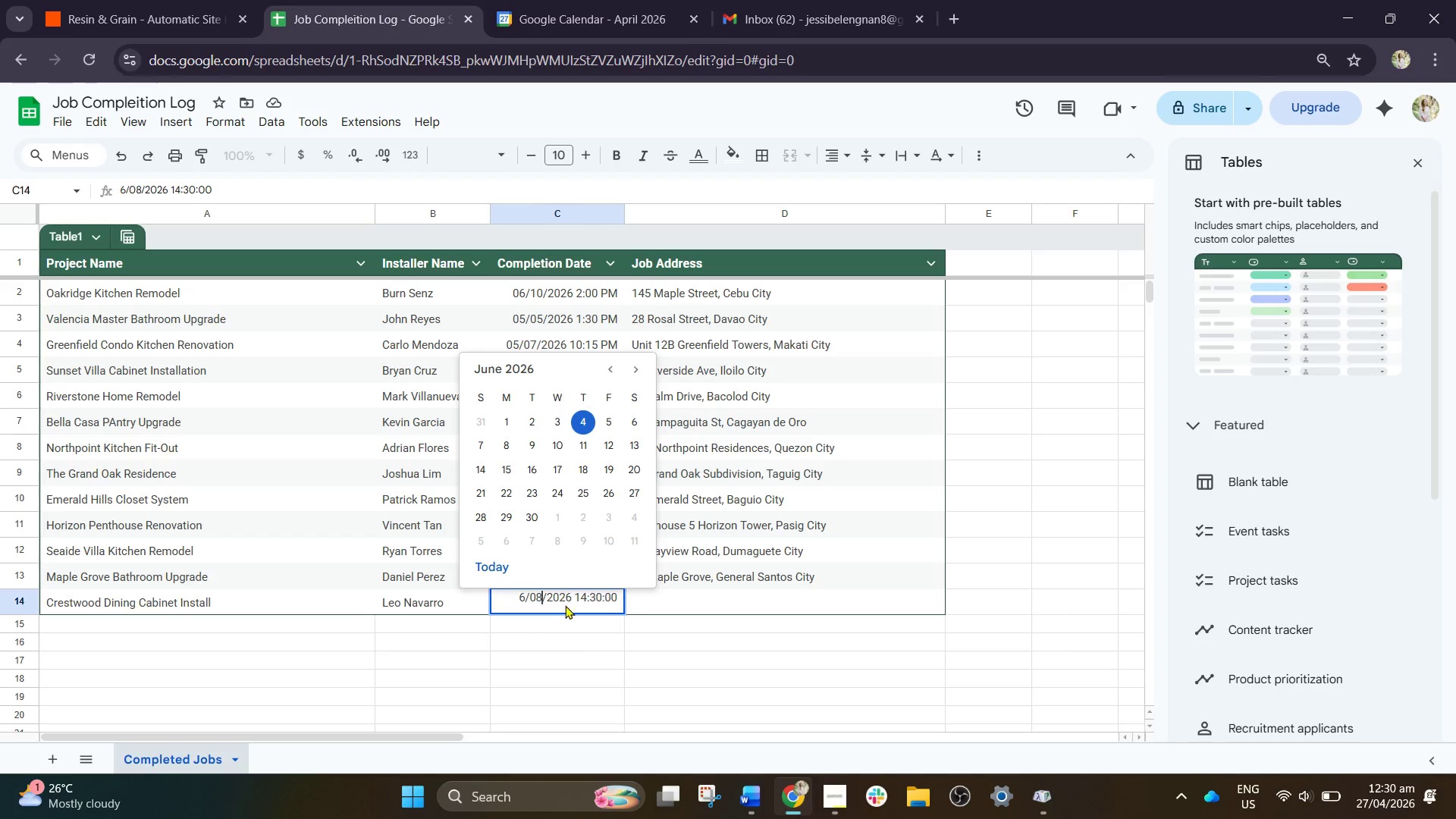 
wait(5.83)
 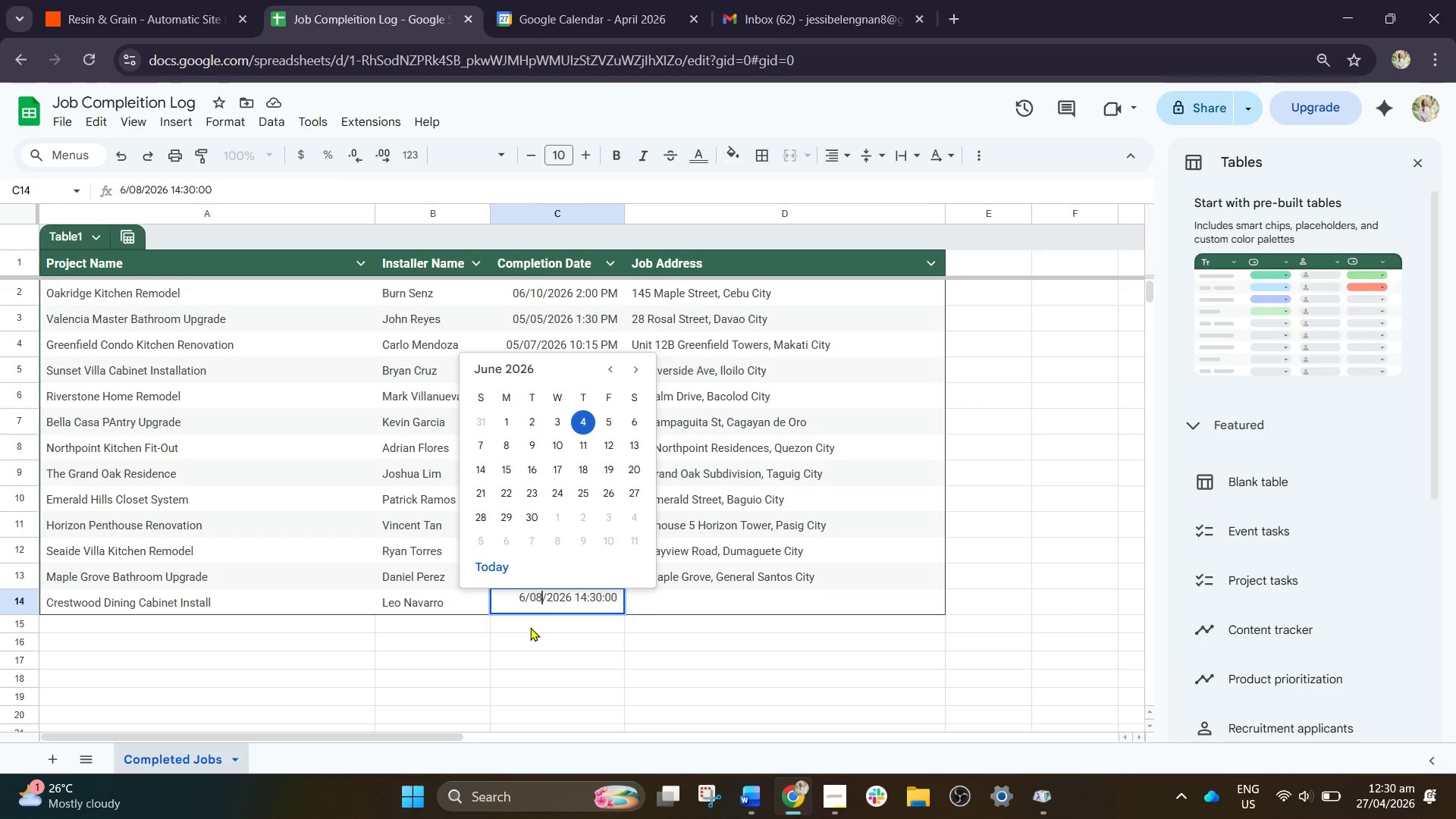 
double_click([611, 600])
 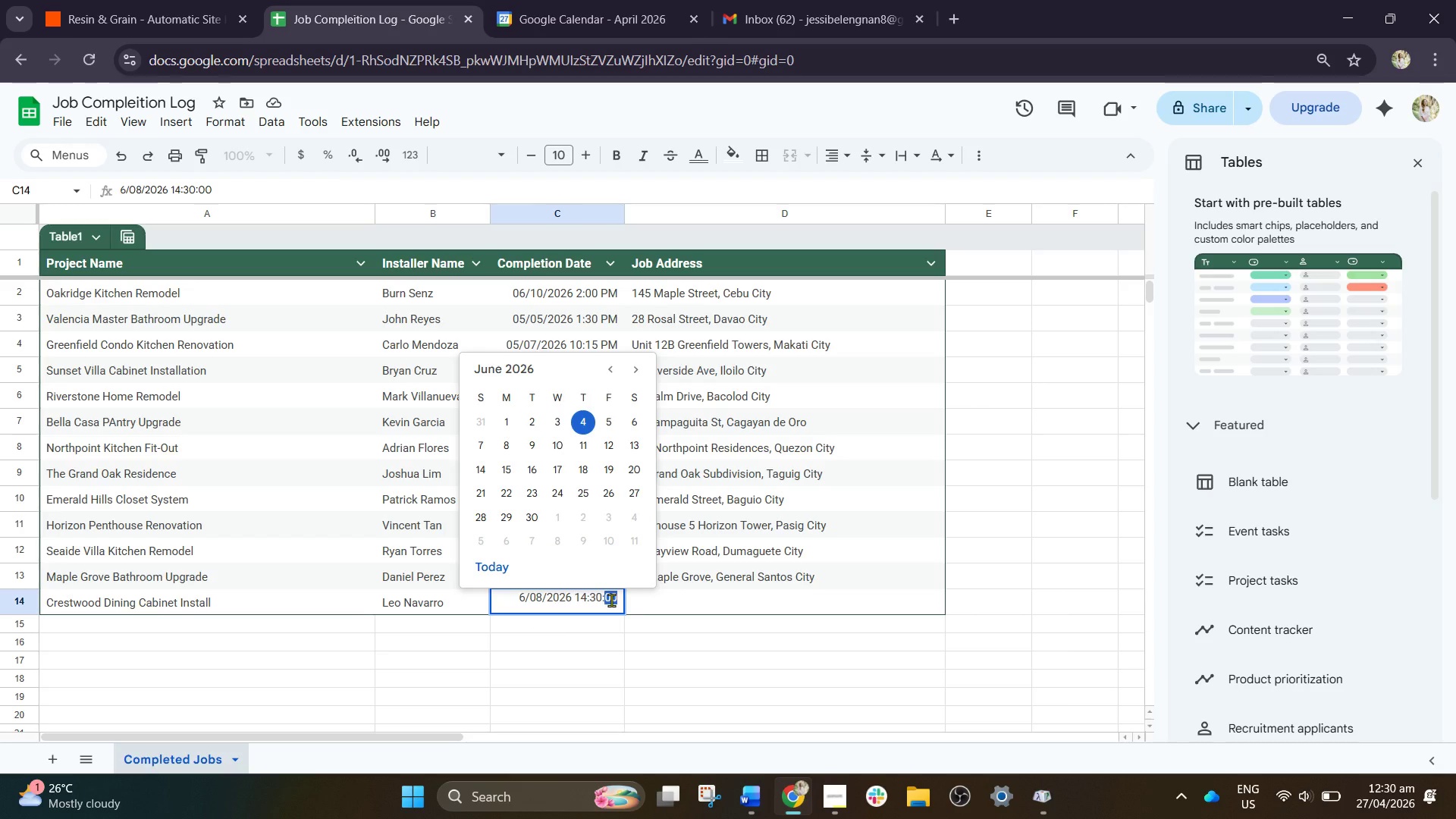 
key(Backspace)
 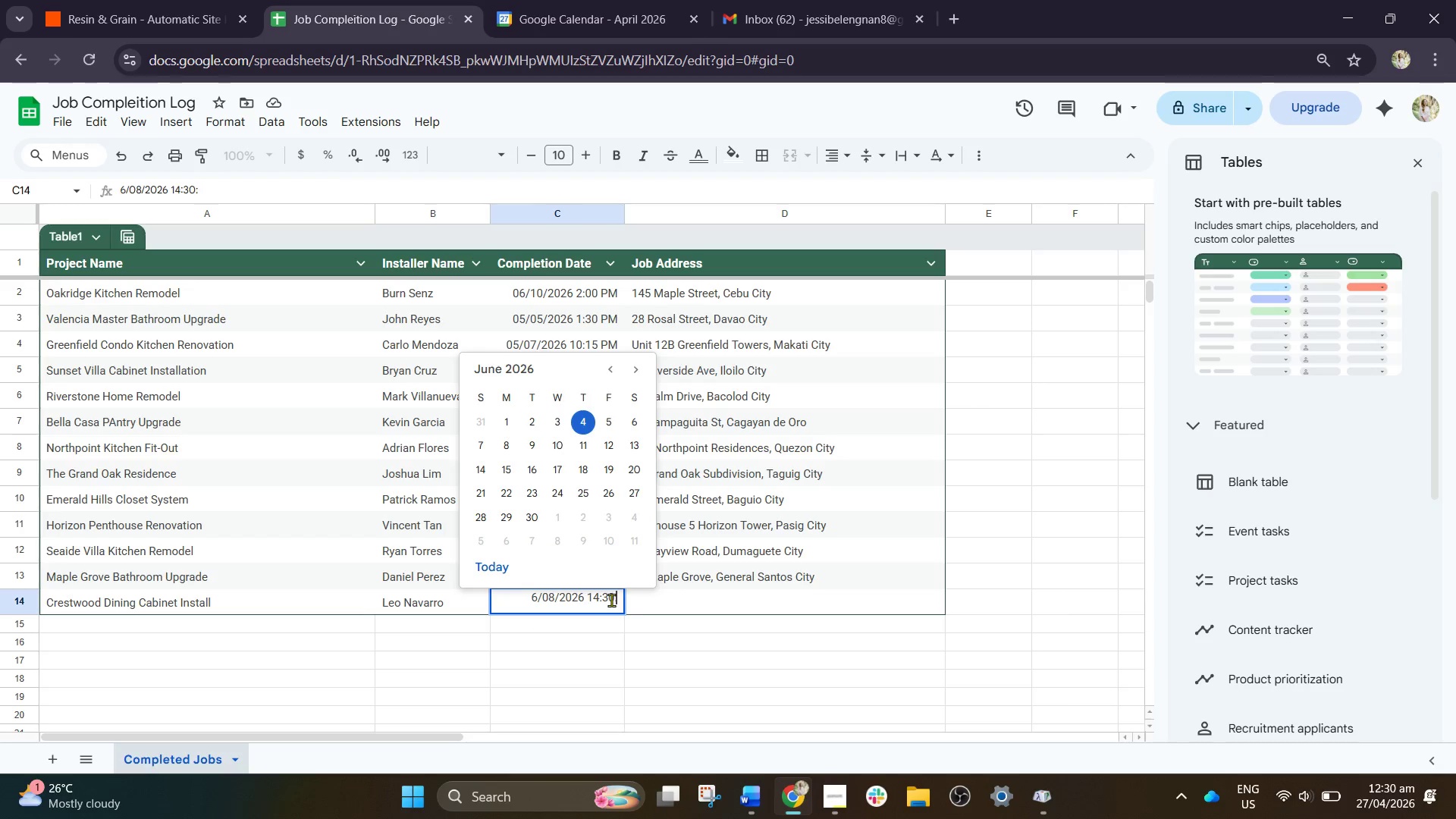 
key(Backspace)
 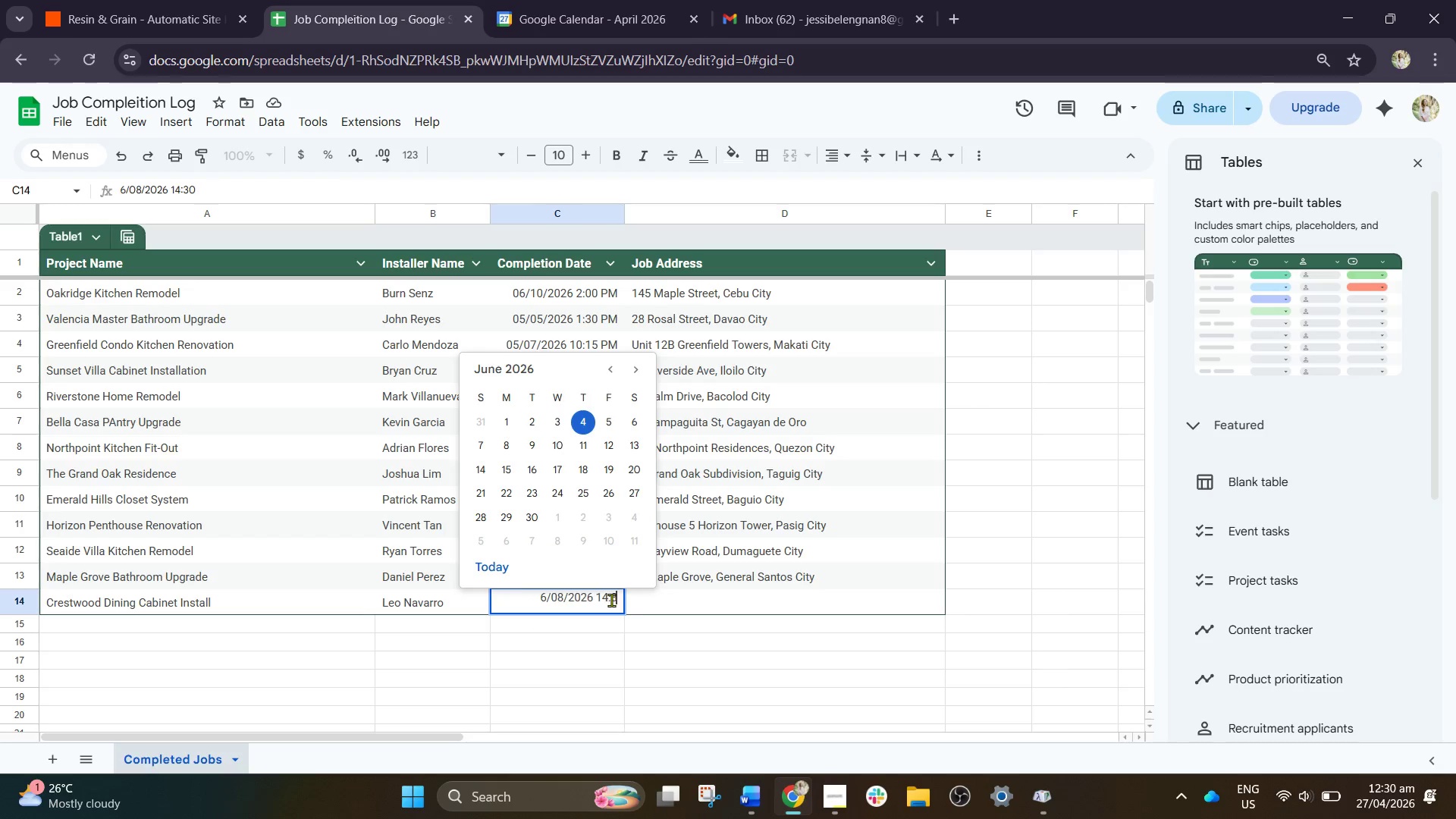 
key(Backspace)
 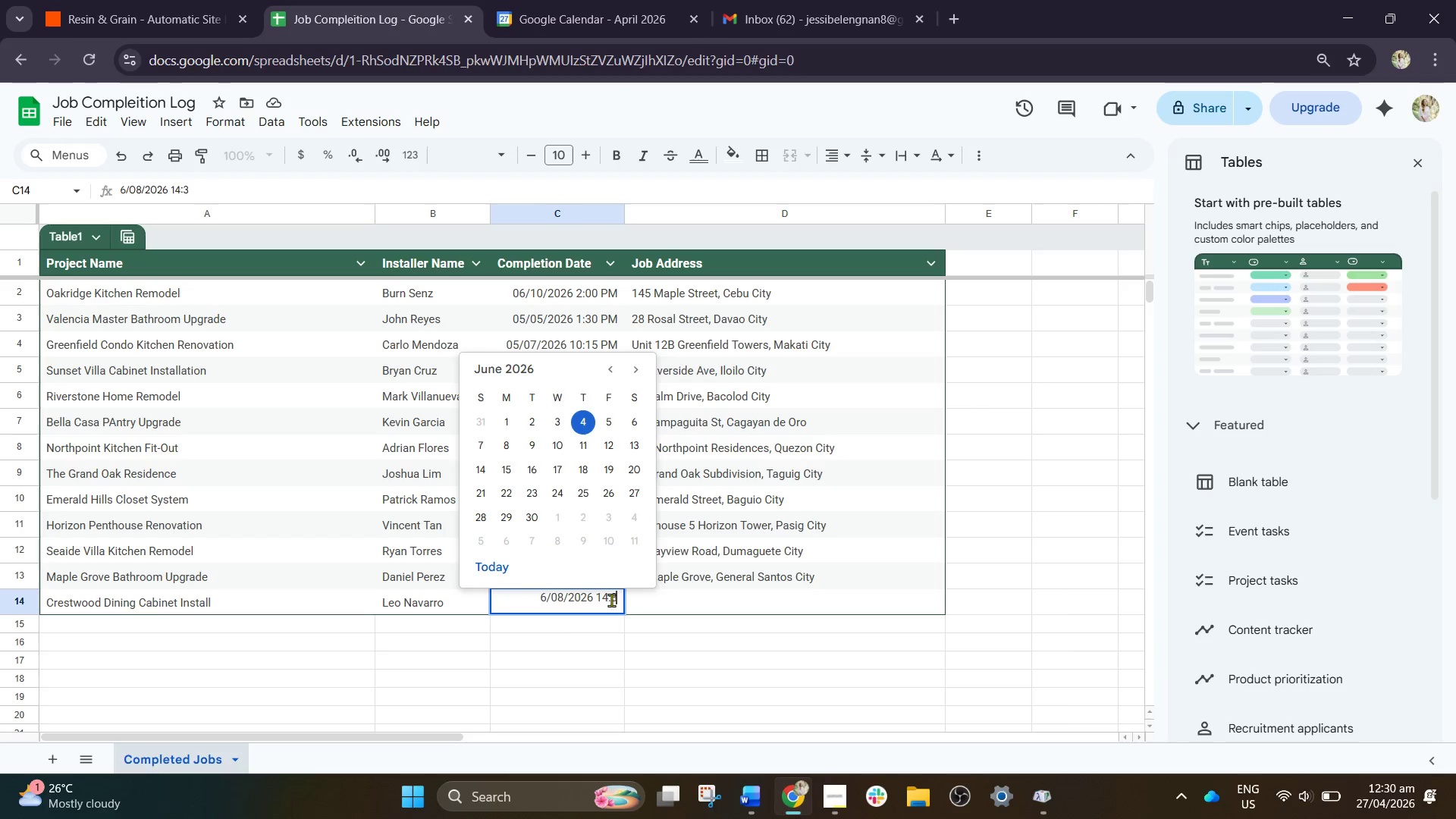 
key(Backspace)
 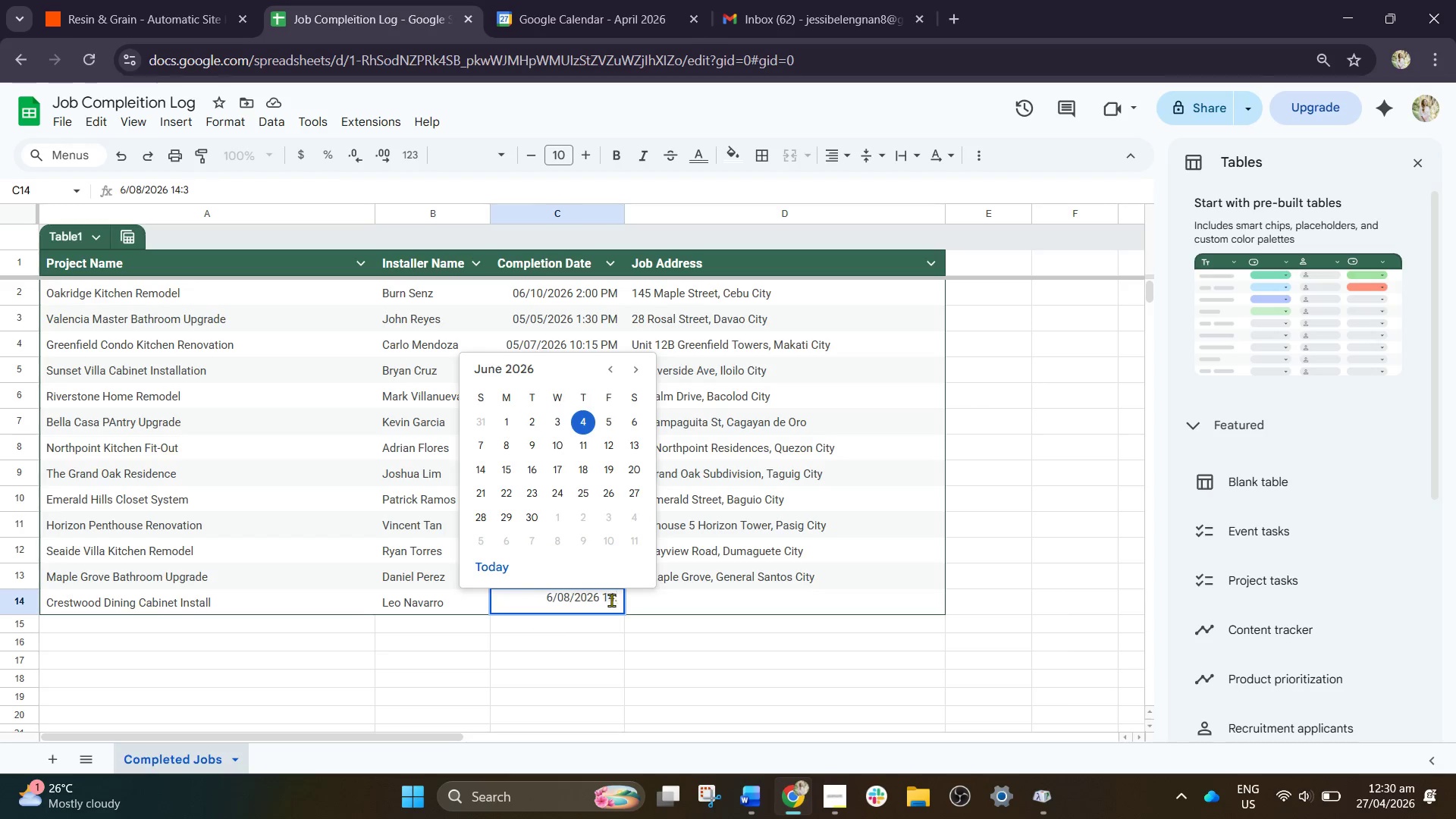 
key(Backspace)
 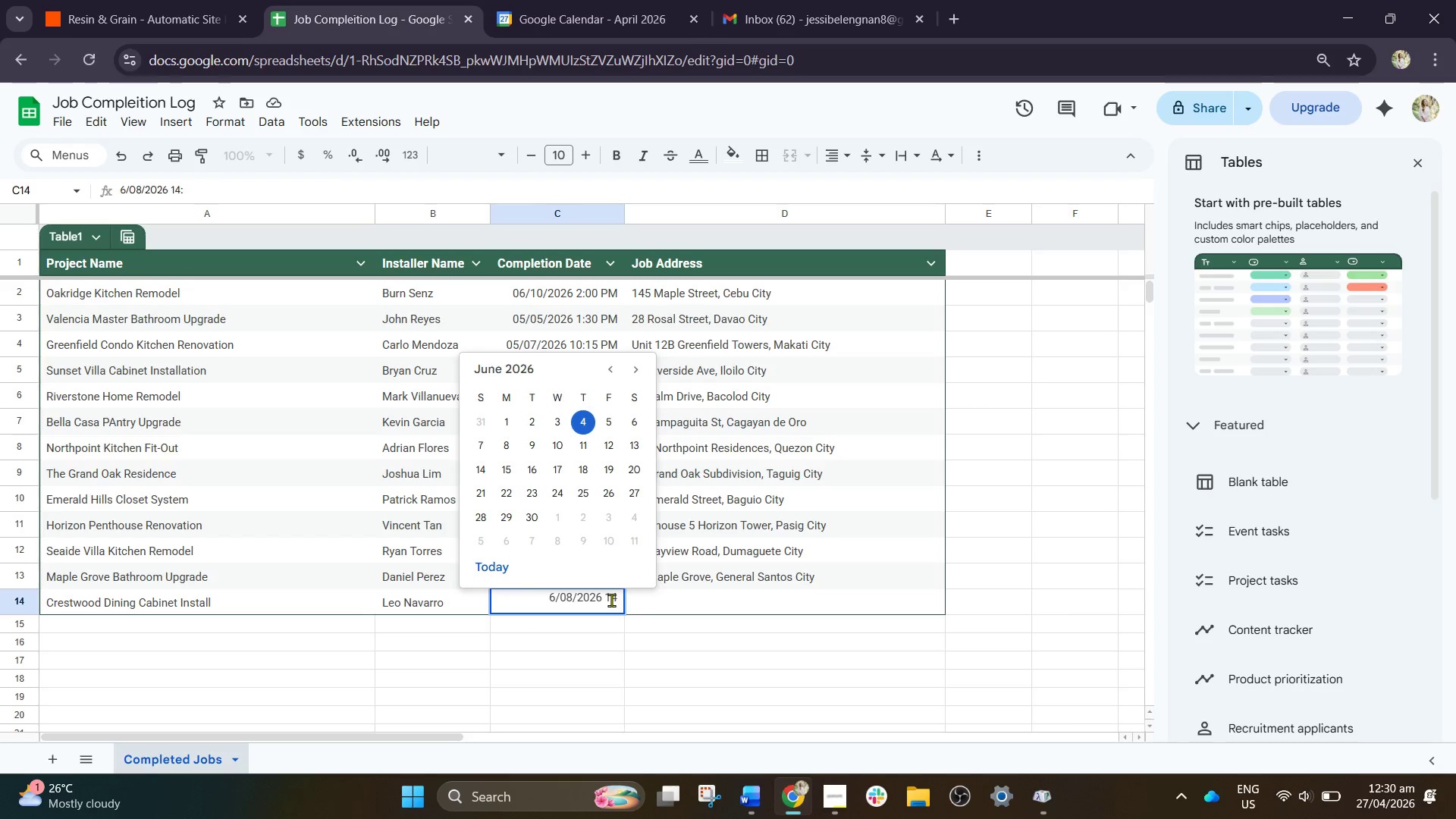 
key(Backspace)
 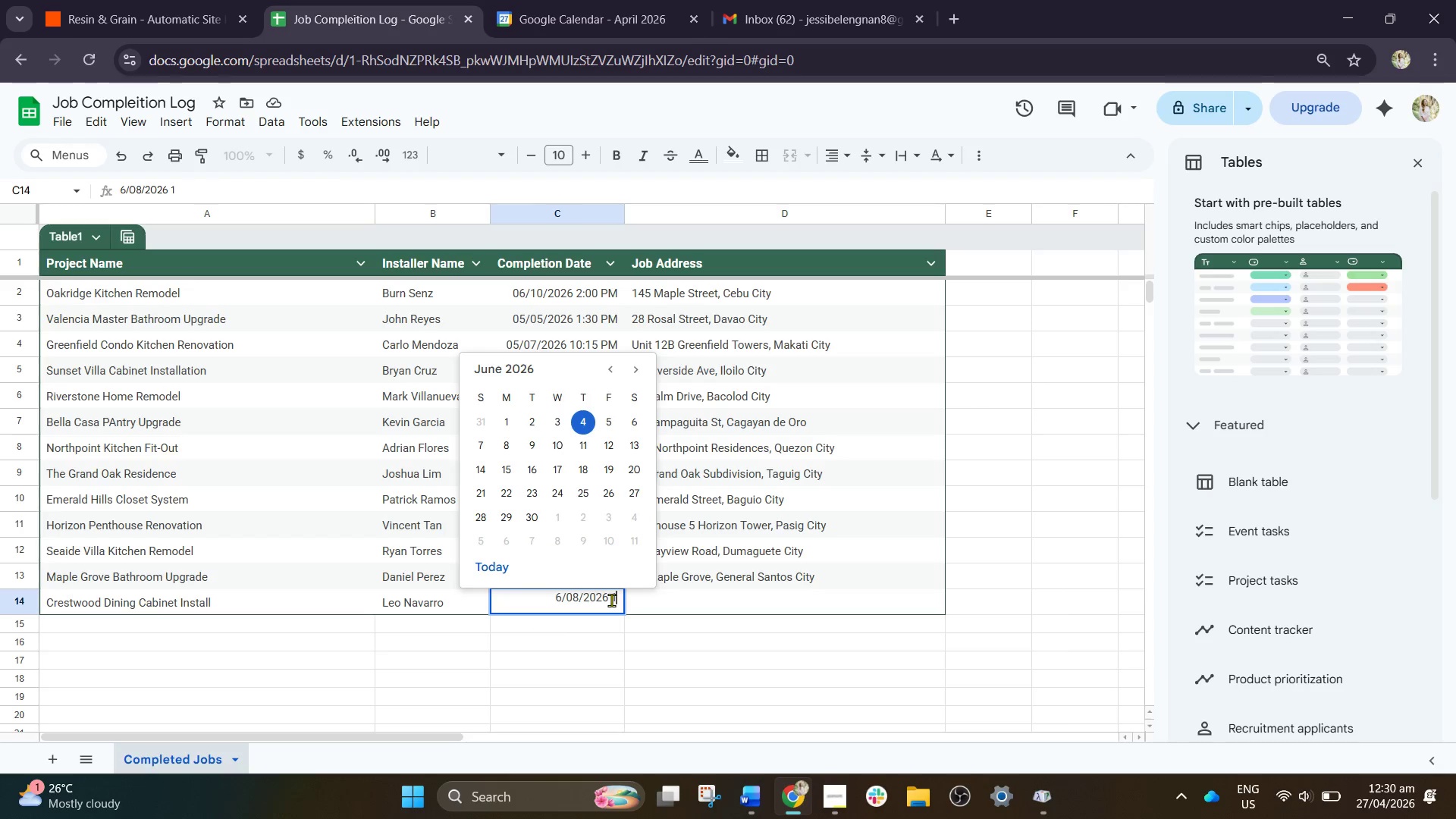 
key(Backspace)
 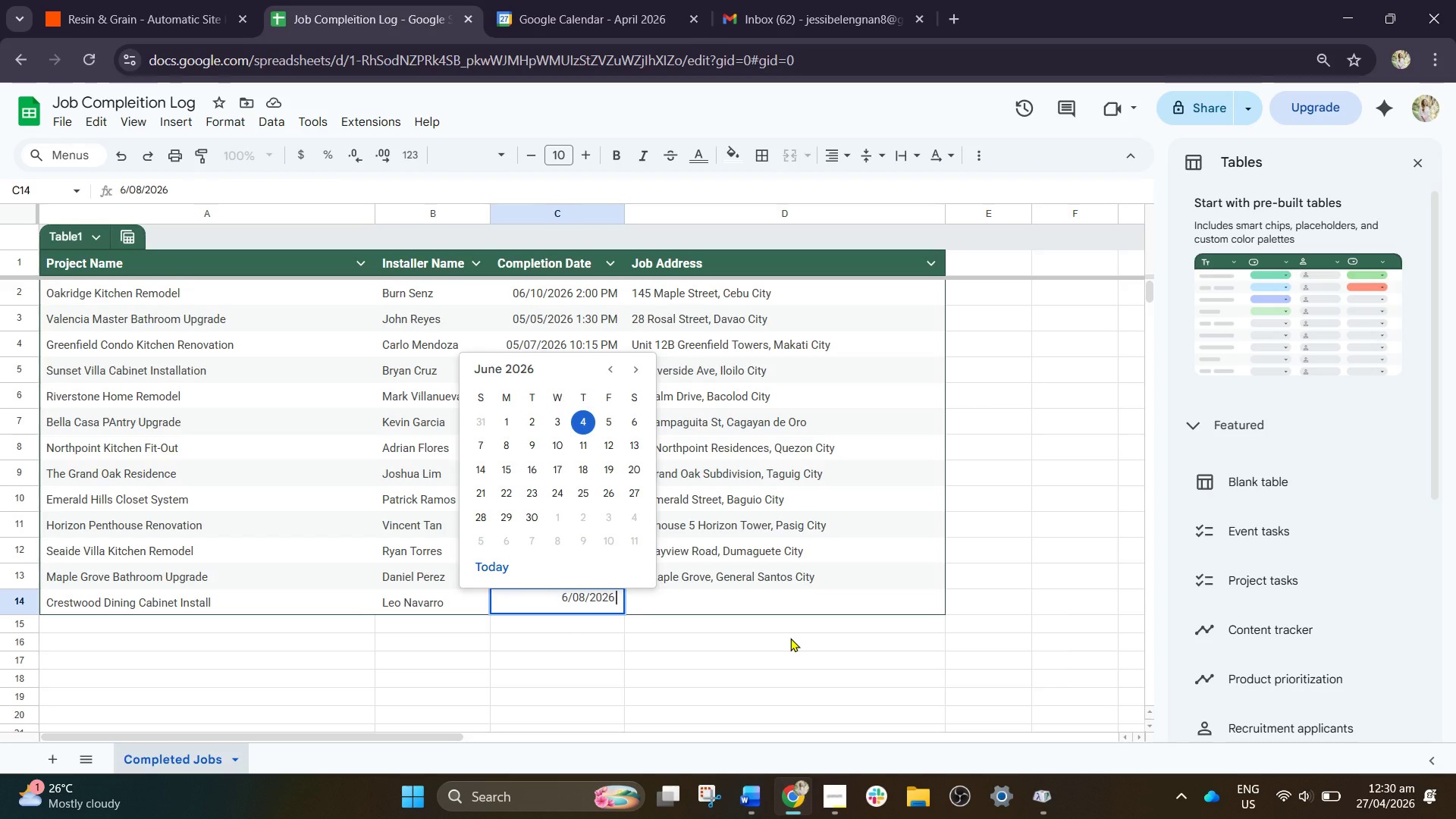 
key(3)
 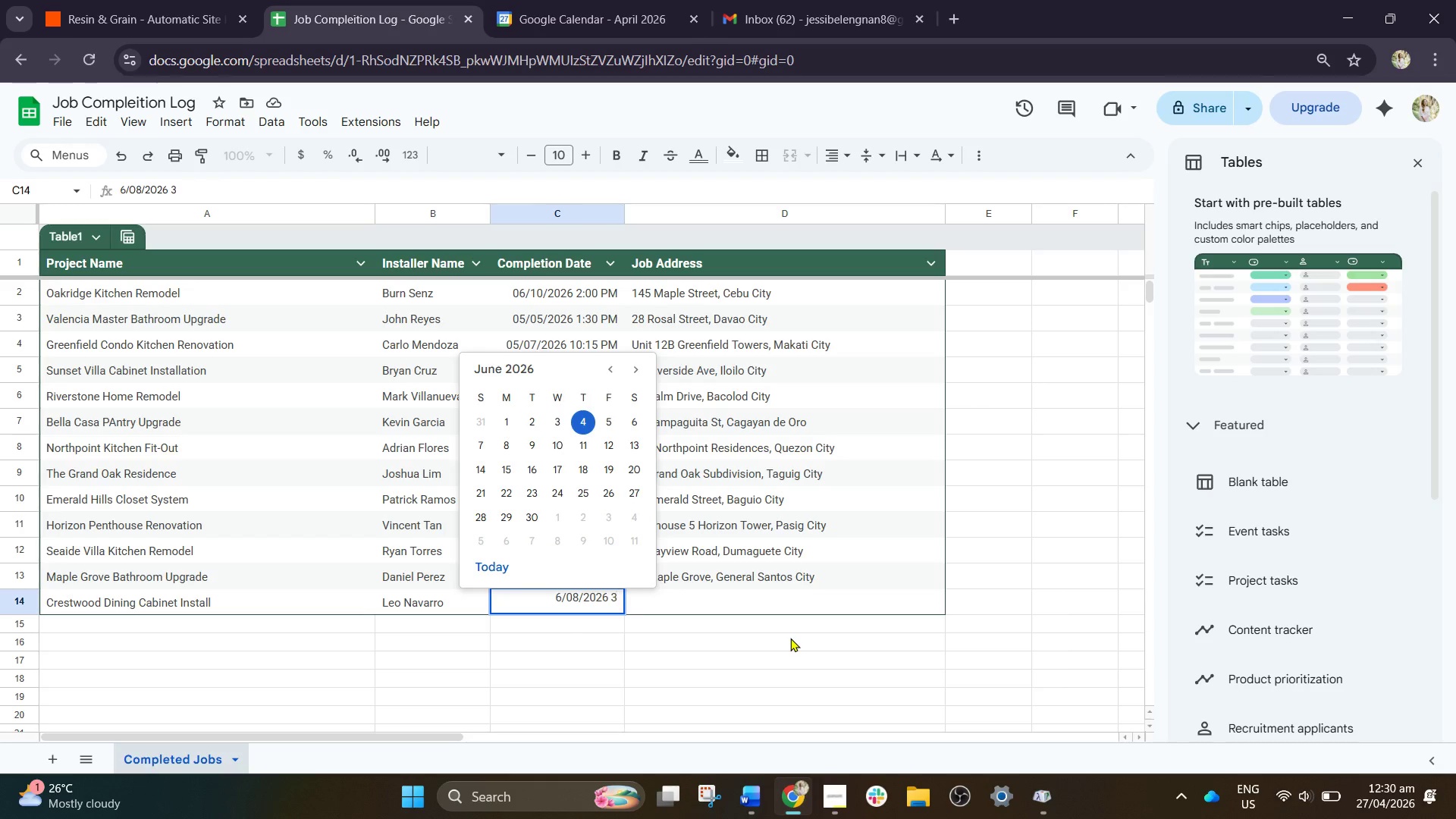 
hold_key(key=CapsLock, duration=0.39)
 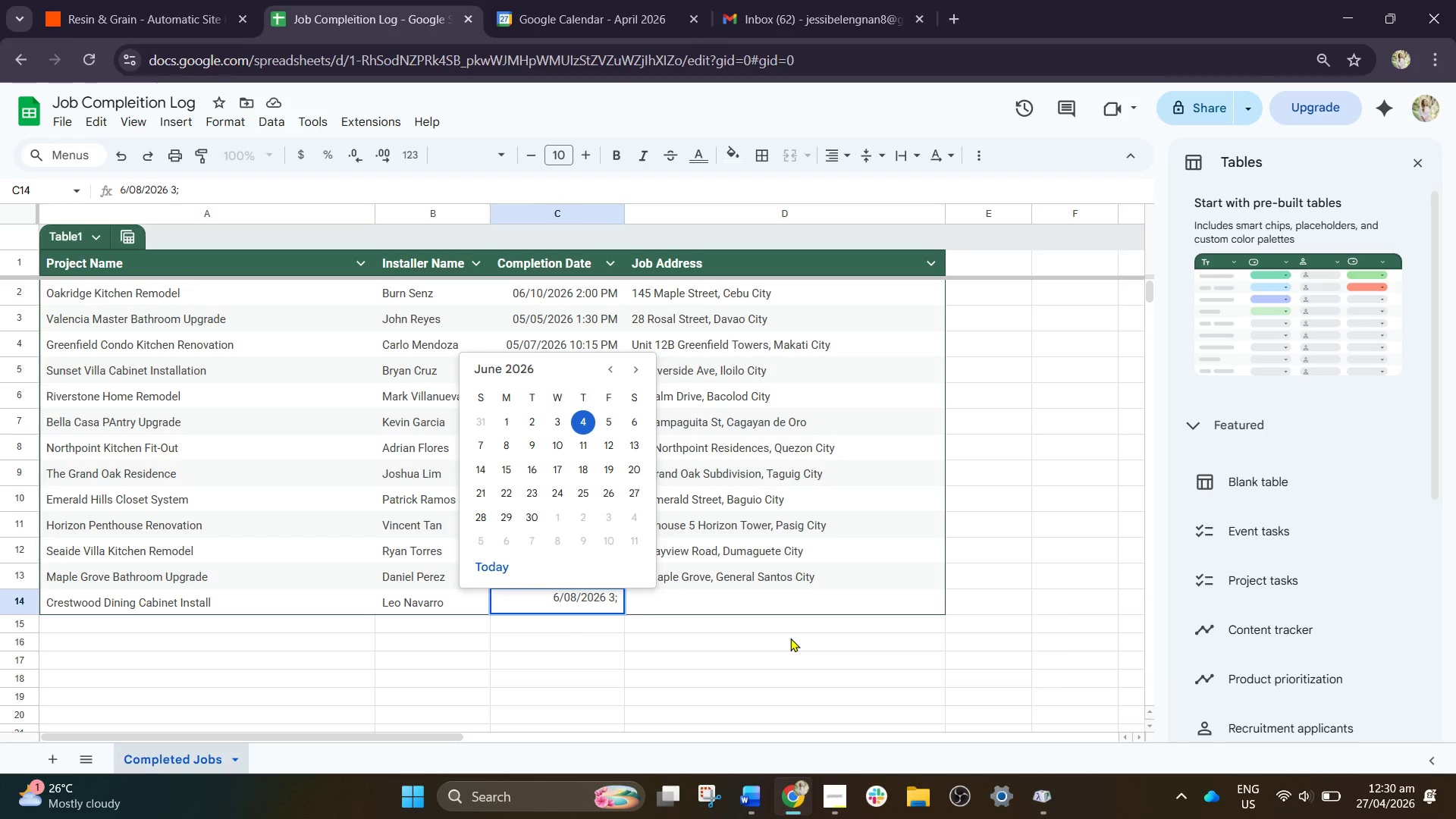 
key(Semicolon)
 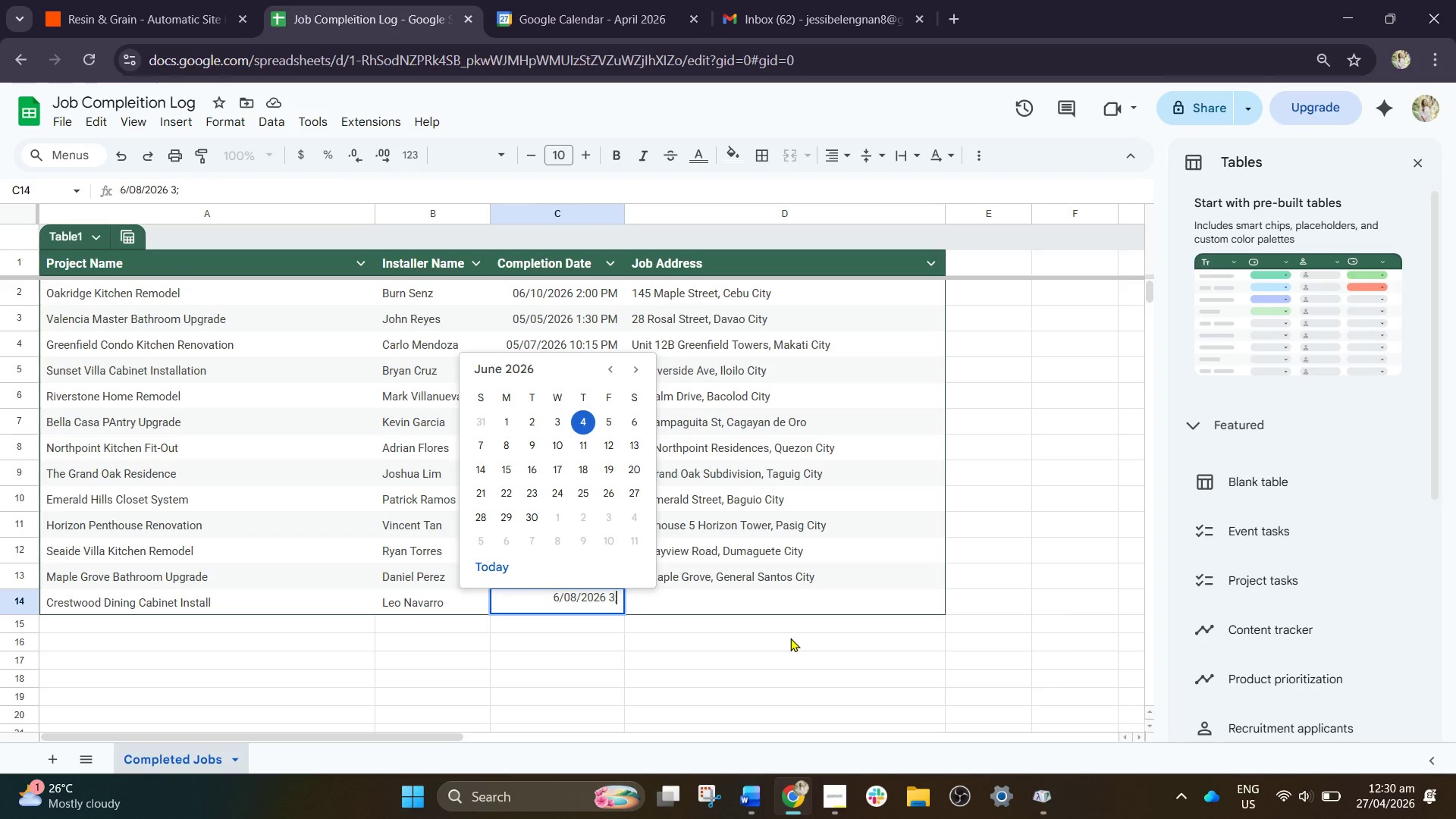 
key(Backspace)
 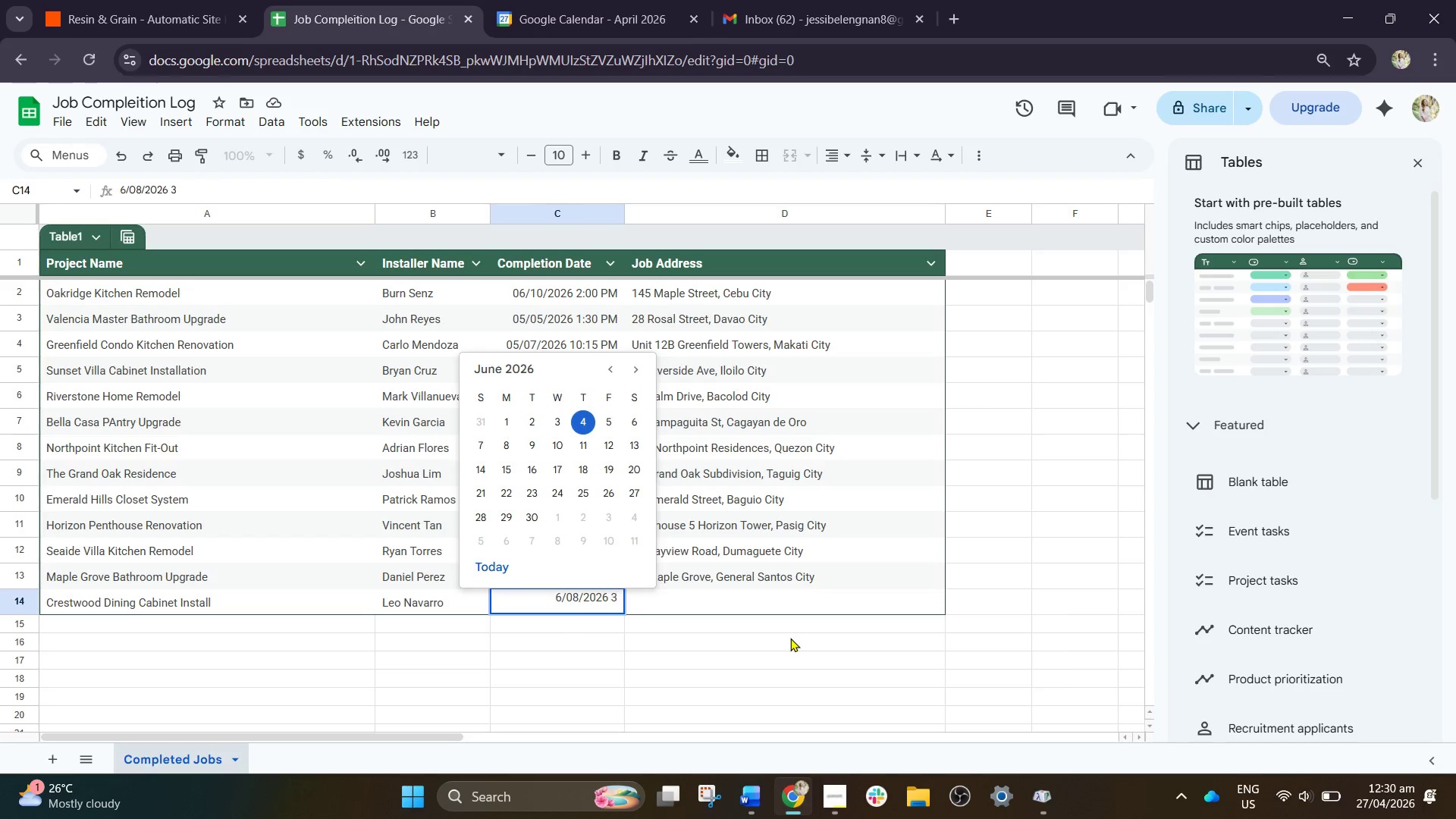 
key(Shift+Semicolon)
 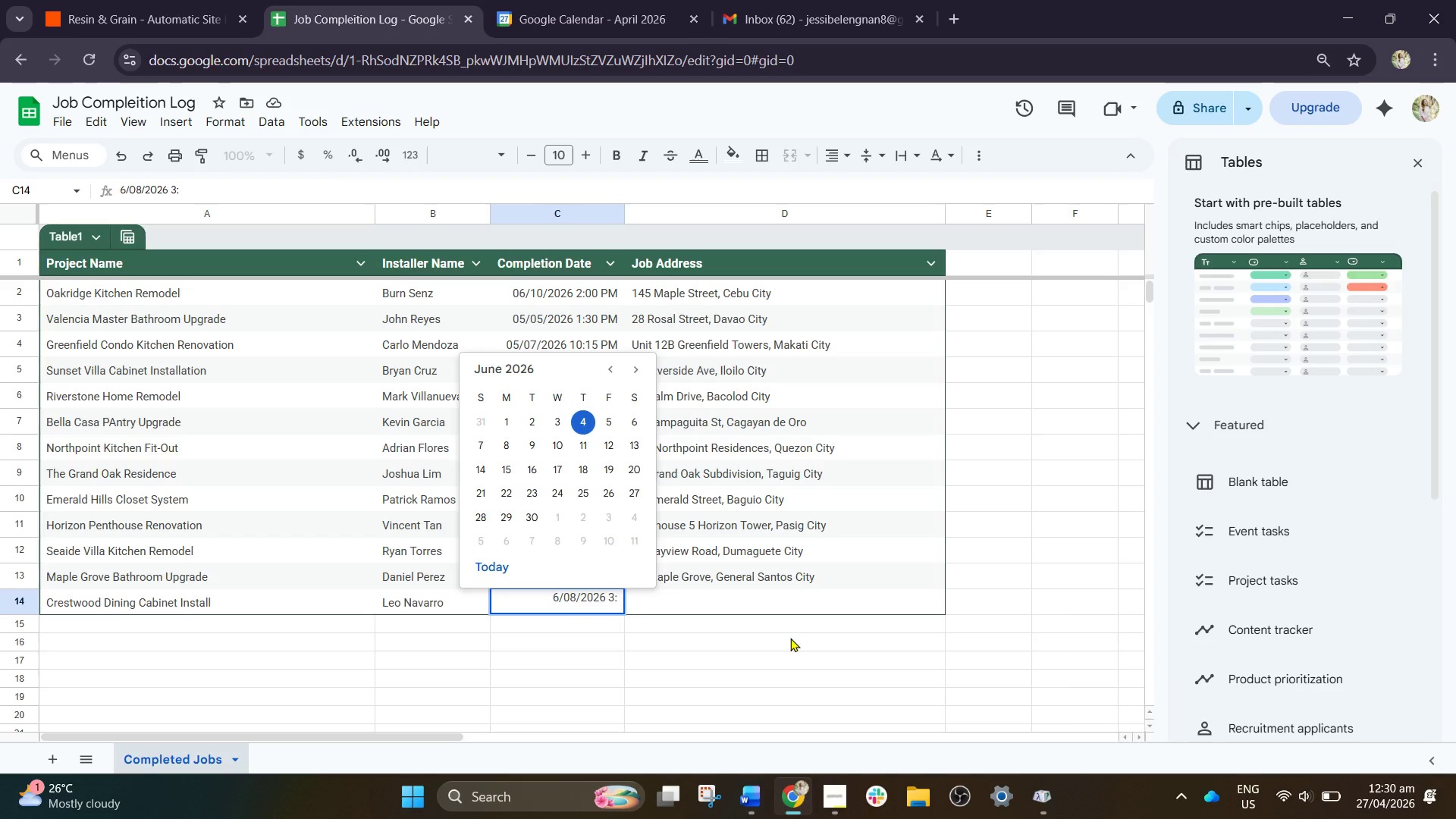 
type(45 PM)
 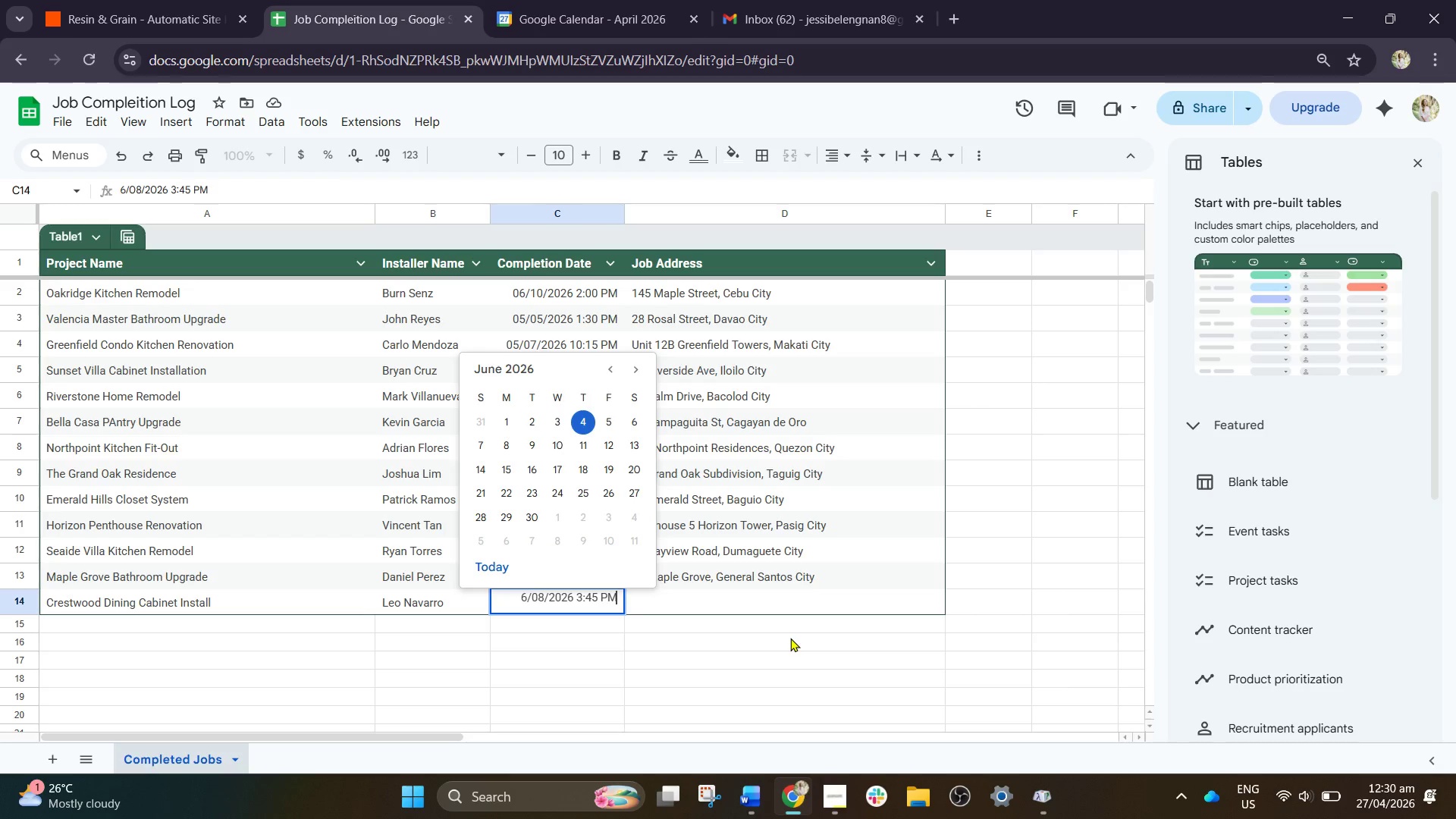 
key(ArrowRight)
 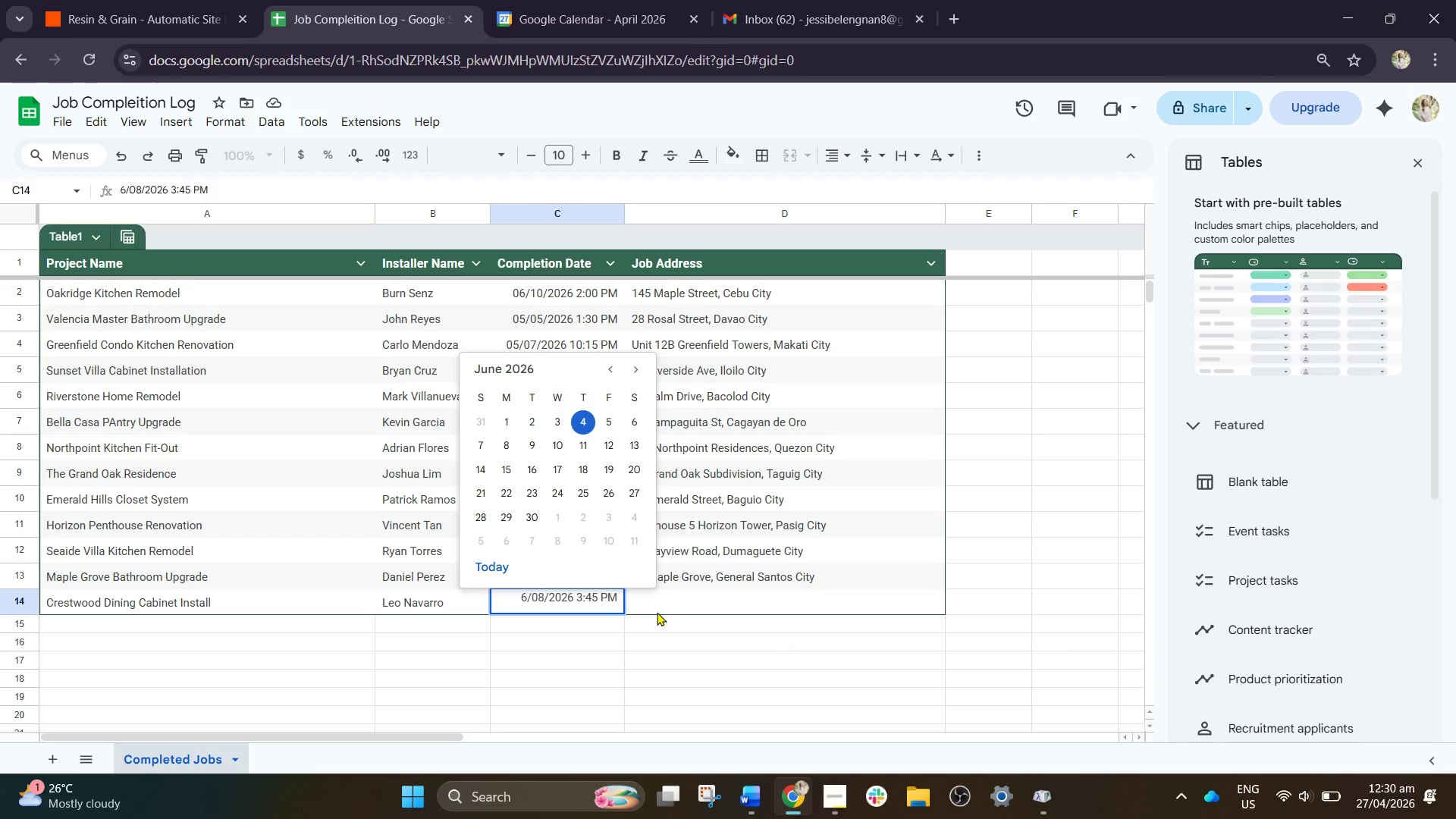 
left_click([657, 612])
 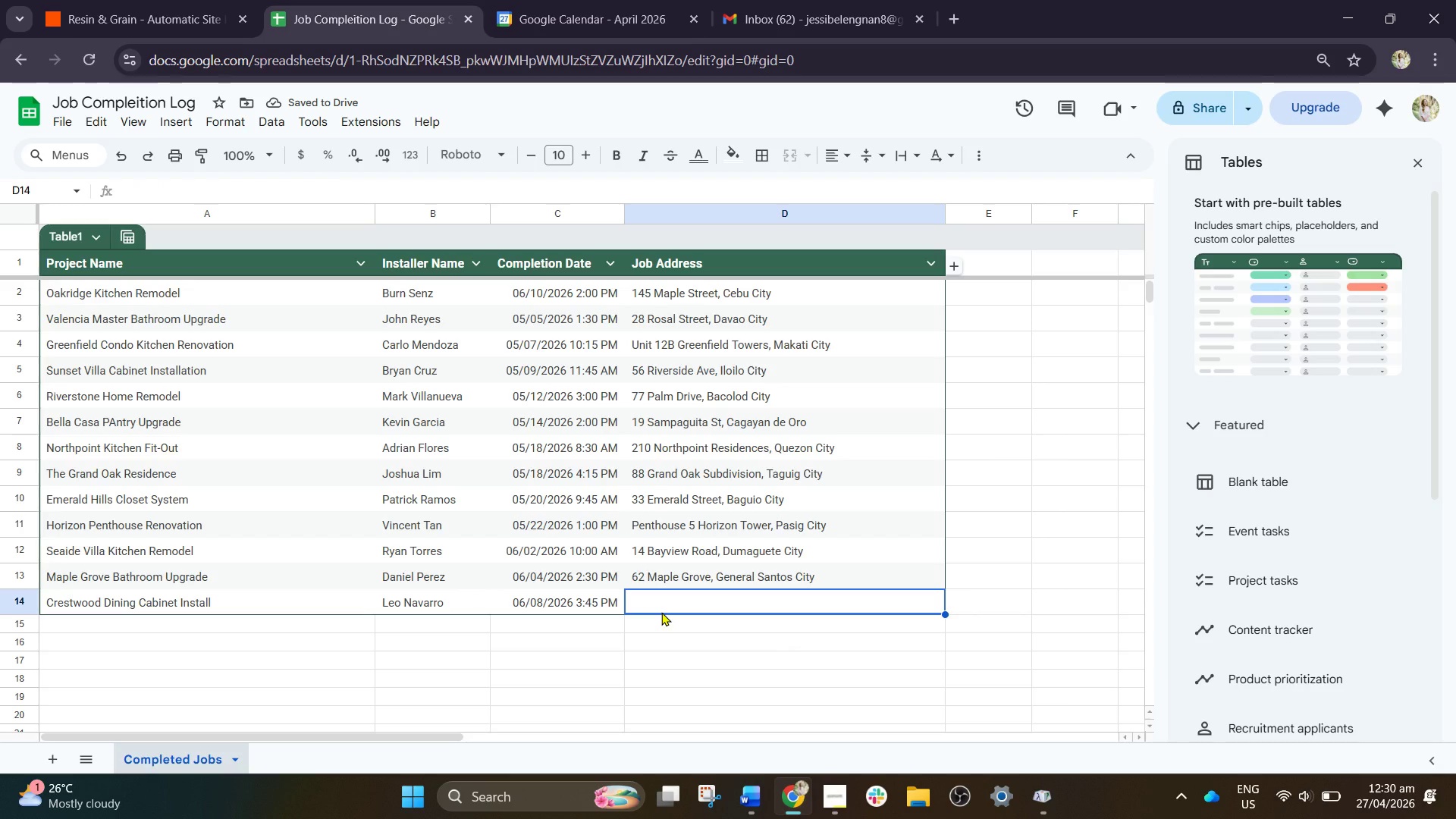 
key(CapsLock)
 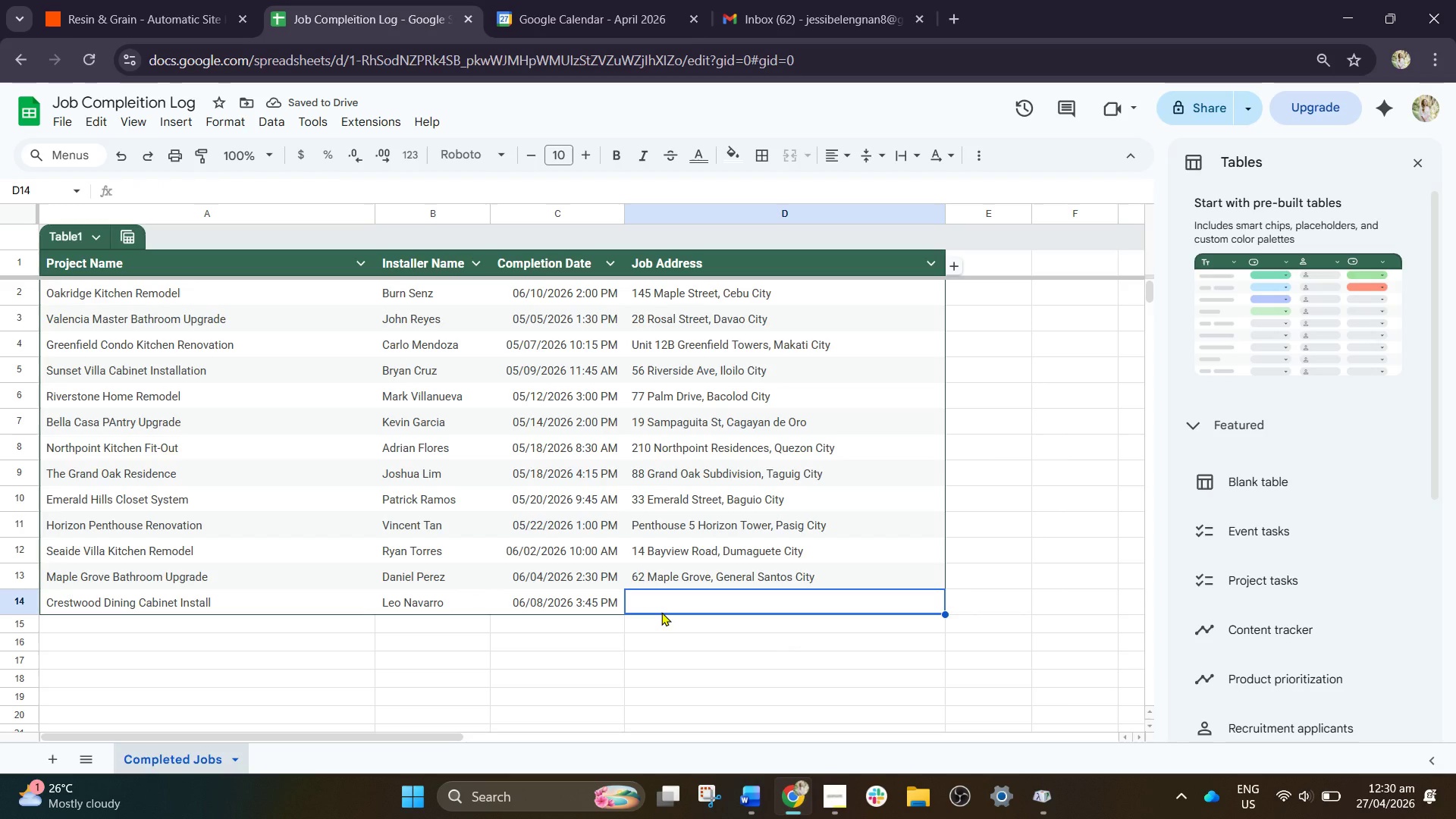 
key(CapsLock)
 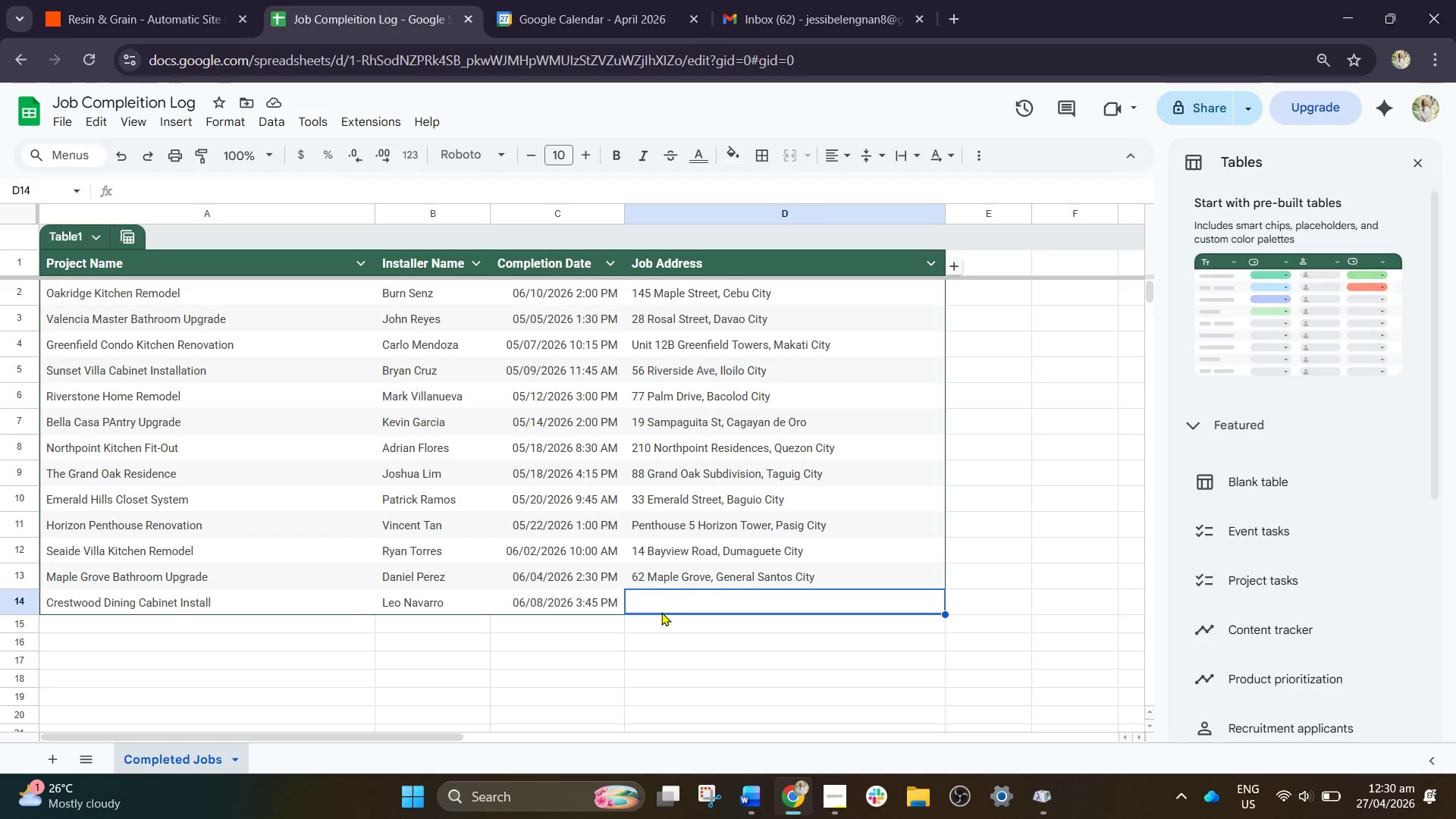 
key(U)
 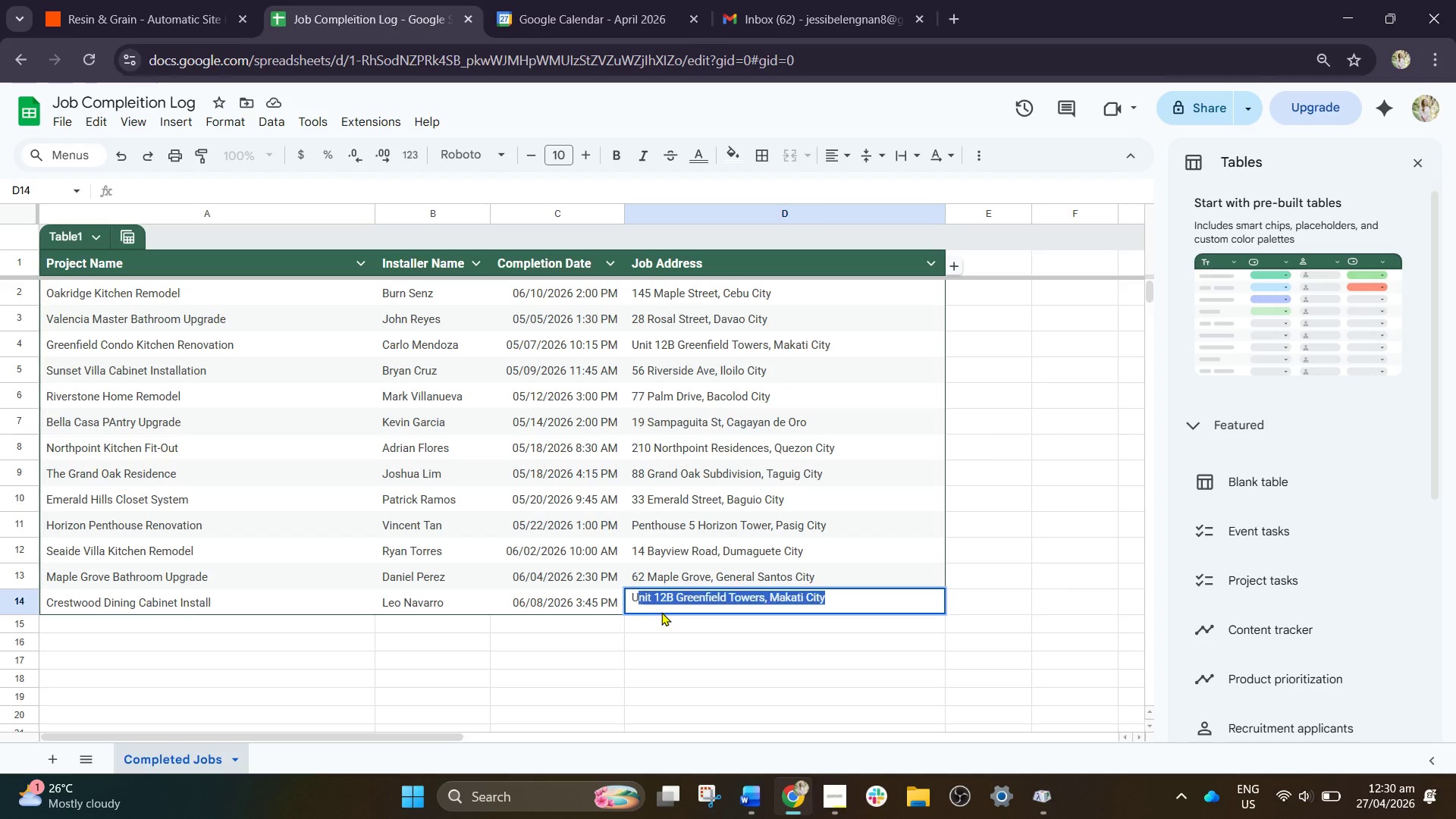 
key(CapsLock)
 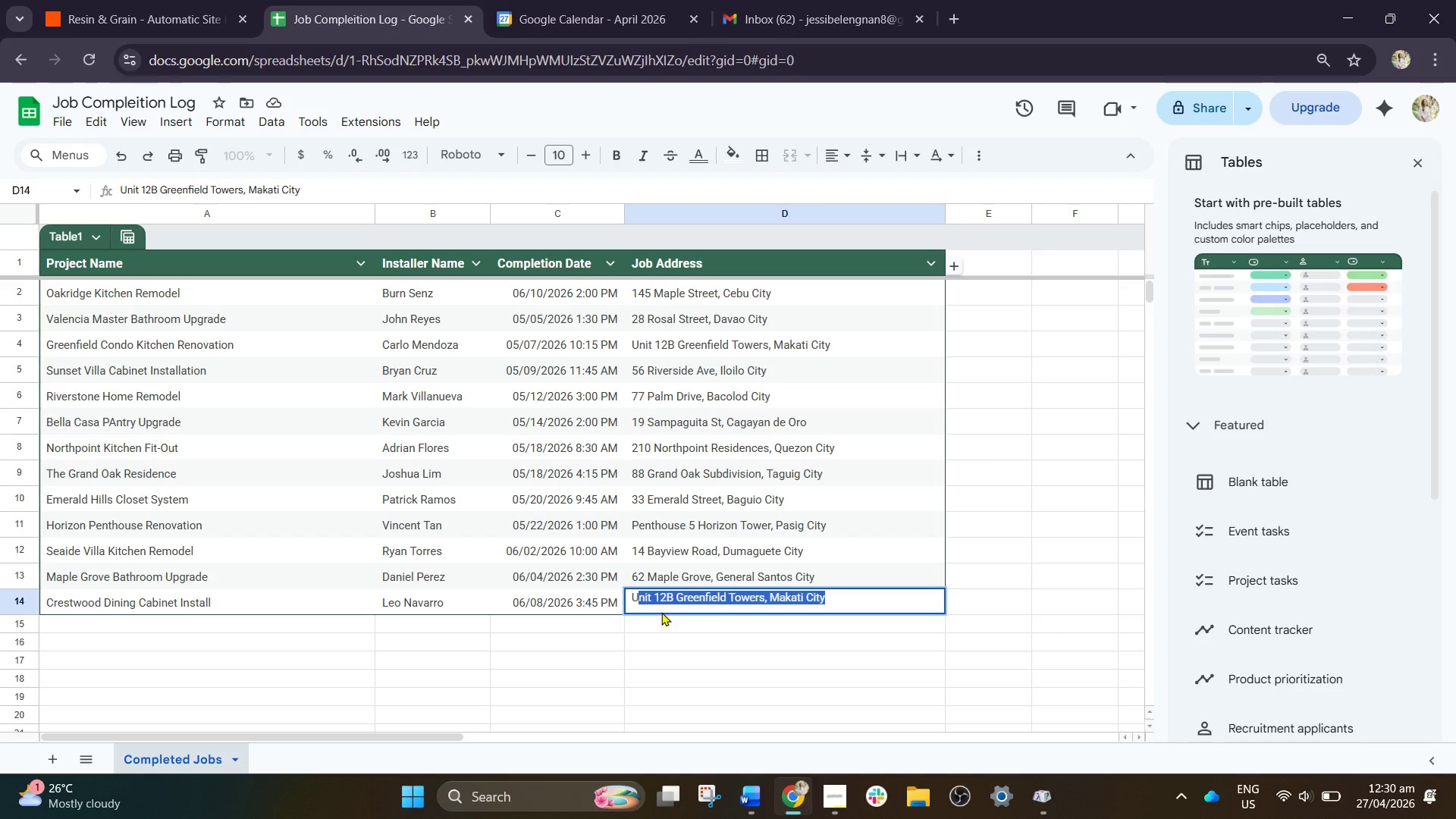 
type(nit )
 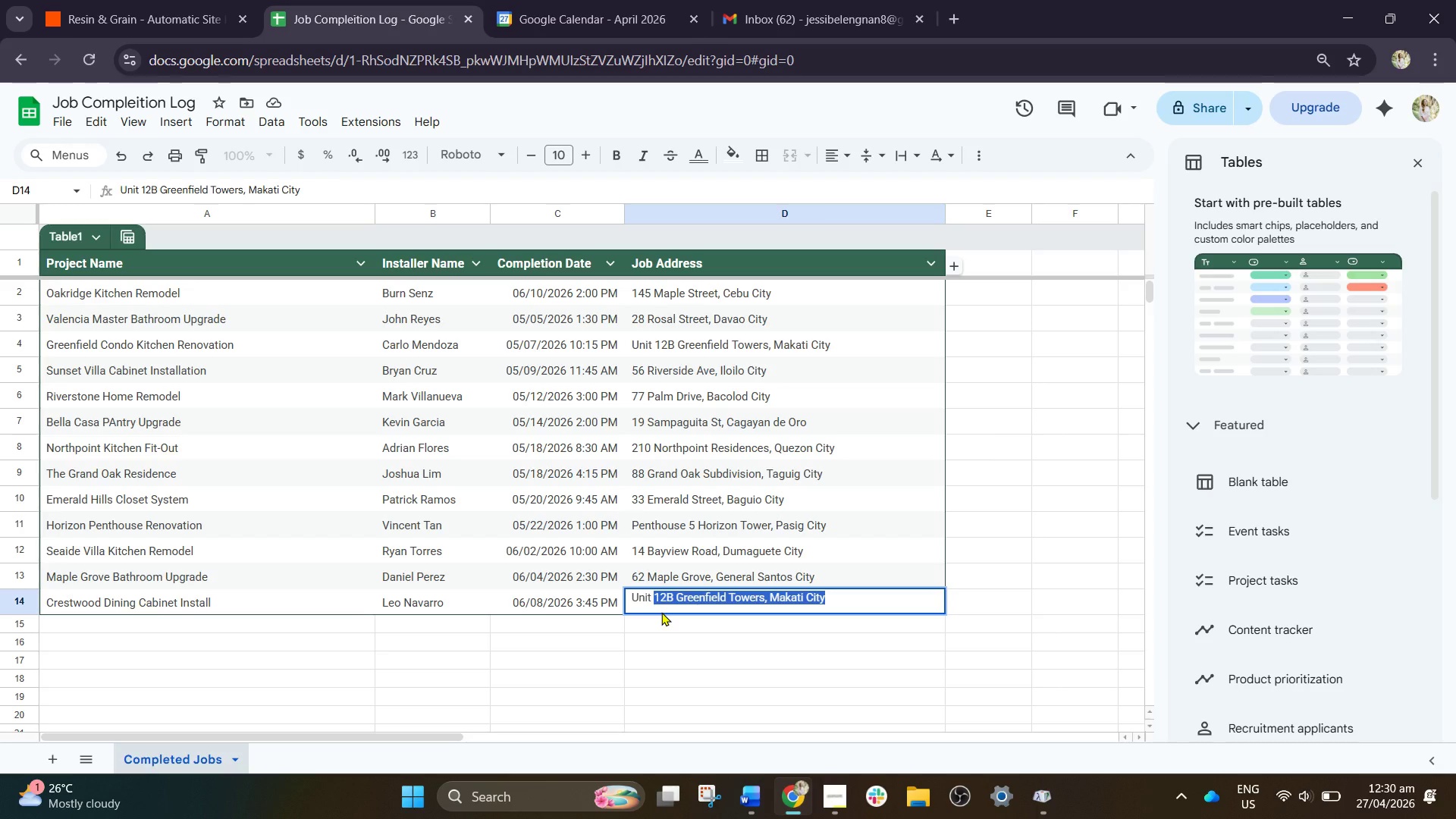 
wait(5.11)
 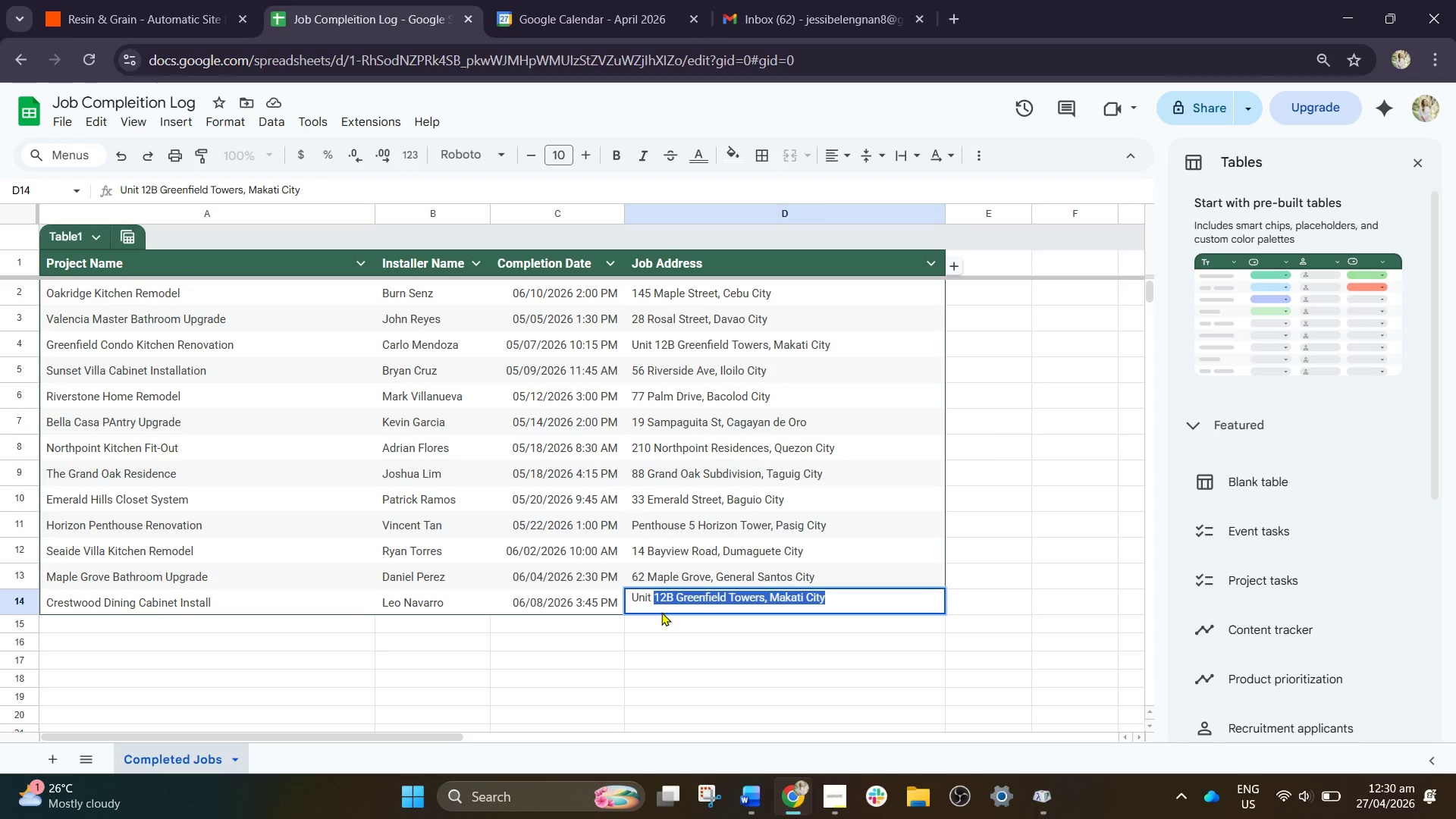 
type(8C Silverstone Residences, Mandaluyong)
 